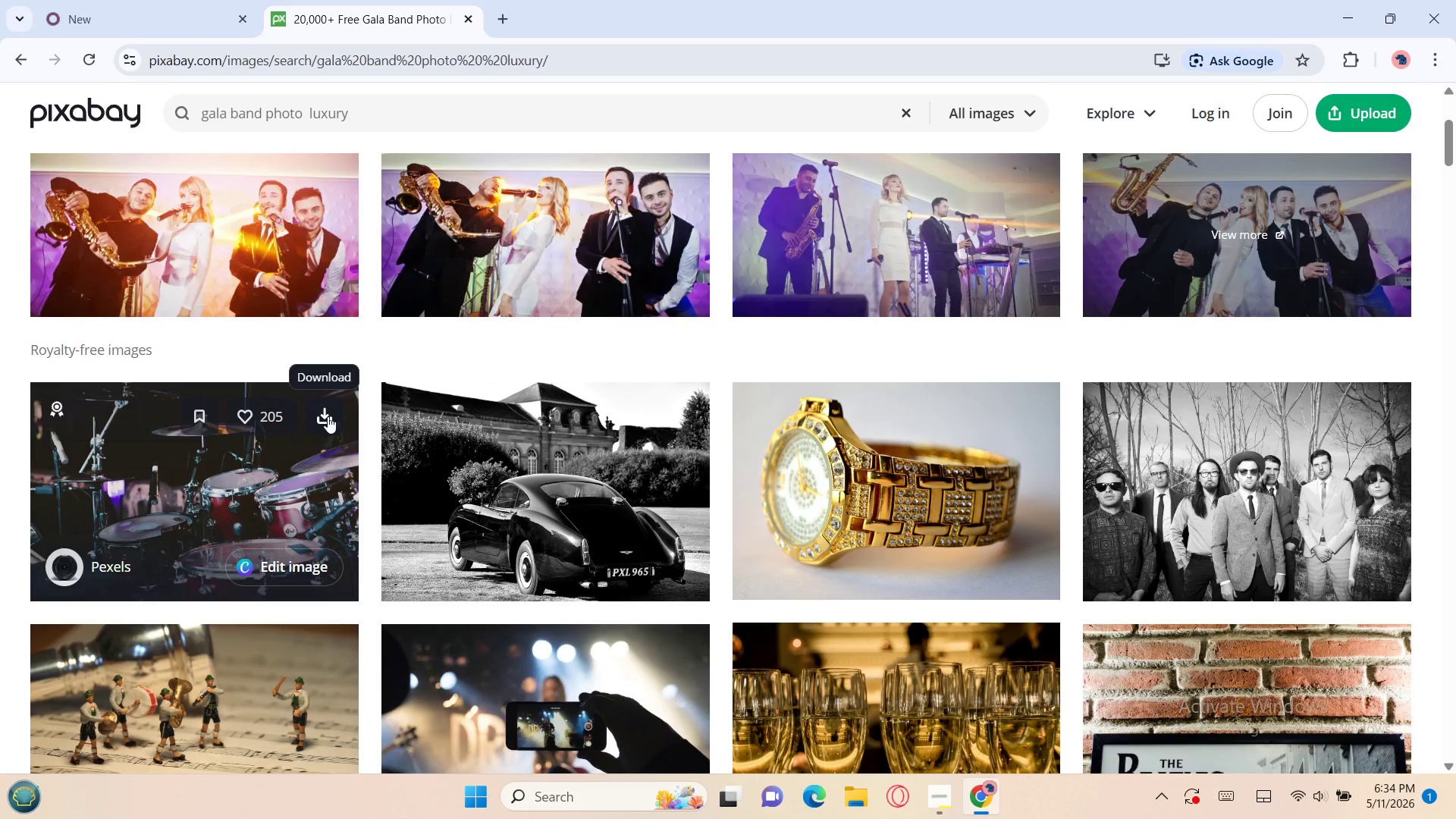 
left_click([328, 416])
 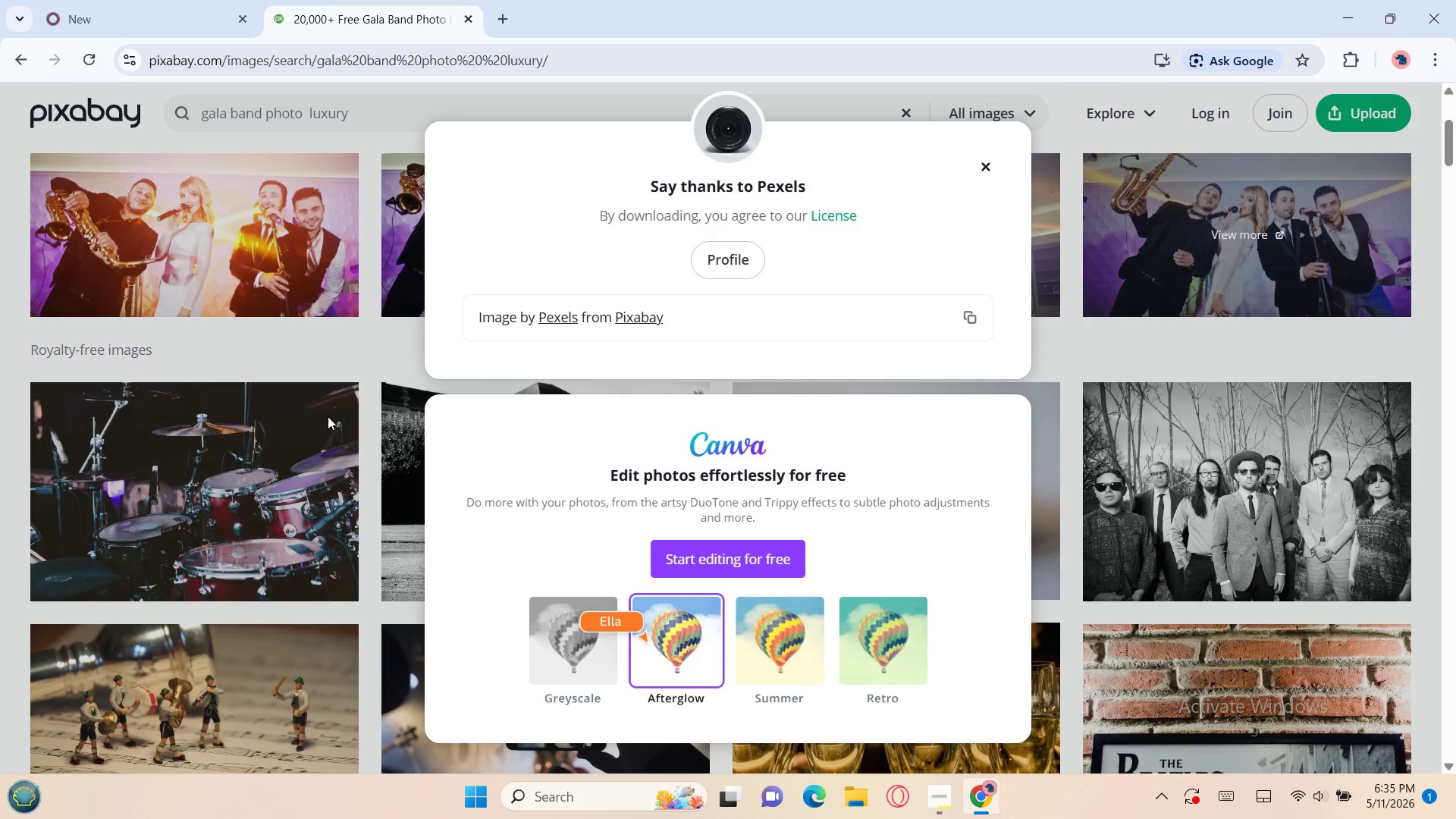 
wait(14.55)
 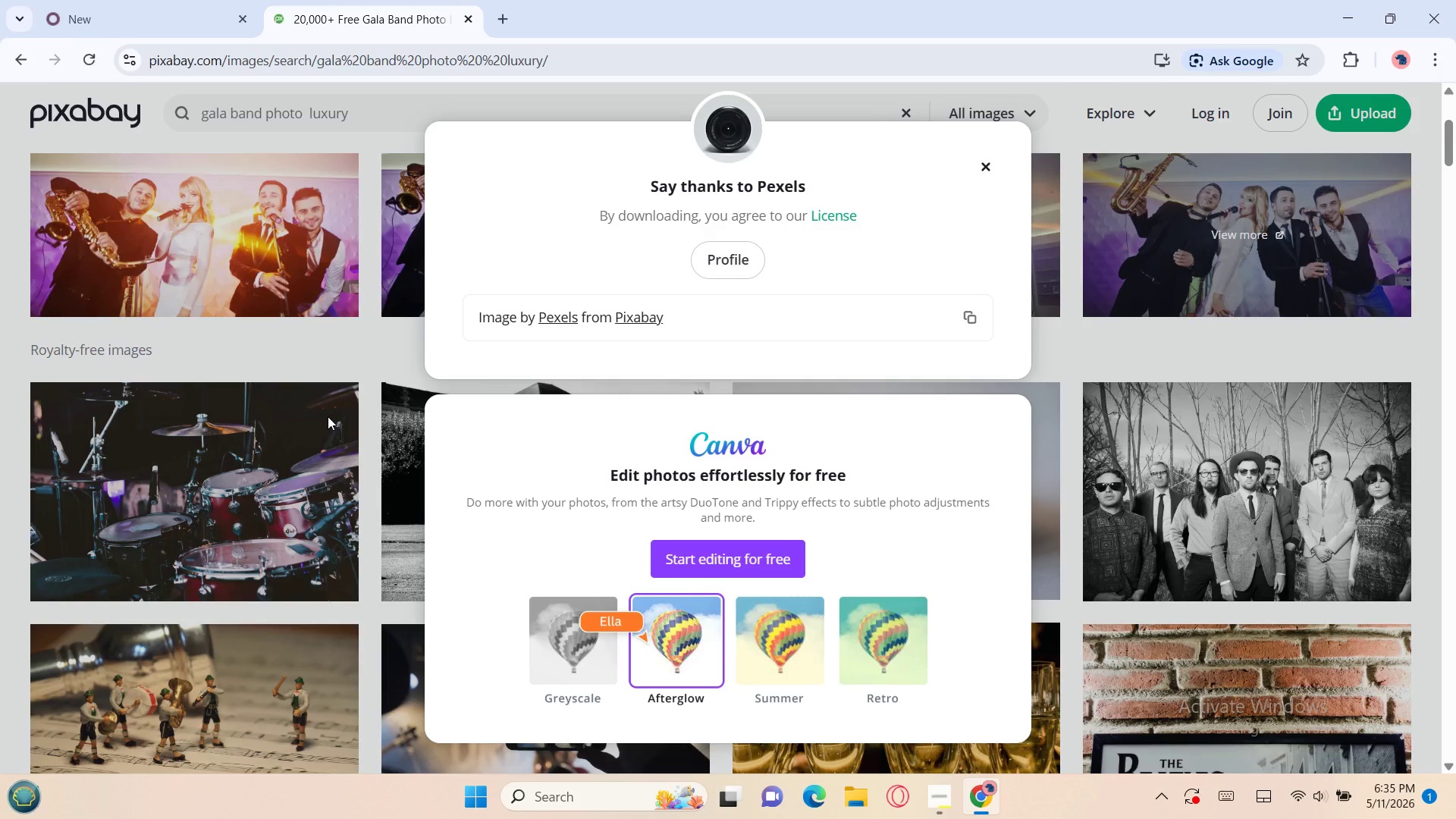 
left_click([182, 28])
 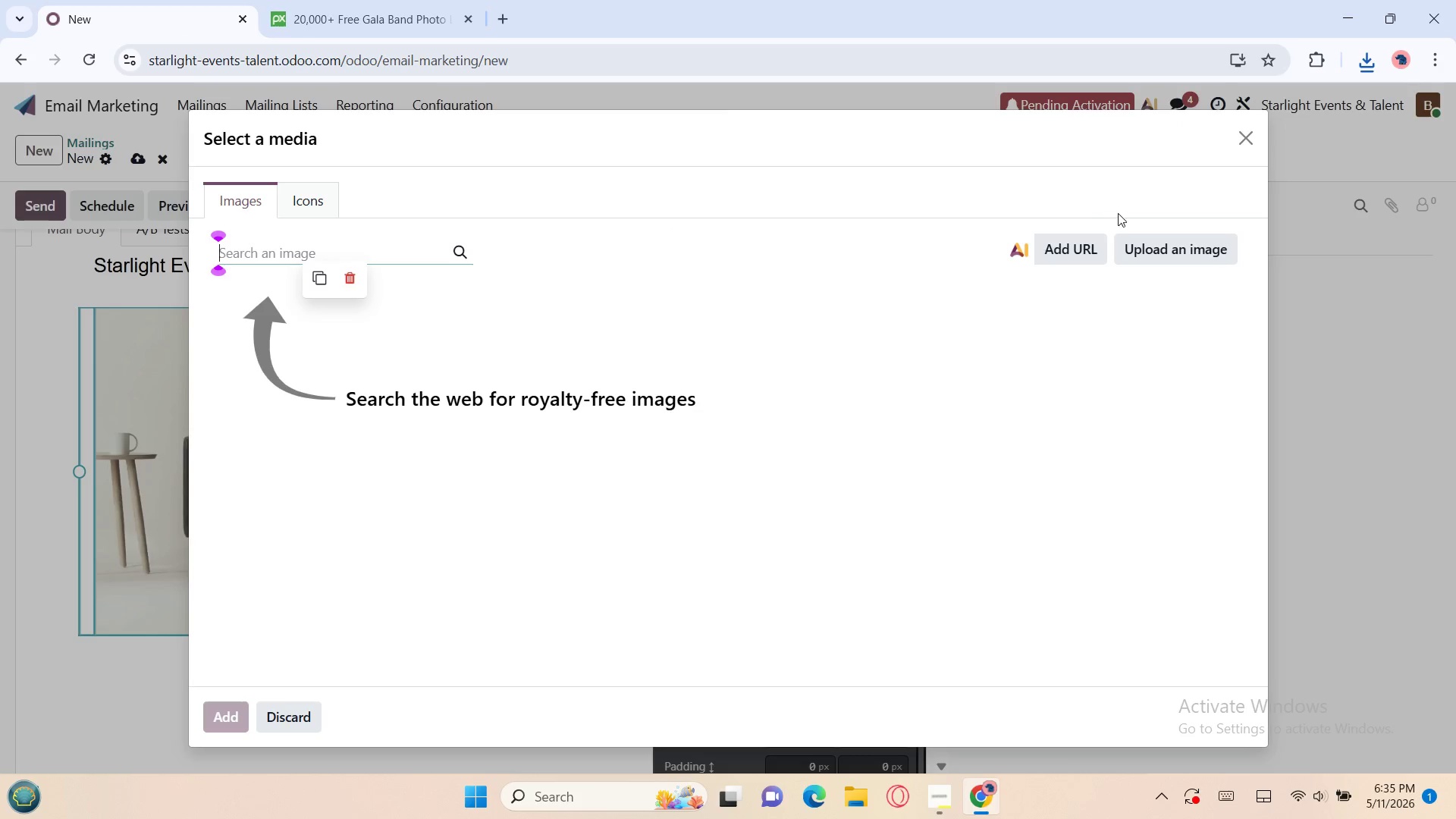 
left_click([1145, 244])
 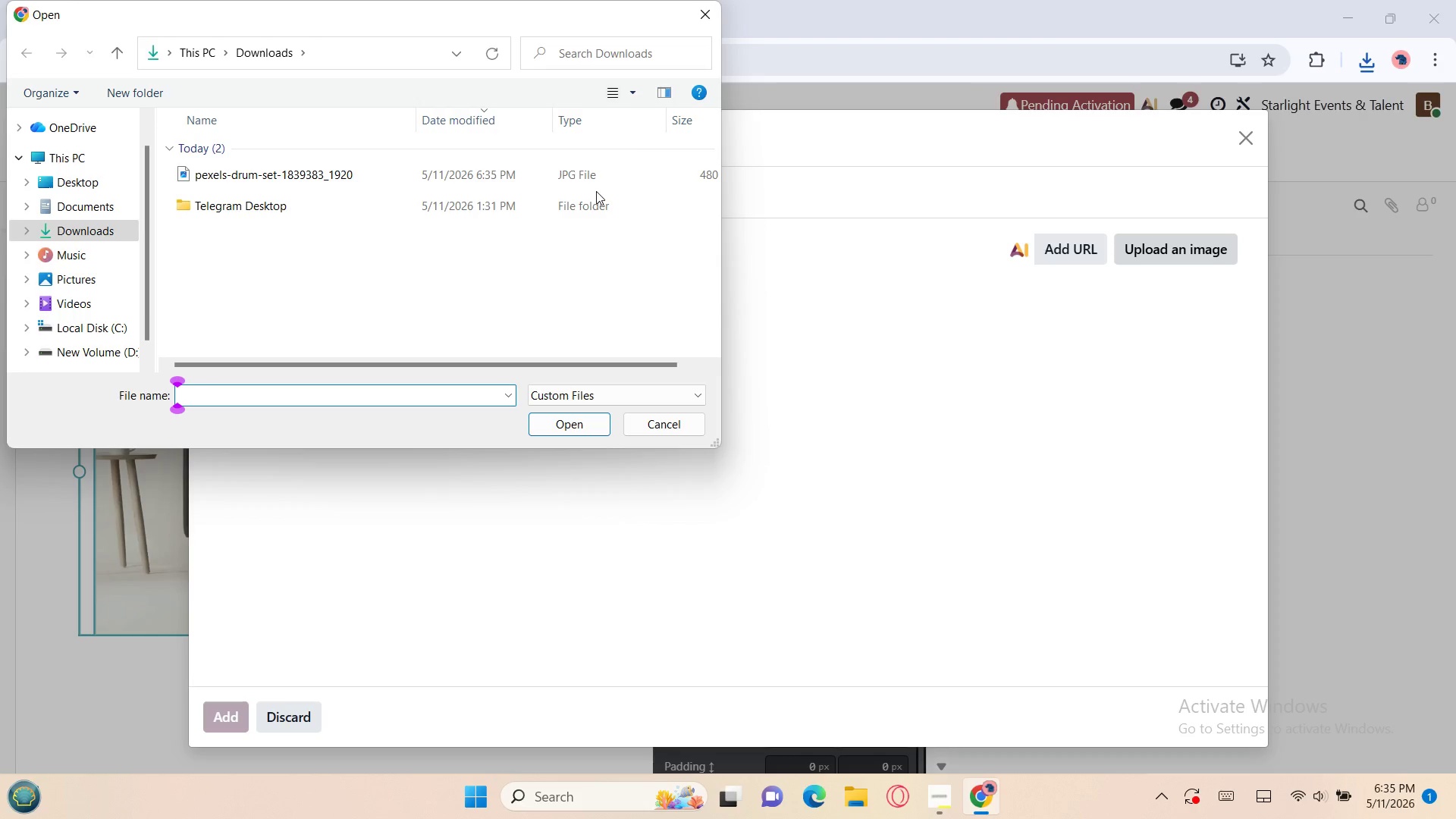 
left_click([563, 177])
 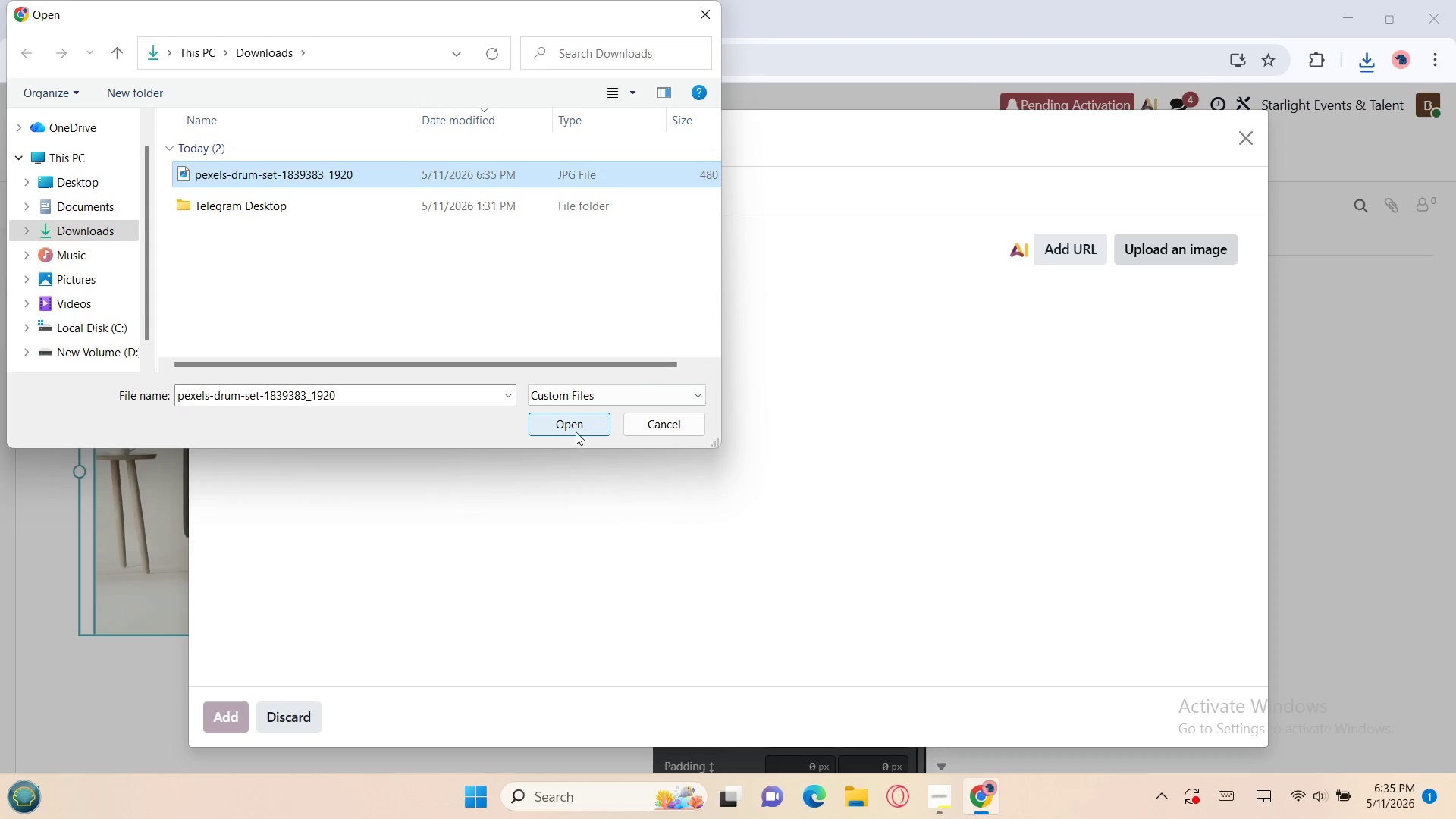 
left_click([576, 431])
 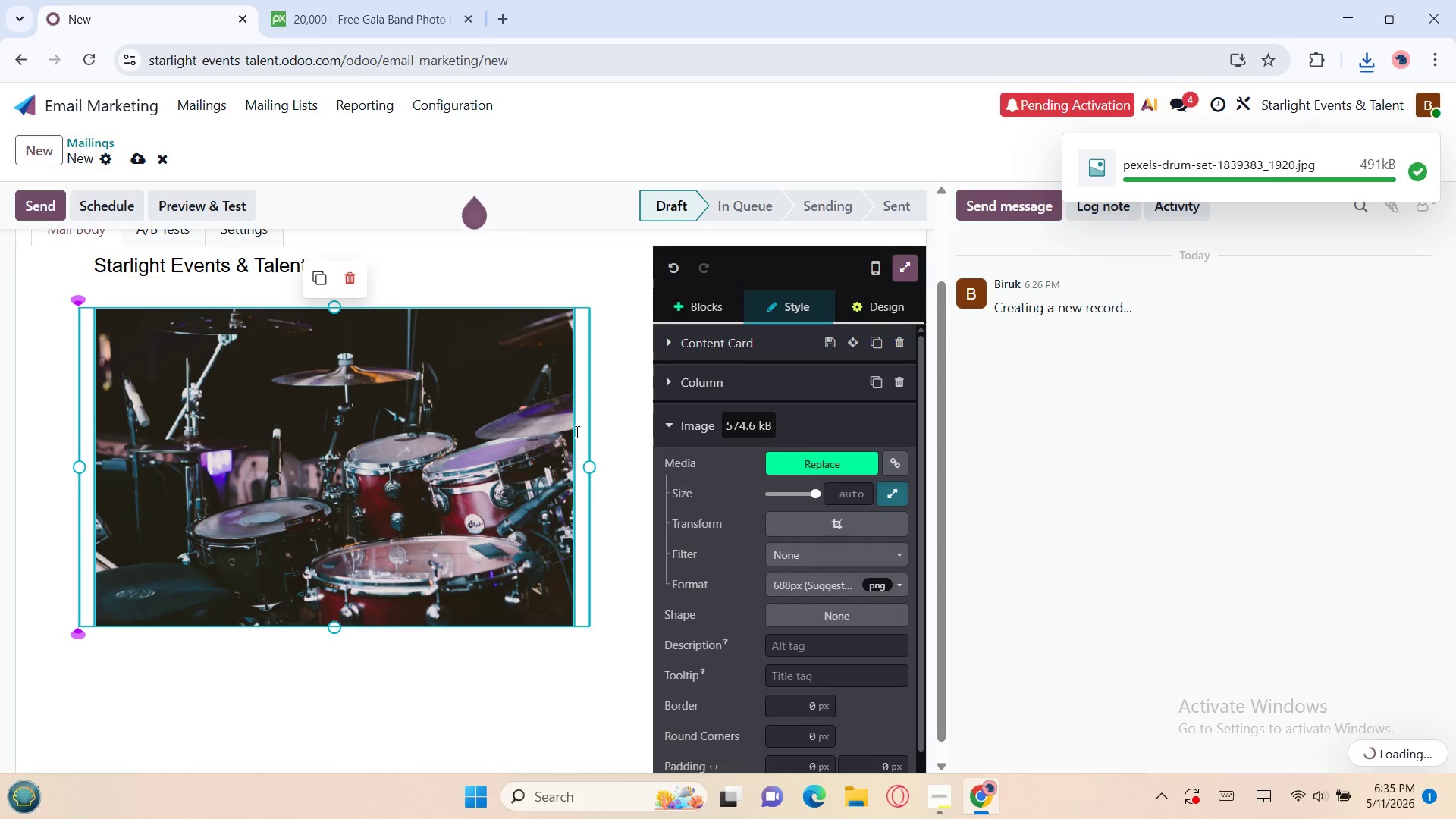 
wait(14.31)
 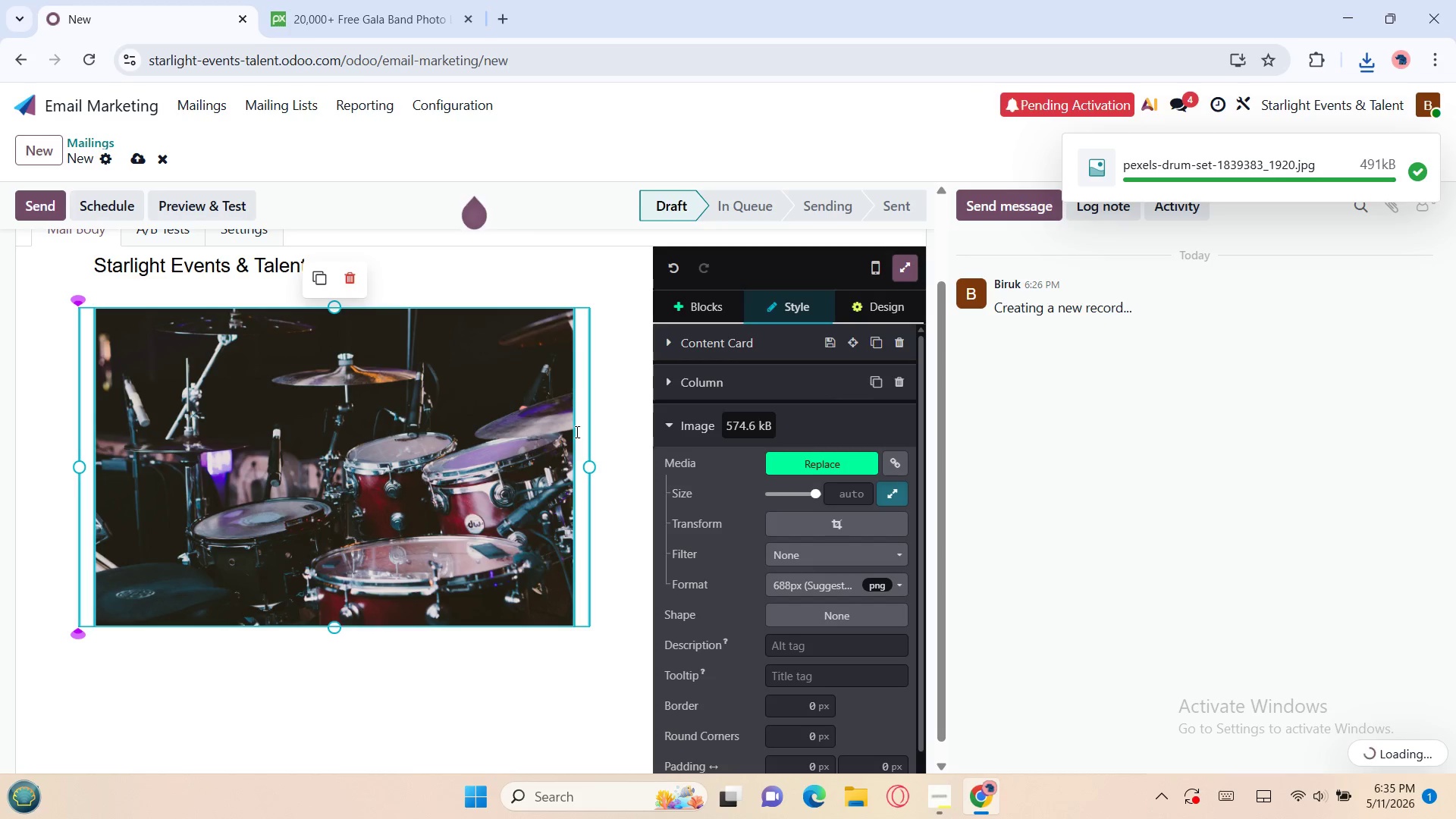 
left_click([787, 518])
 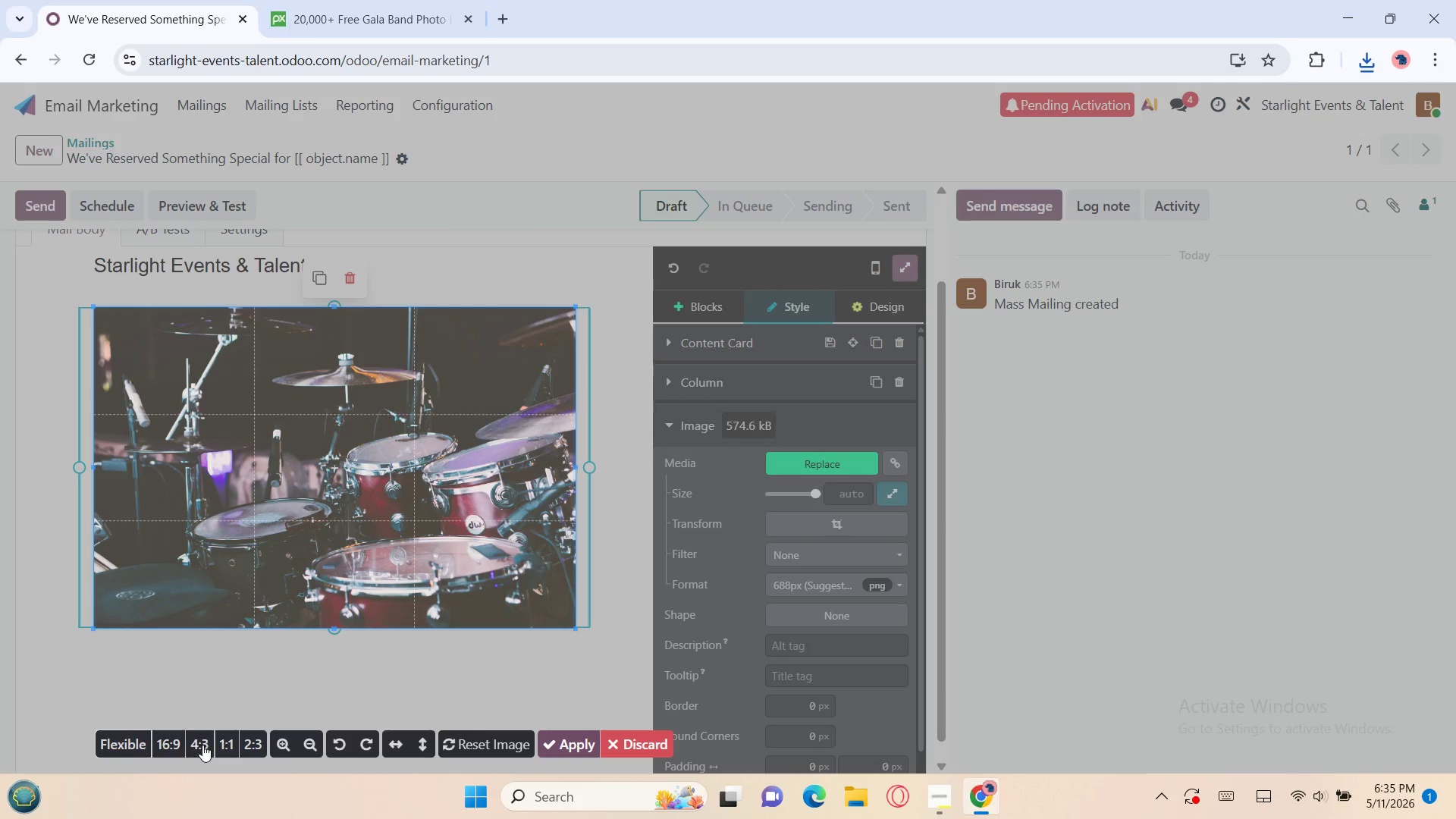 
left_click([168, 745])
 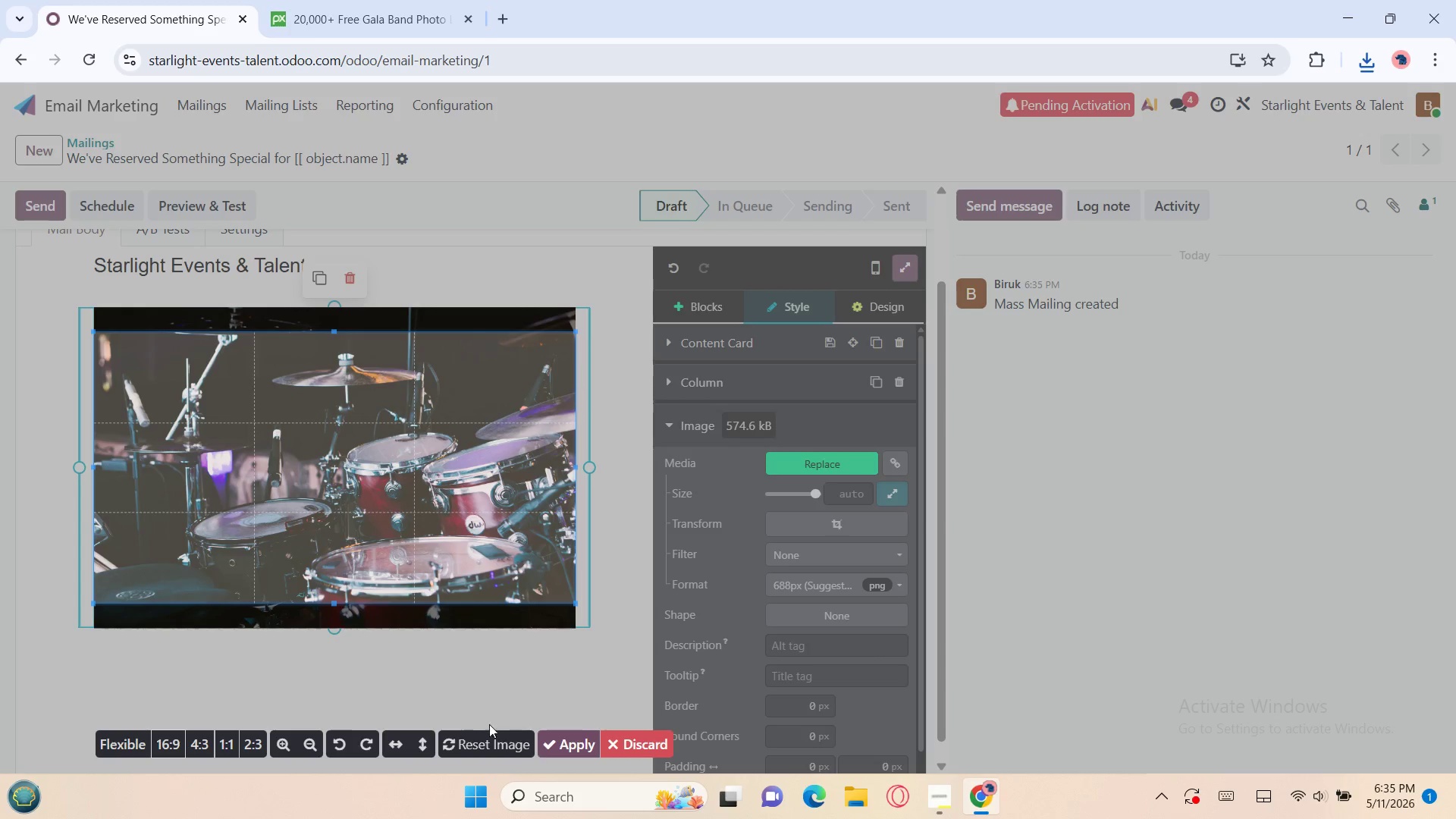 
left_click([557, 735])
 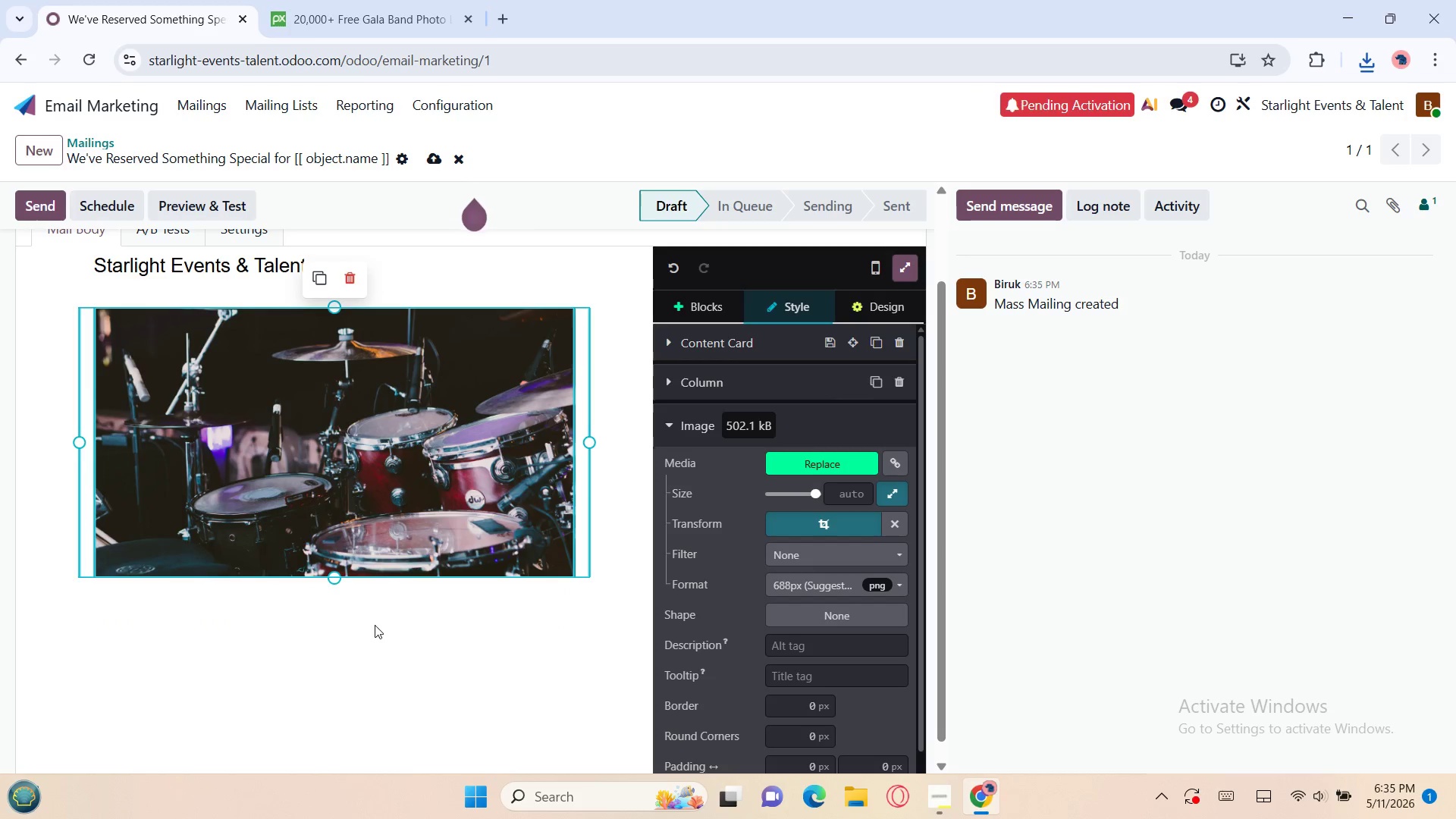 
left_click([340, 613])
 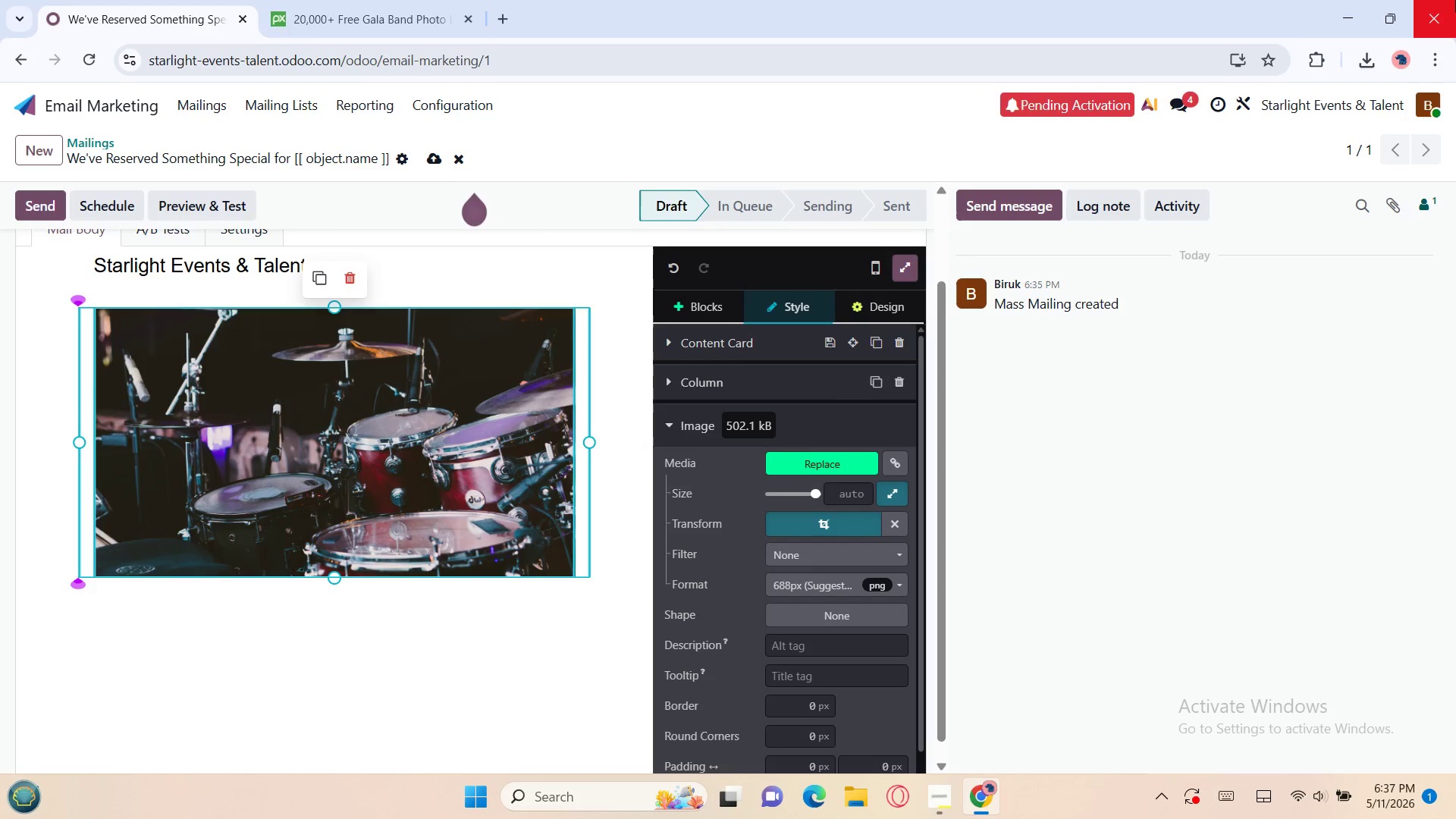 
wait(133.94)
 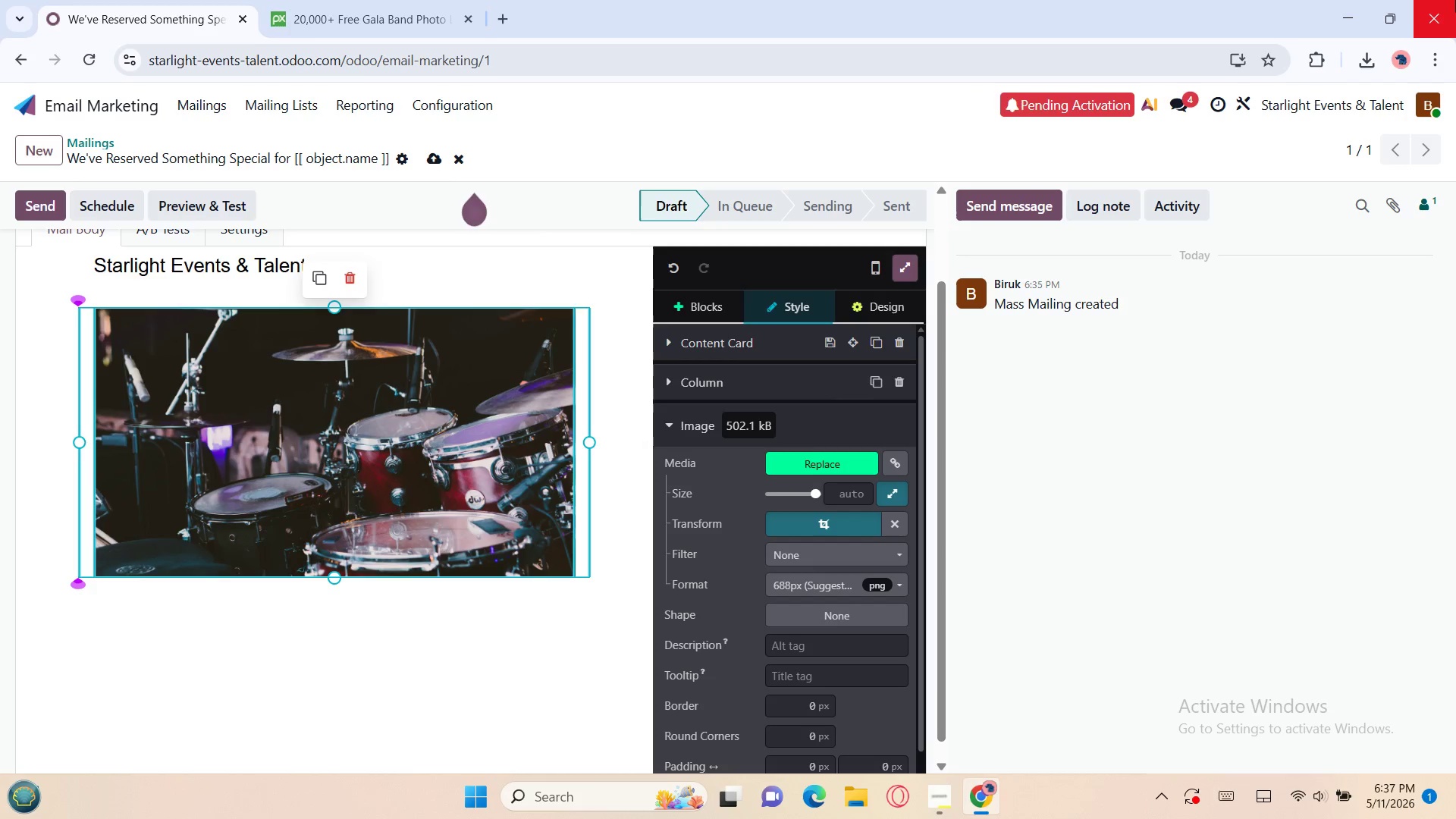 
left_click([528, 632])
 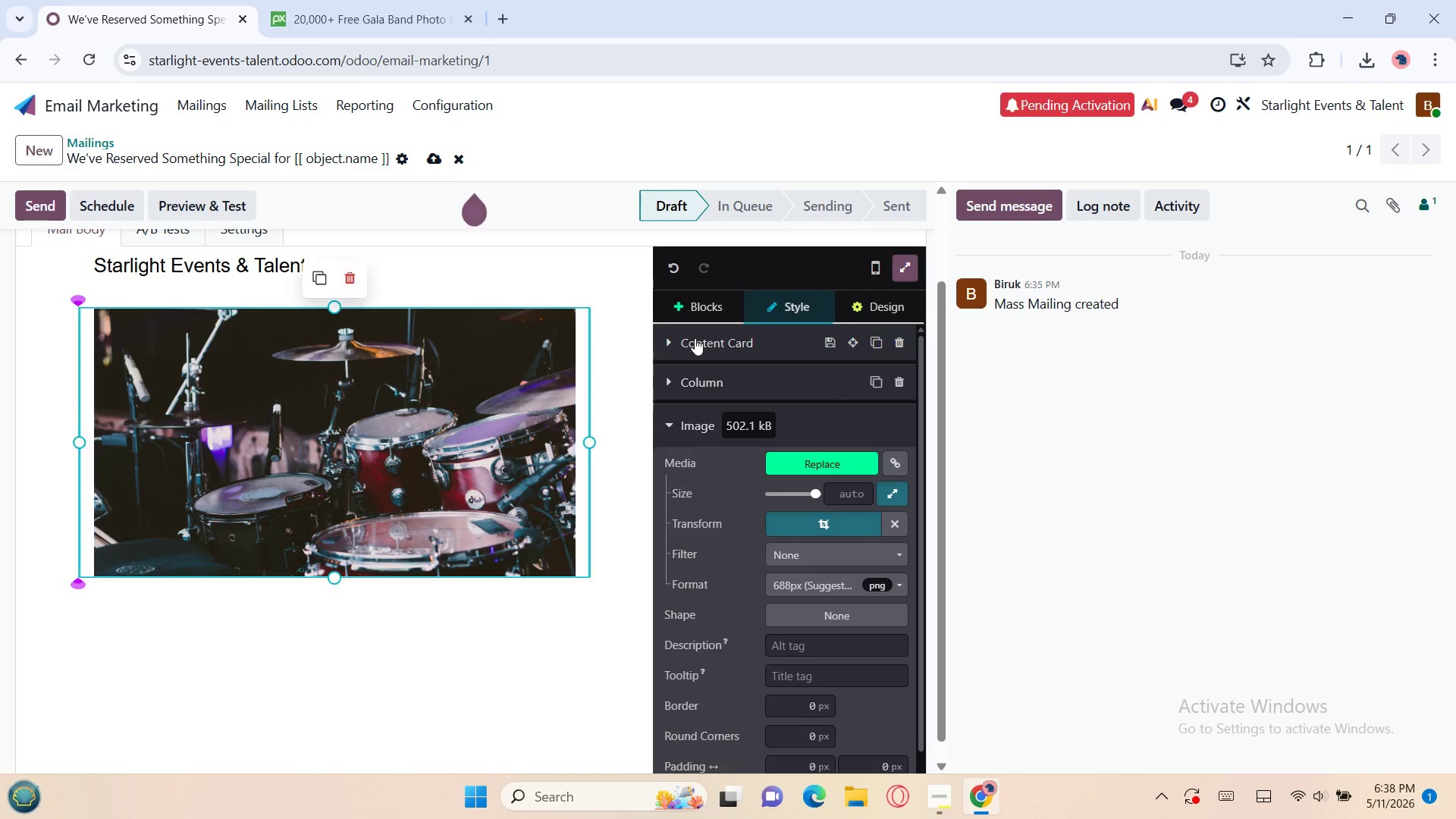 
left_click([685, 301])
 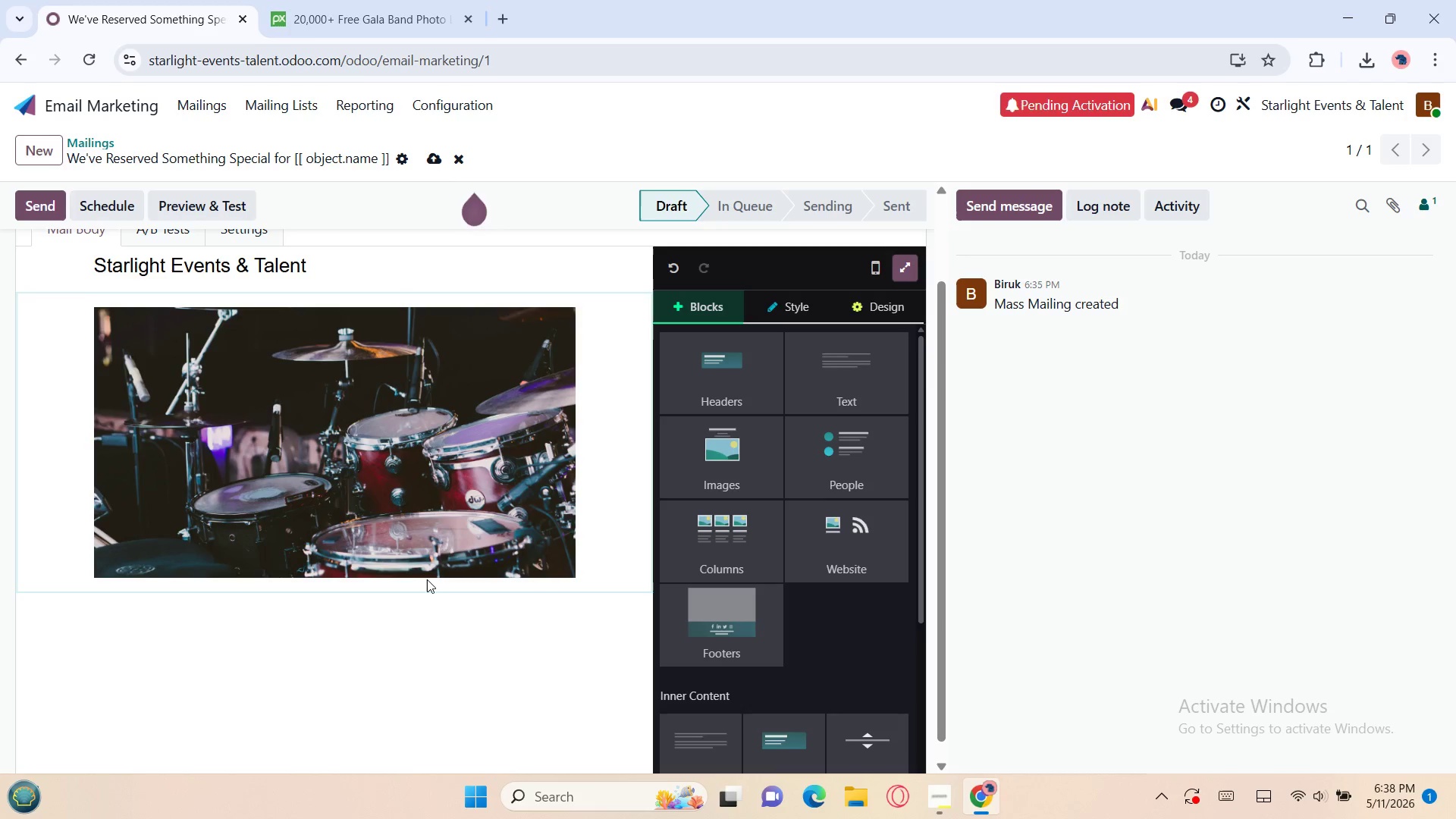 
wait(54.41)
 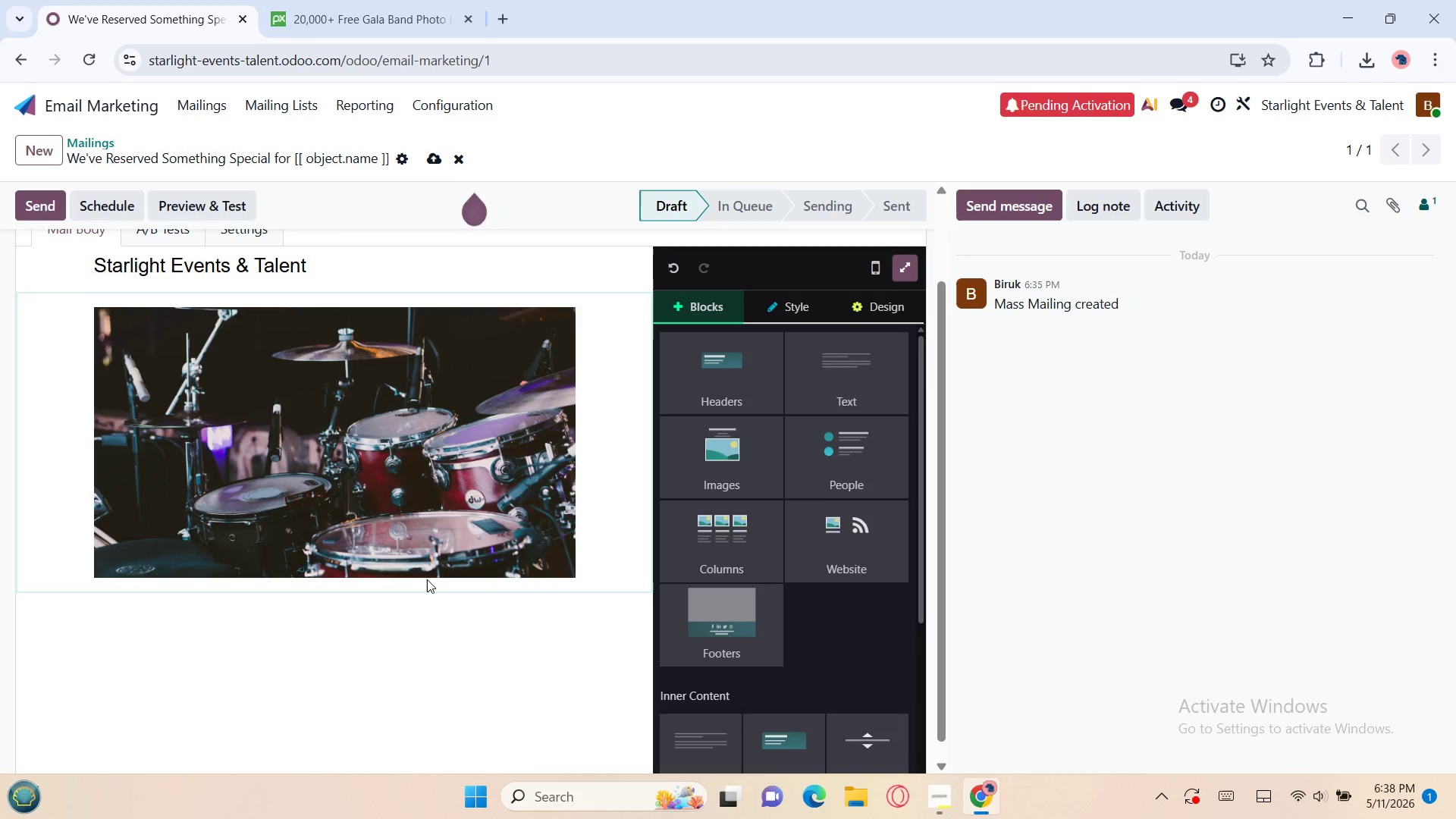 
key(NumpadEnter)
 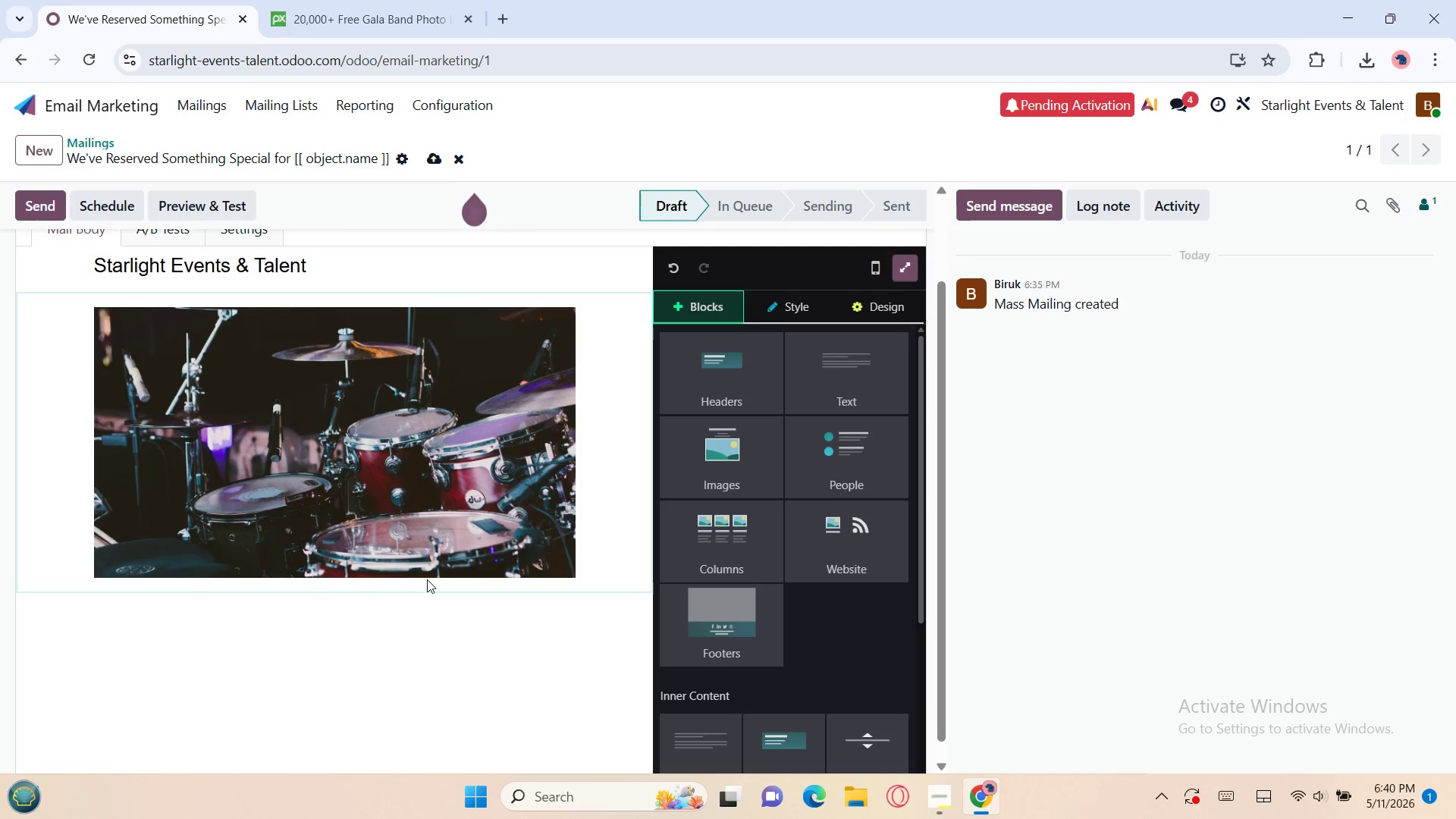 
wait(90.11)
 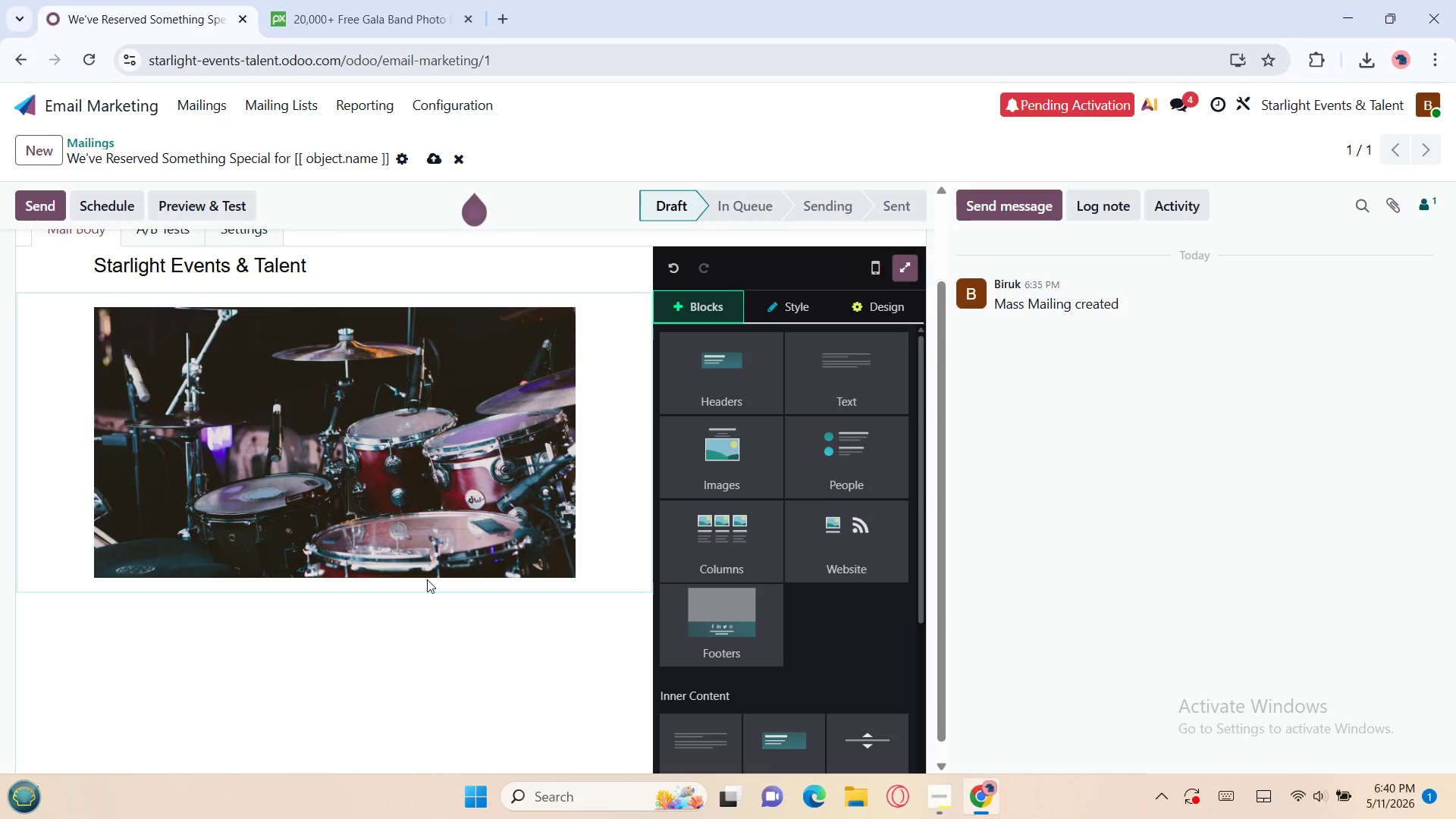 
left_click([827, 381])
 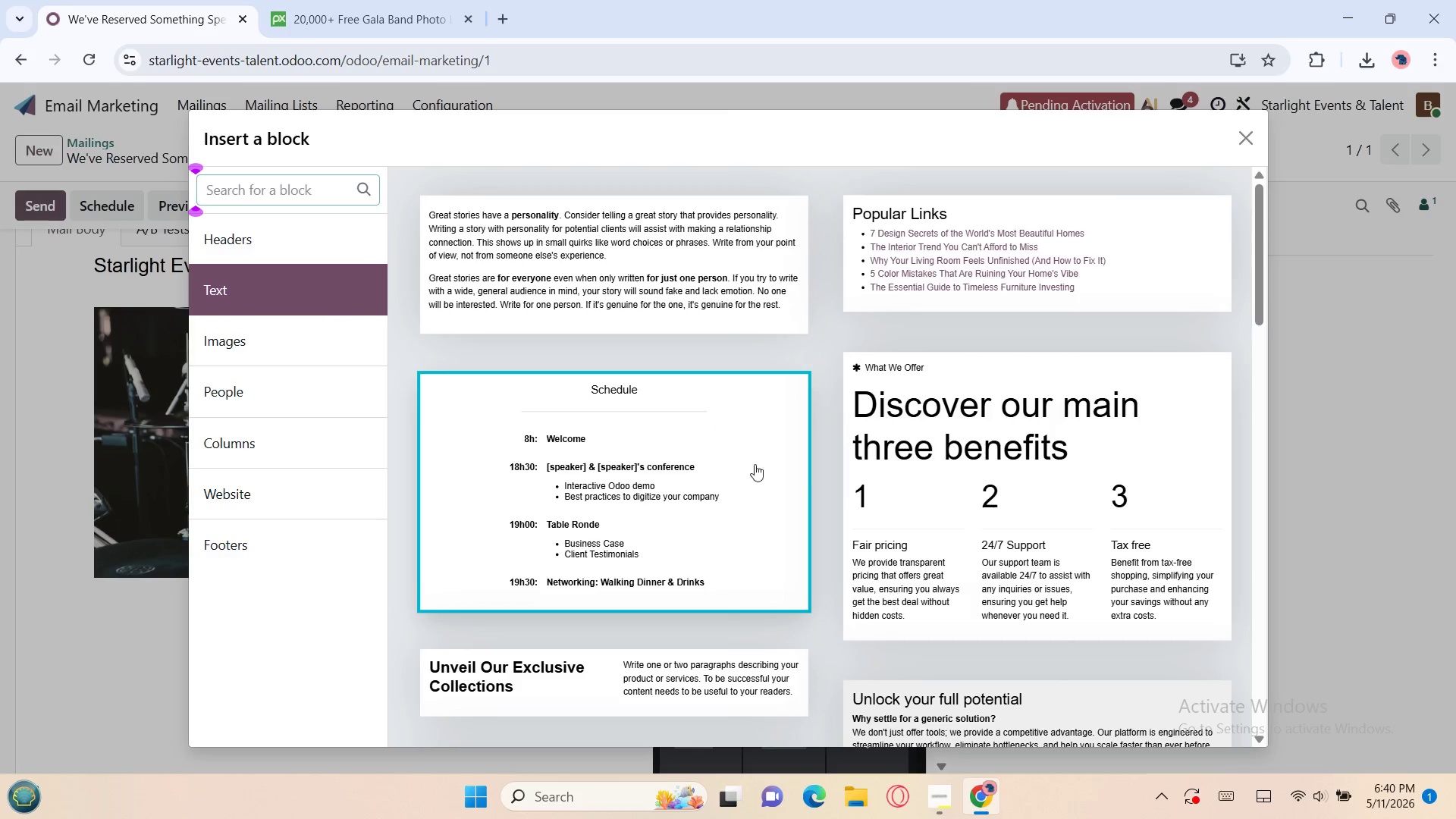 
wait(26.38)
 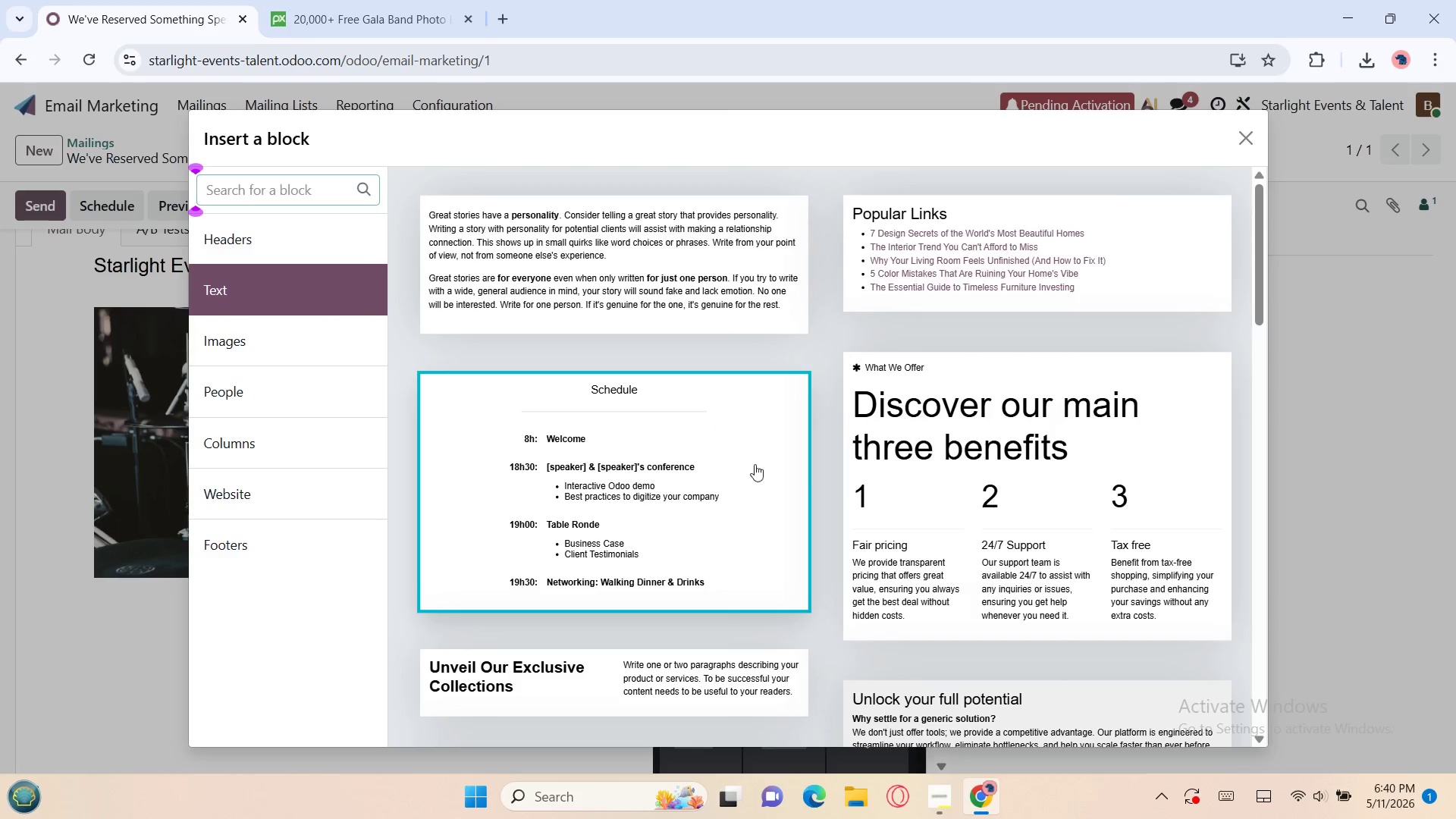 
left_click([904, 479])
 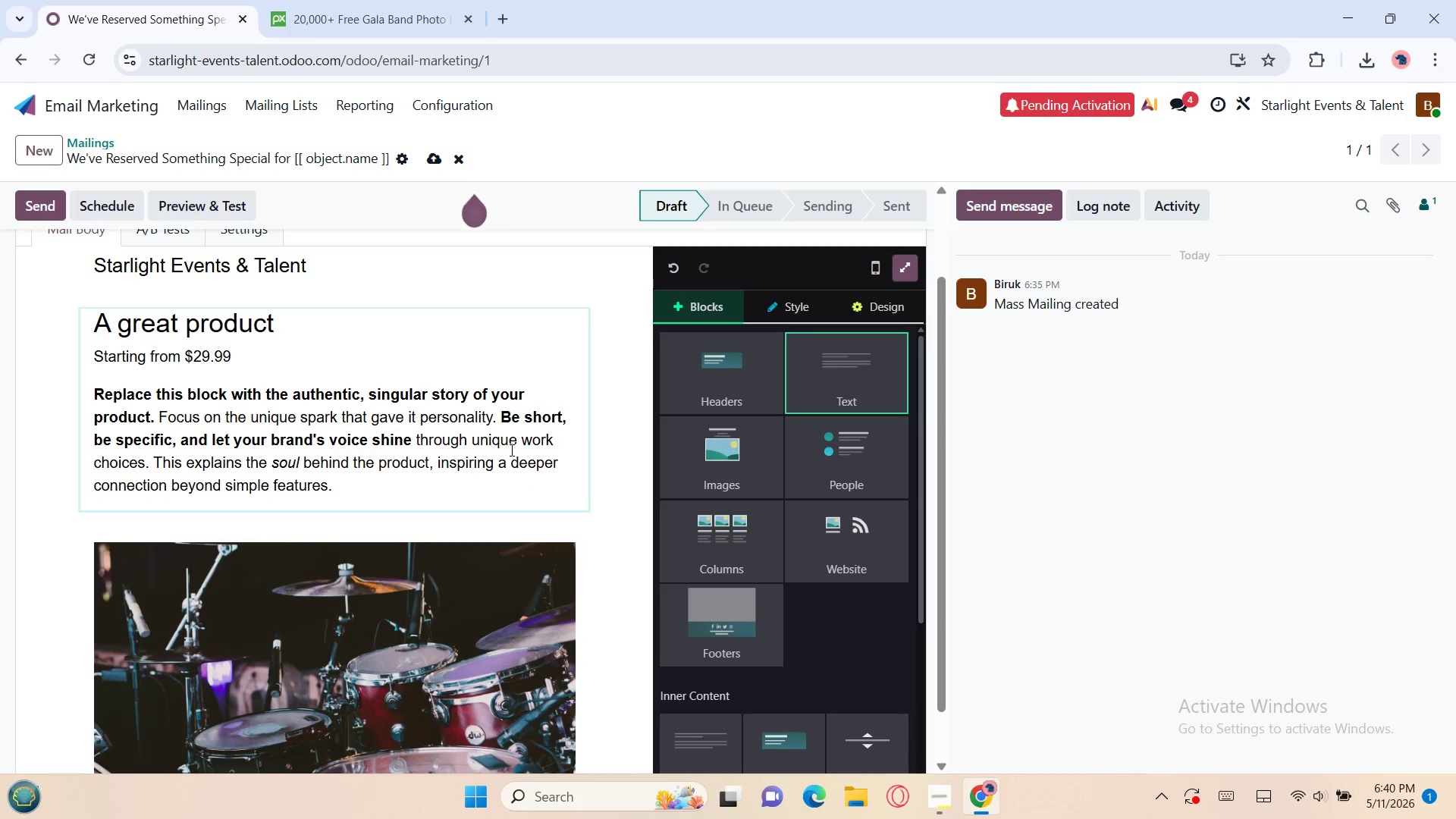 
left_click([510, 449])
 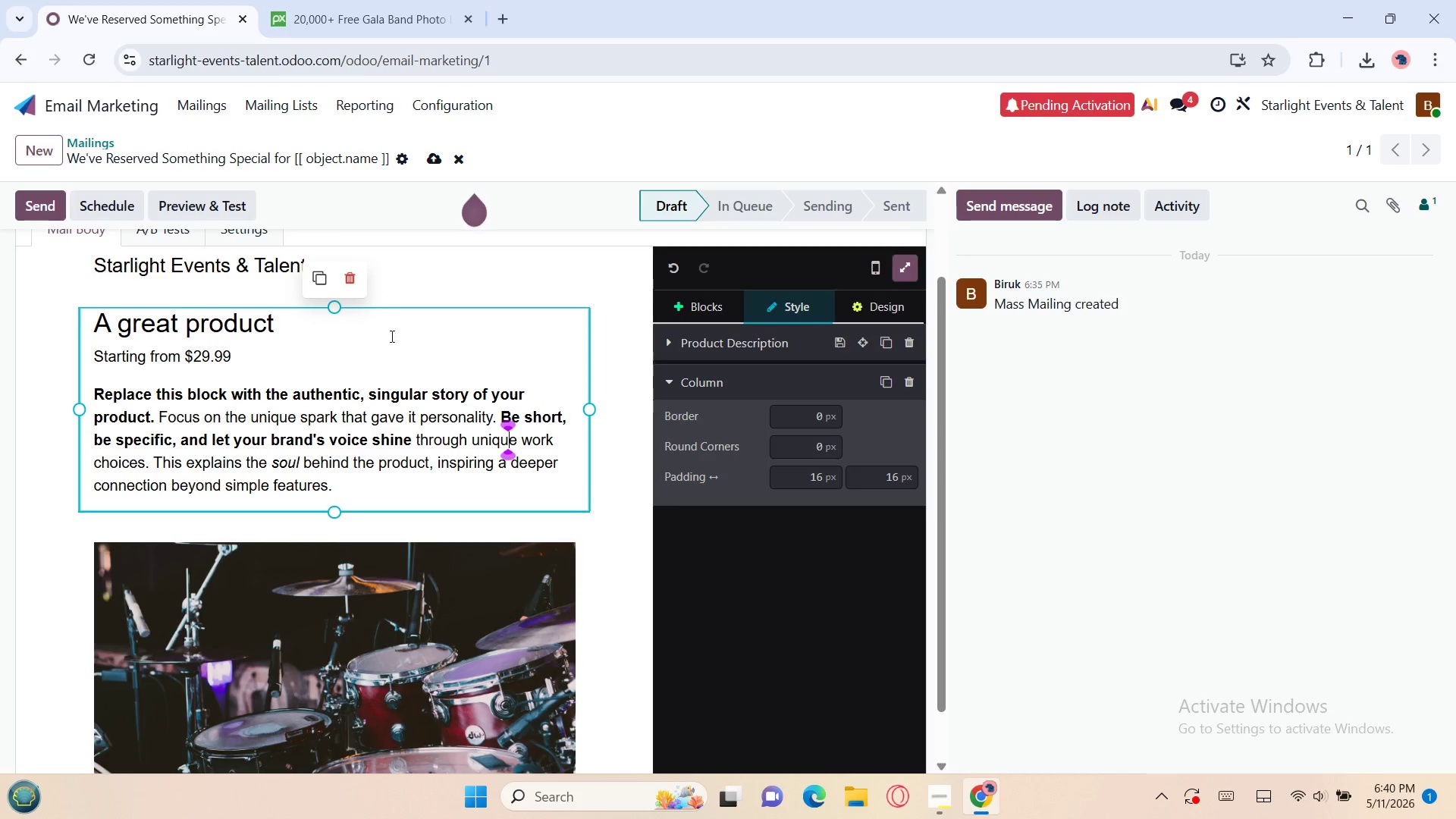 
left_click([426, 319])
 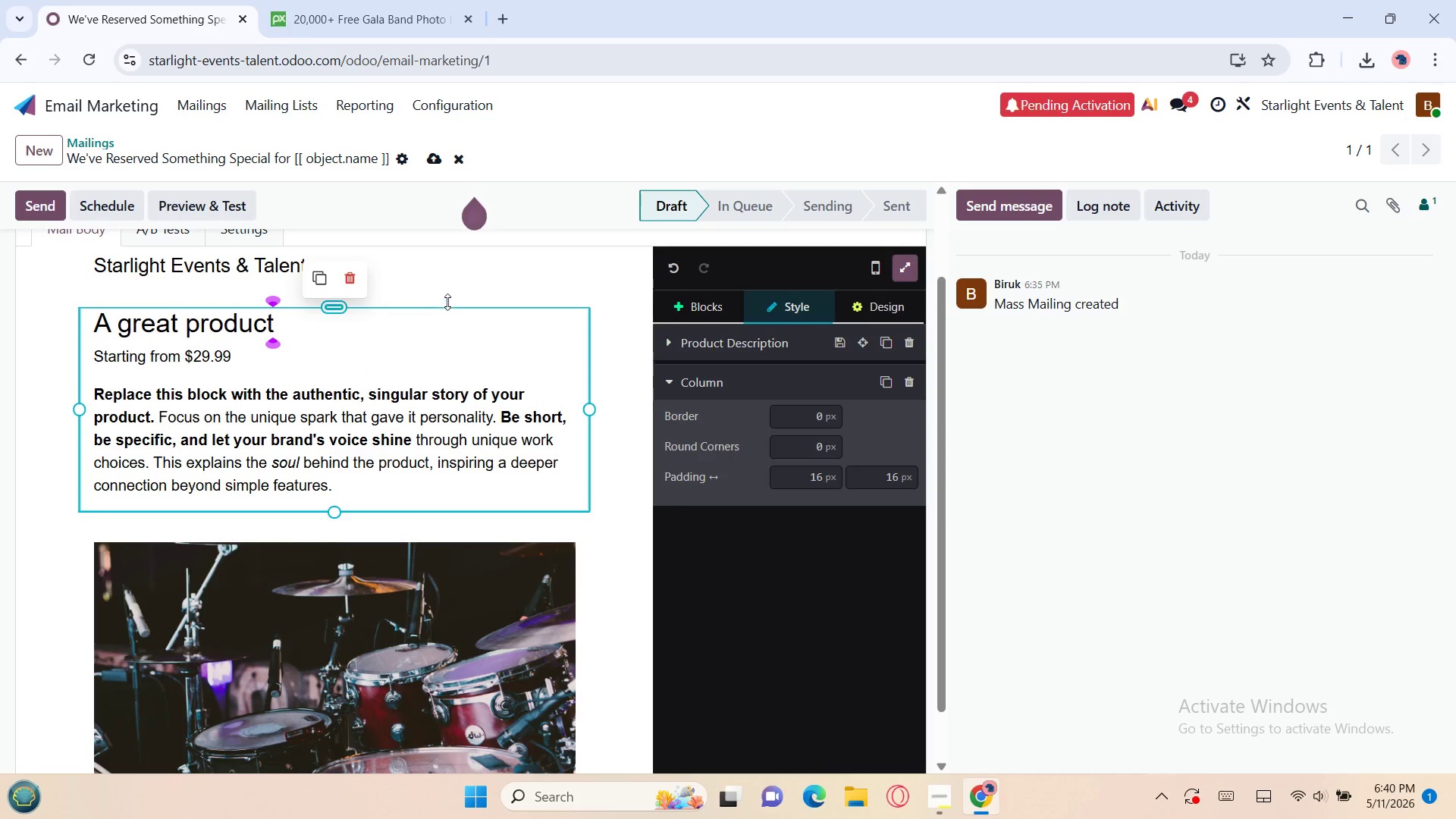 
left_click([452, 297])
 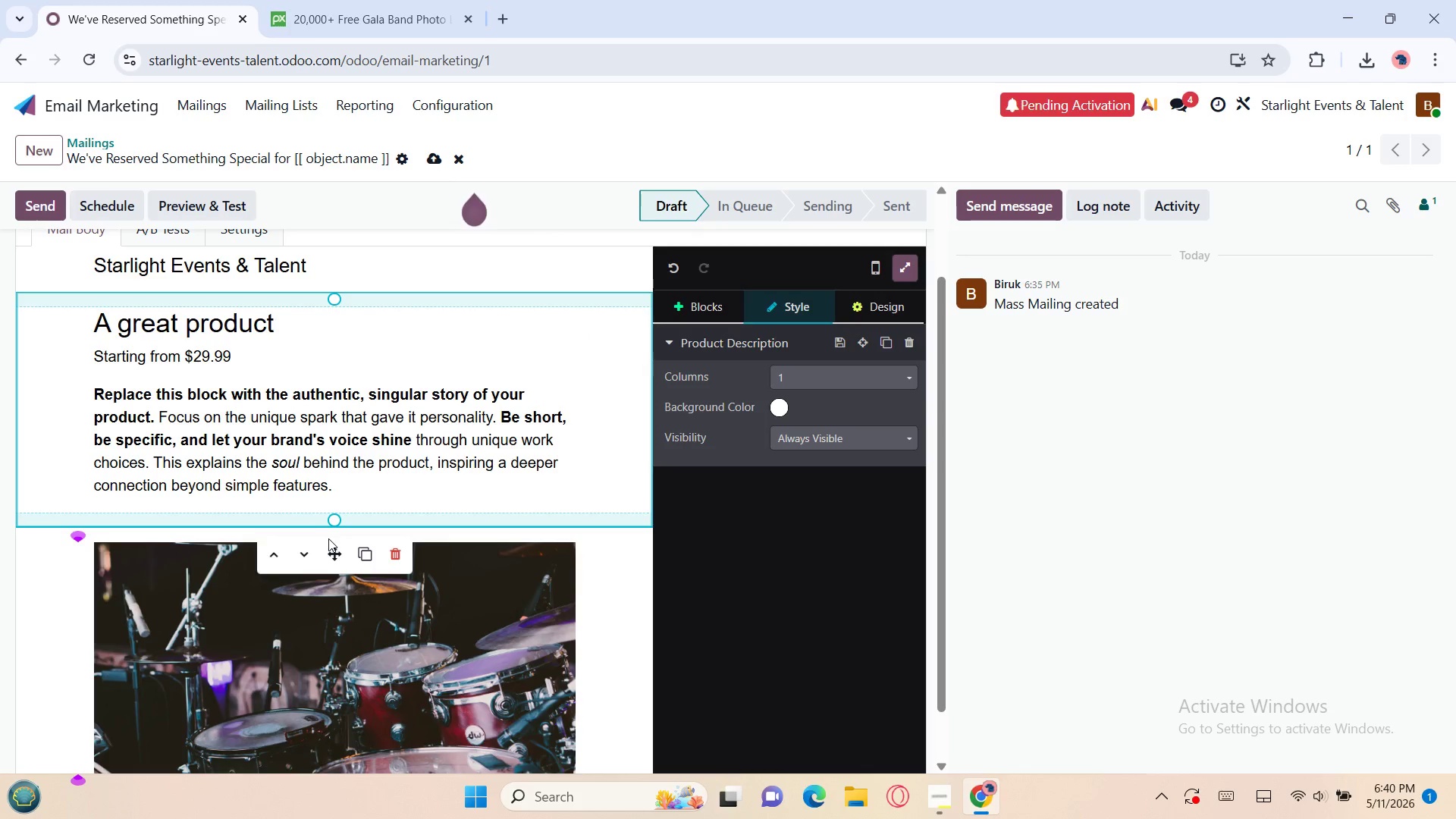 
left_click_drag(start_coordinate=[330, 547], to_coordinate=[337, 689])
 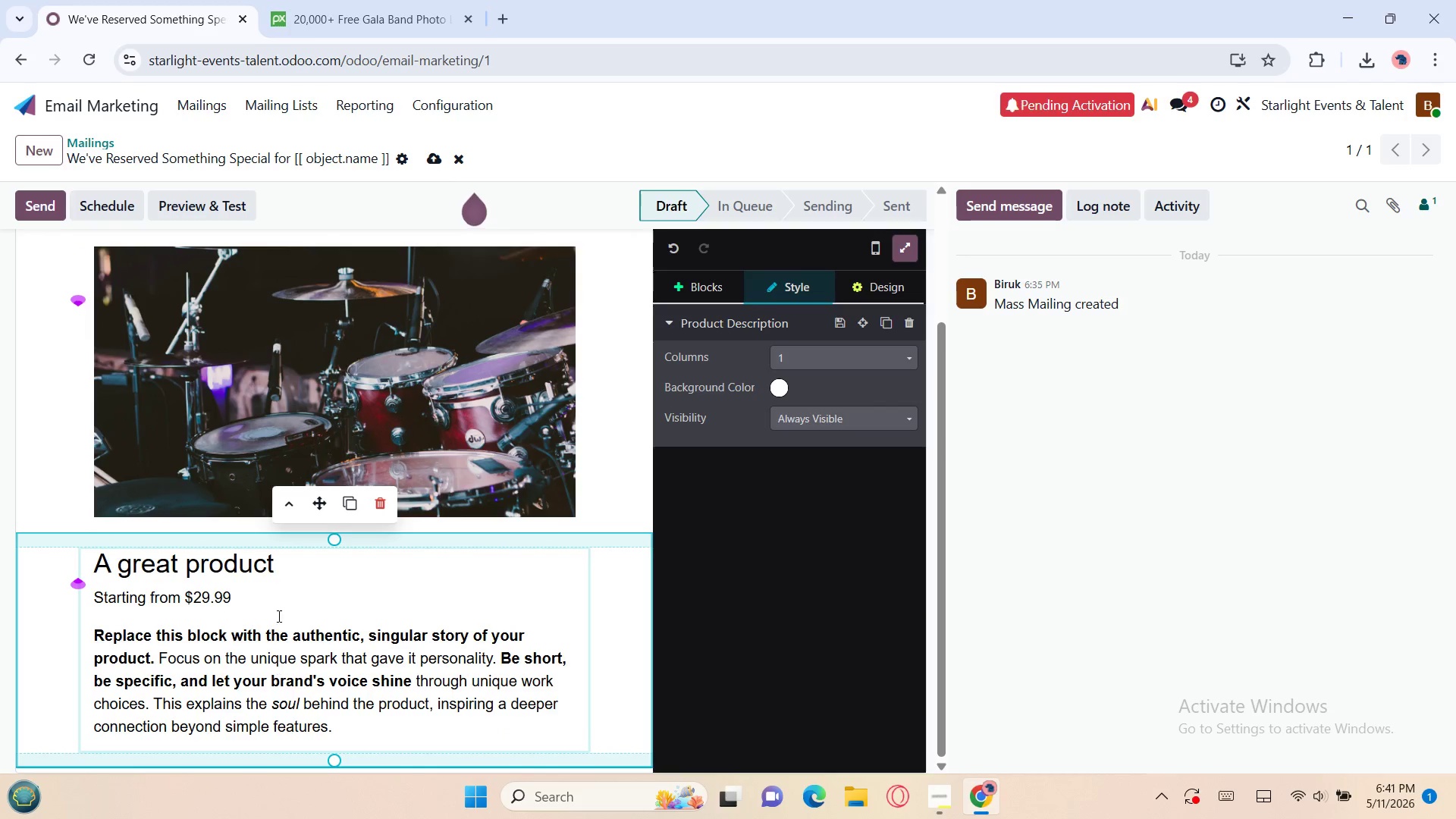 
left_click([297, 574])
 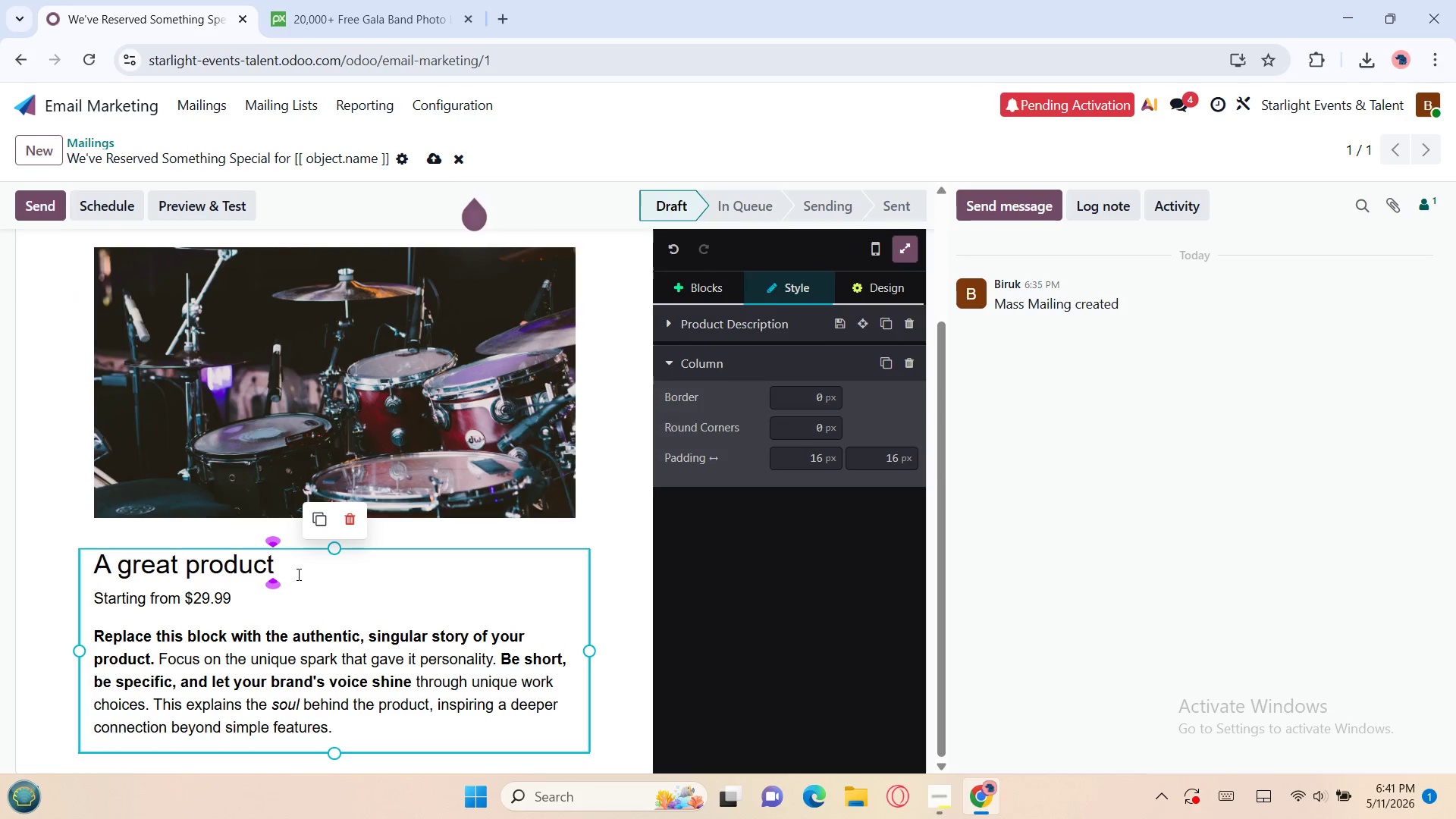 
key(Backspace)
 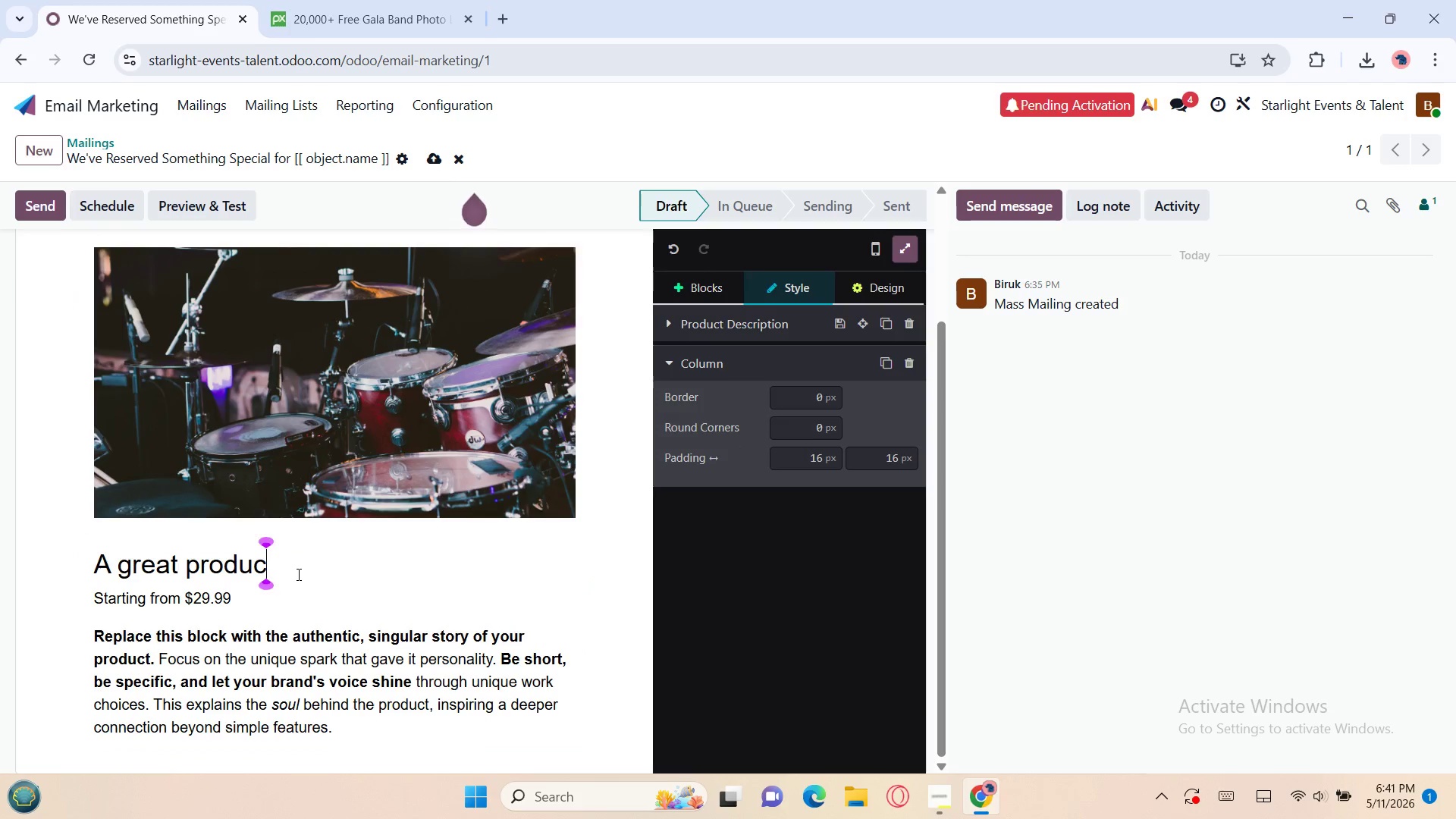 
key(Backspace)
 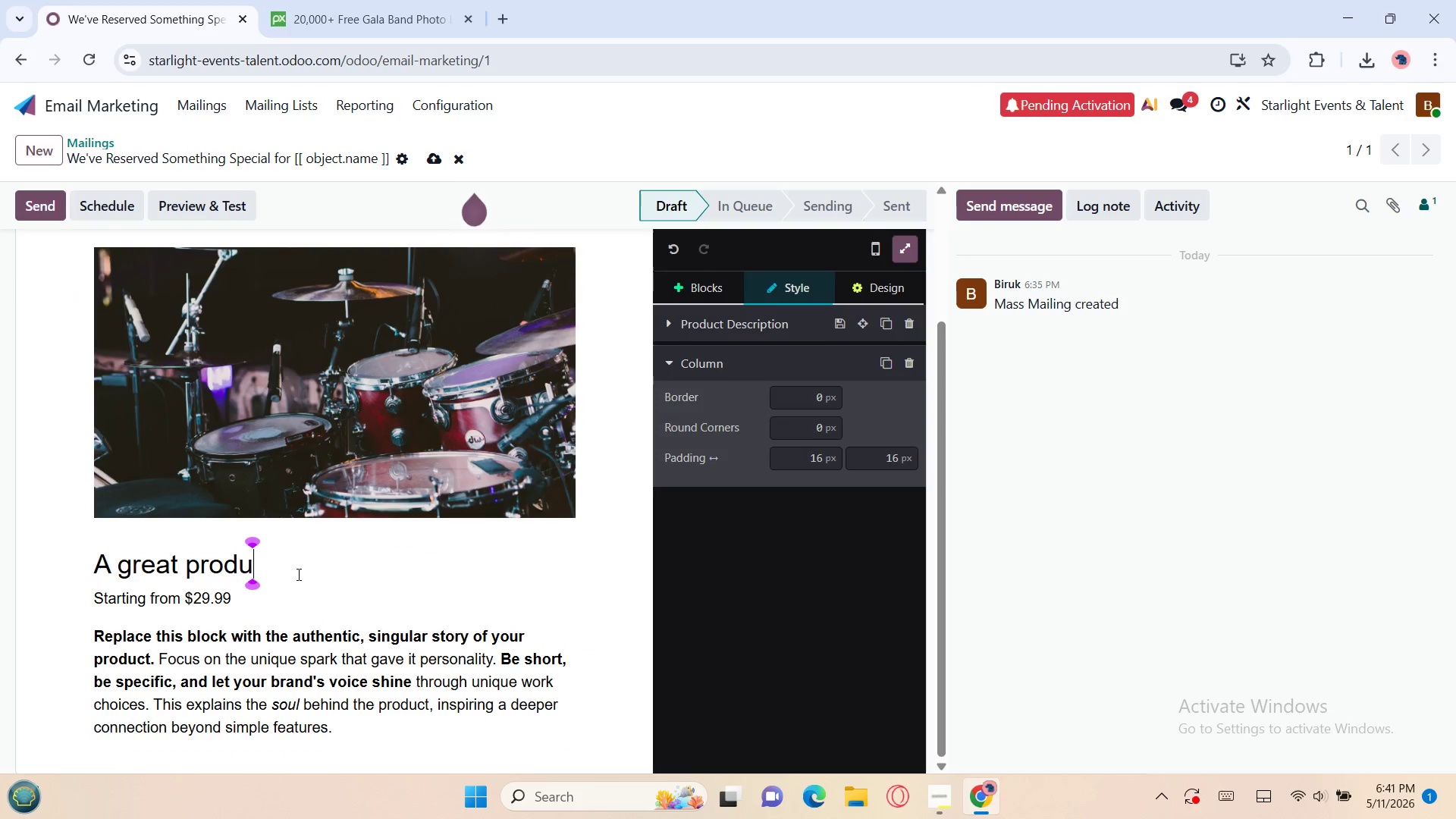 
key(Backspace)
 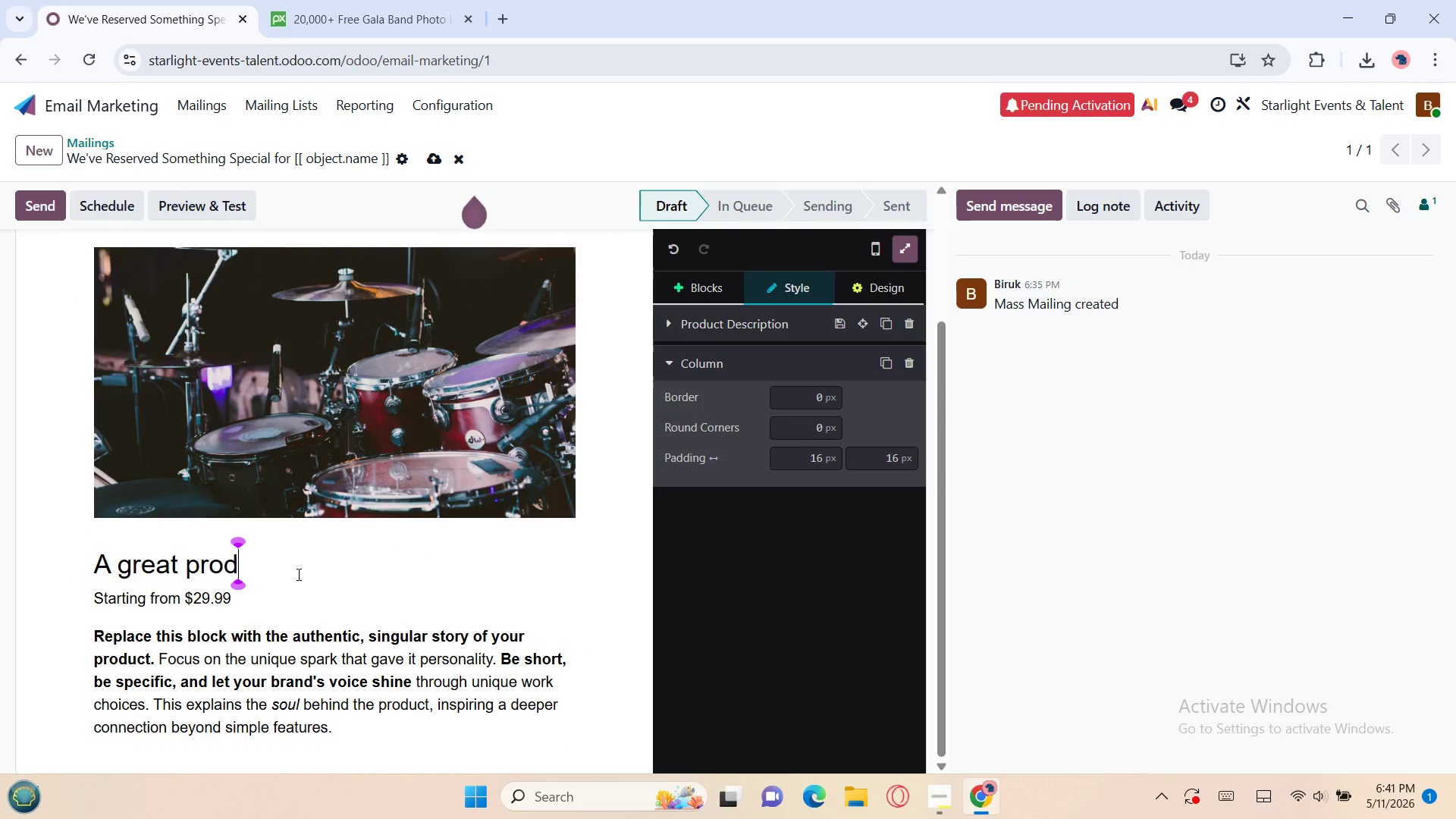 
key(Backspace)
 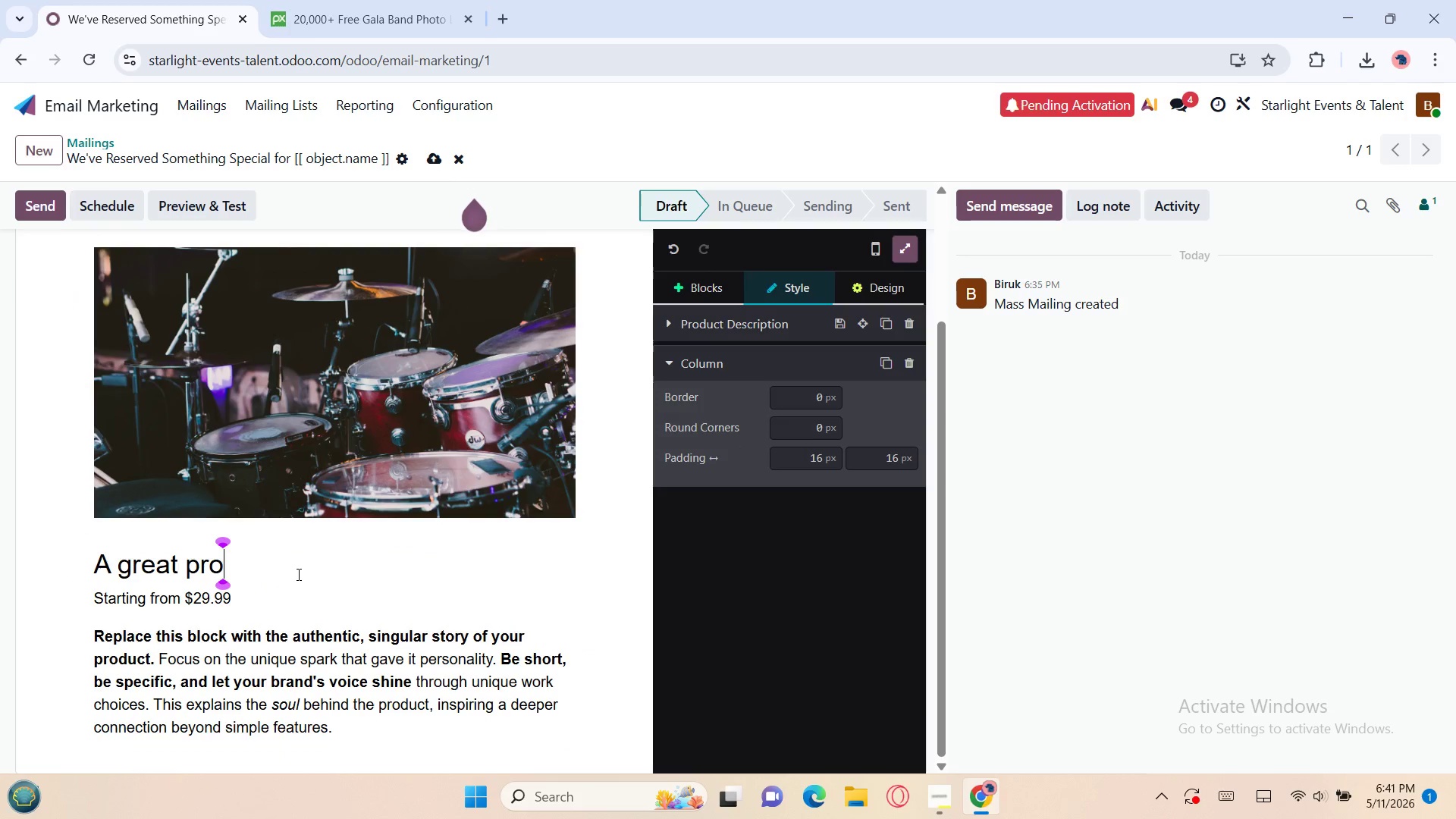 
key(Backspace)
 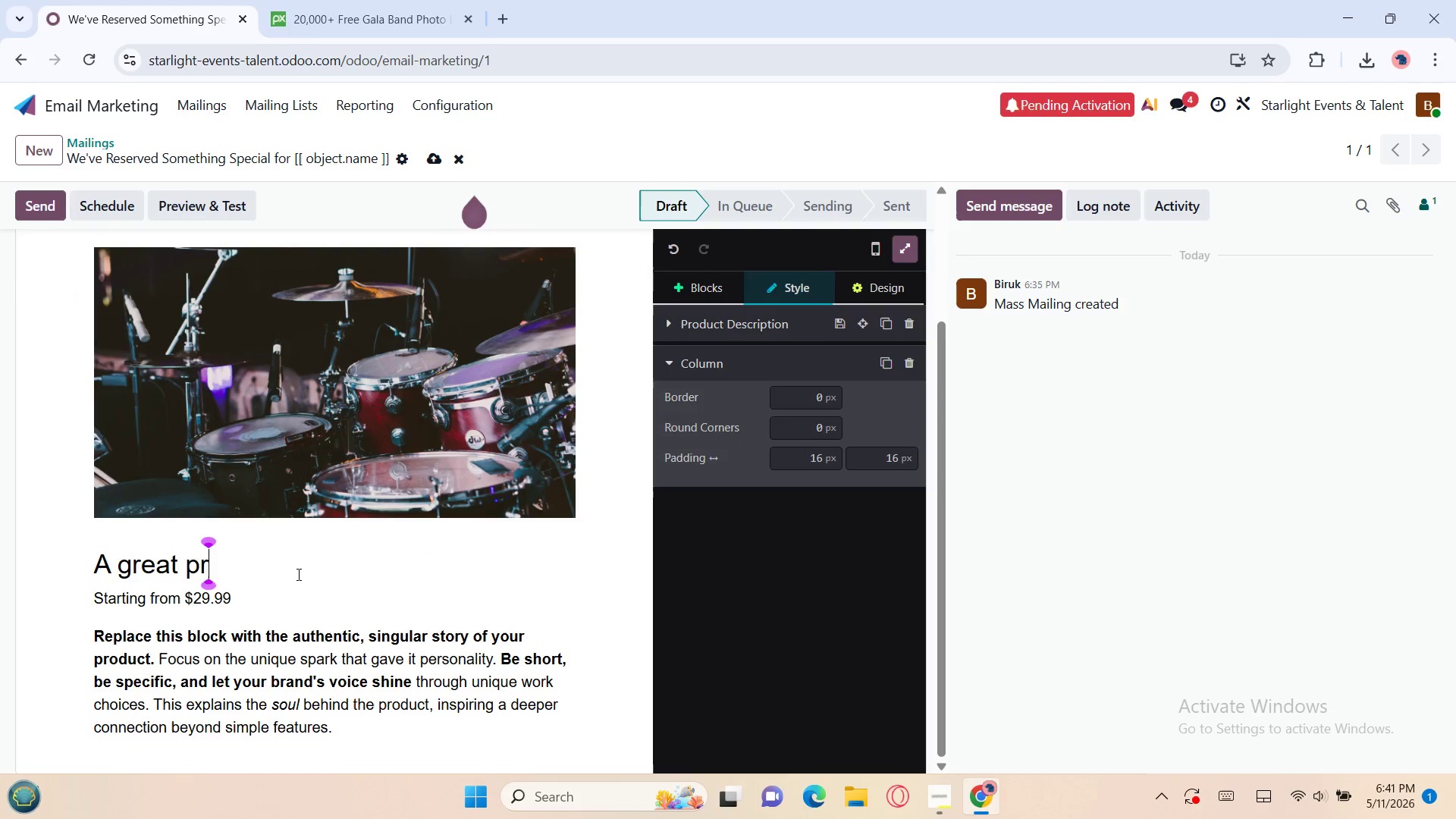 
key(Backspace)
 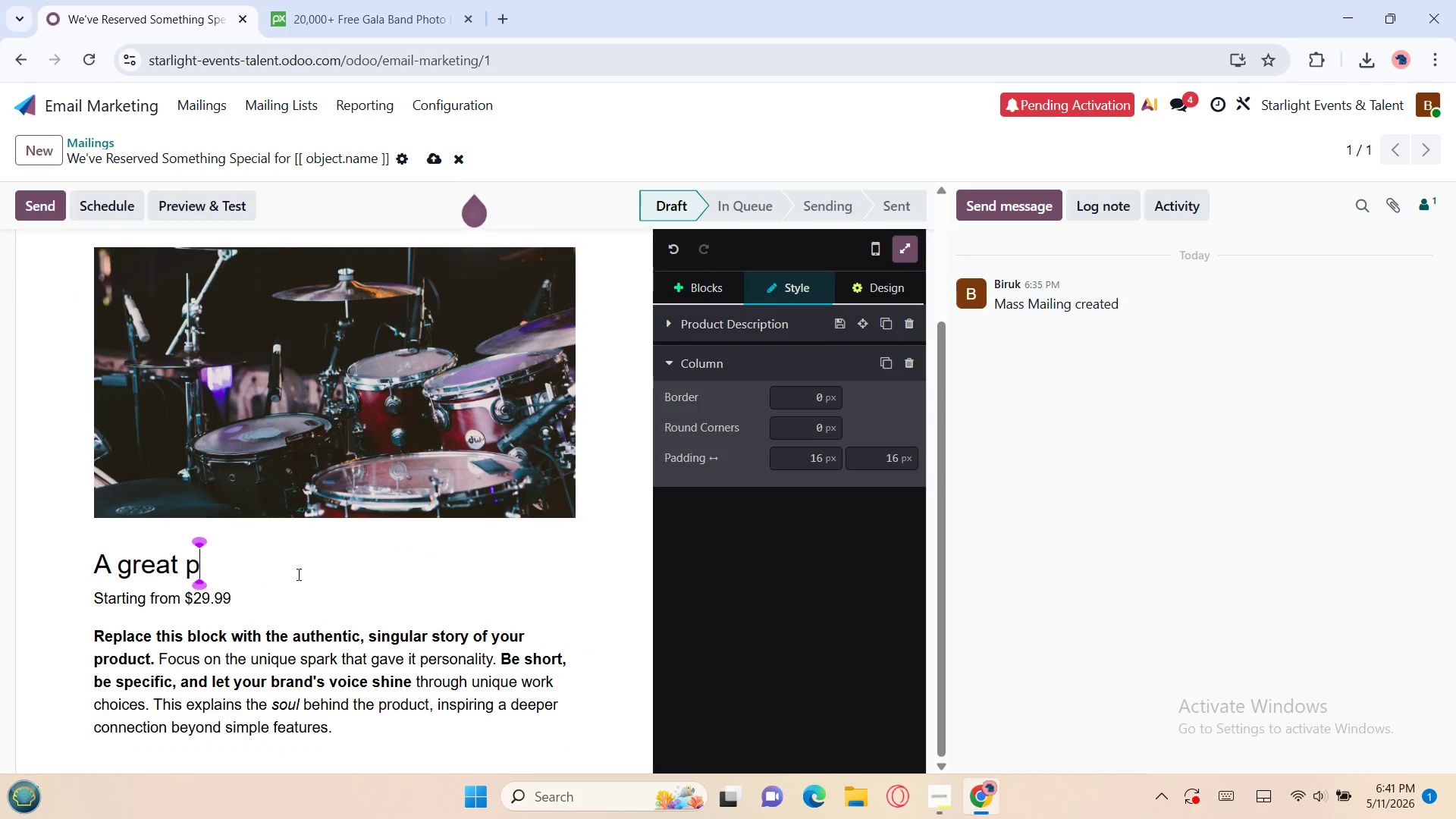 
key(Backspace)
 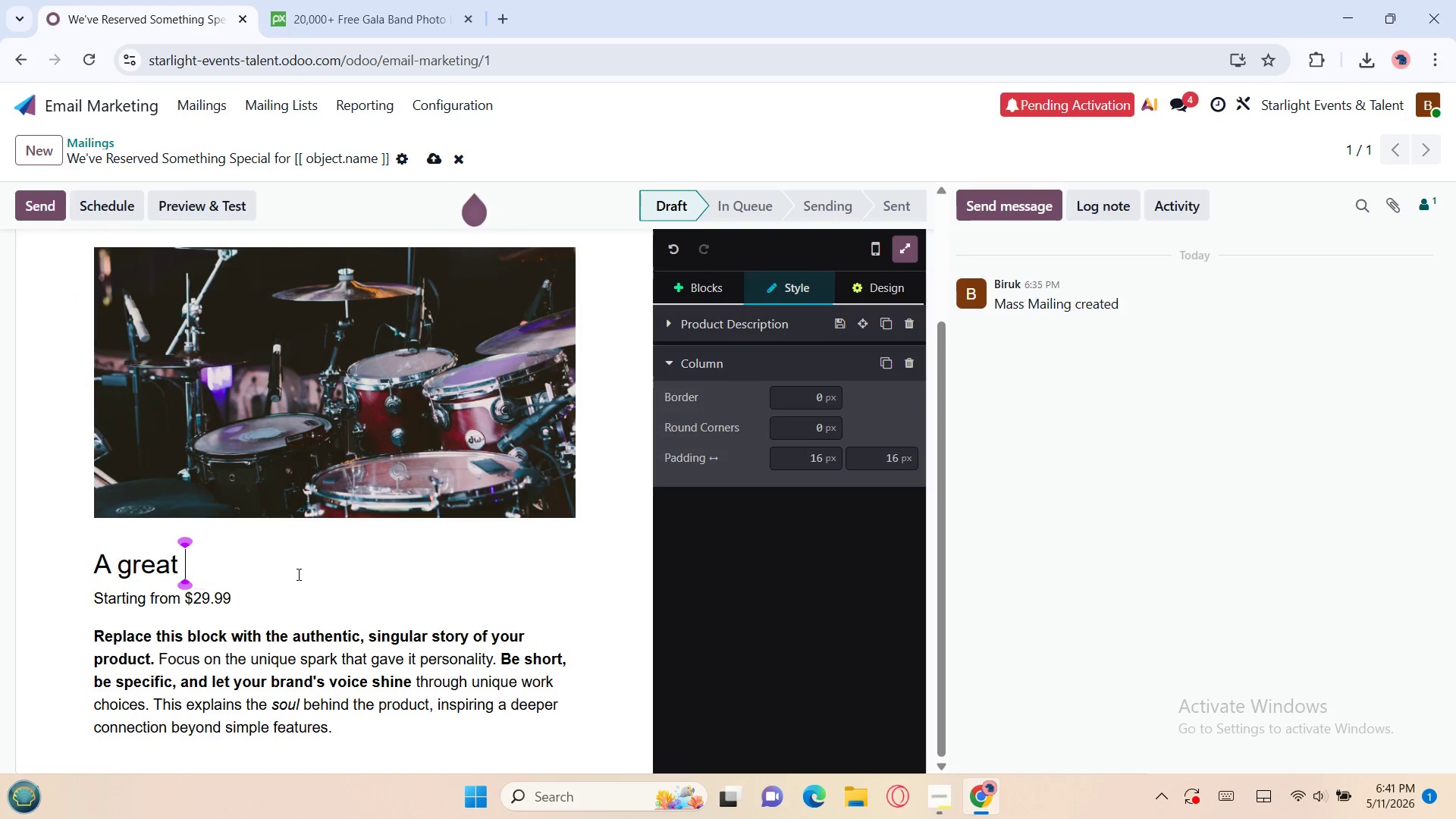 
key(Backspace)
 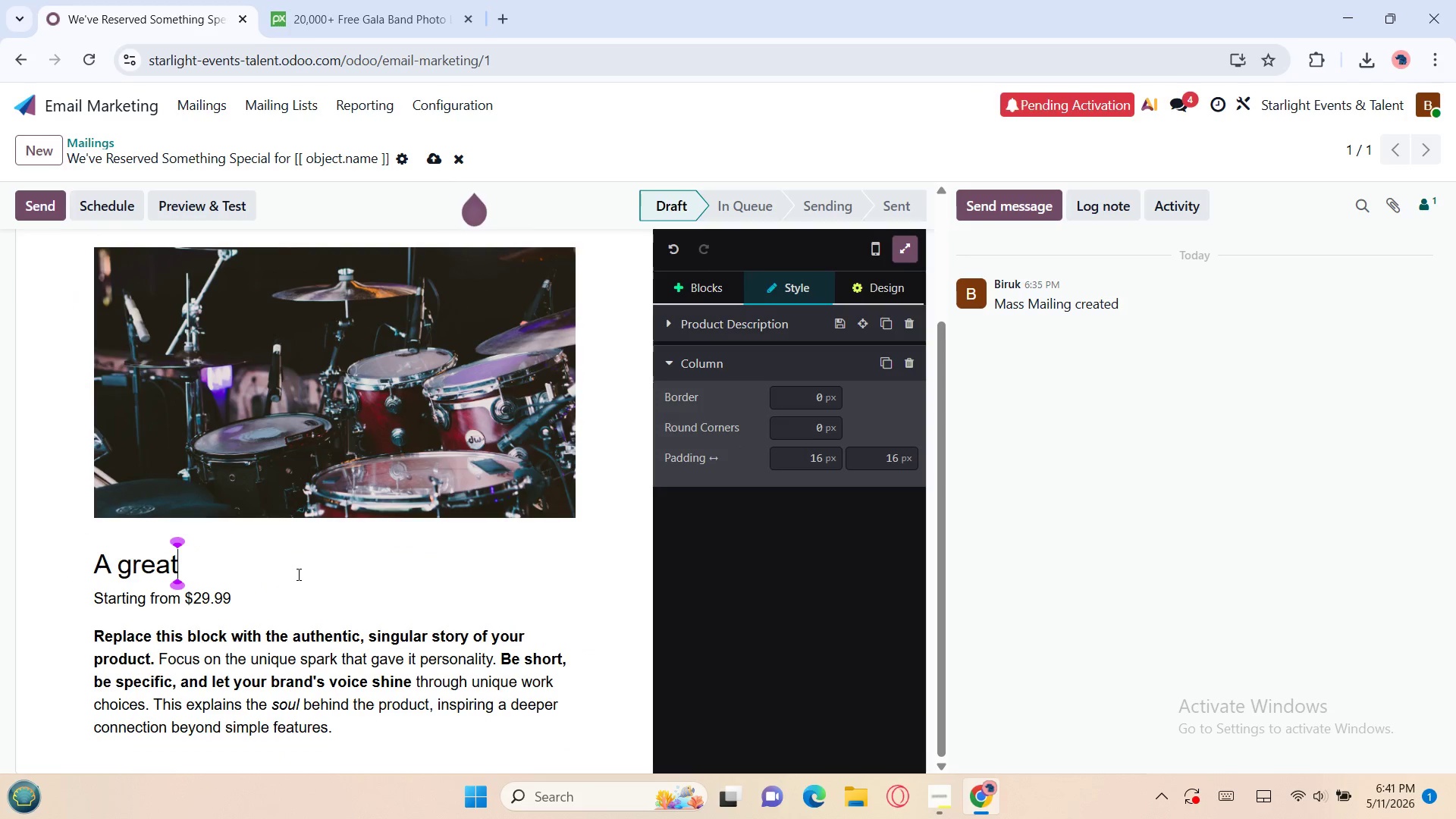 
key(Backspace)
 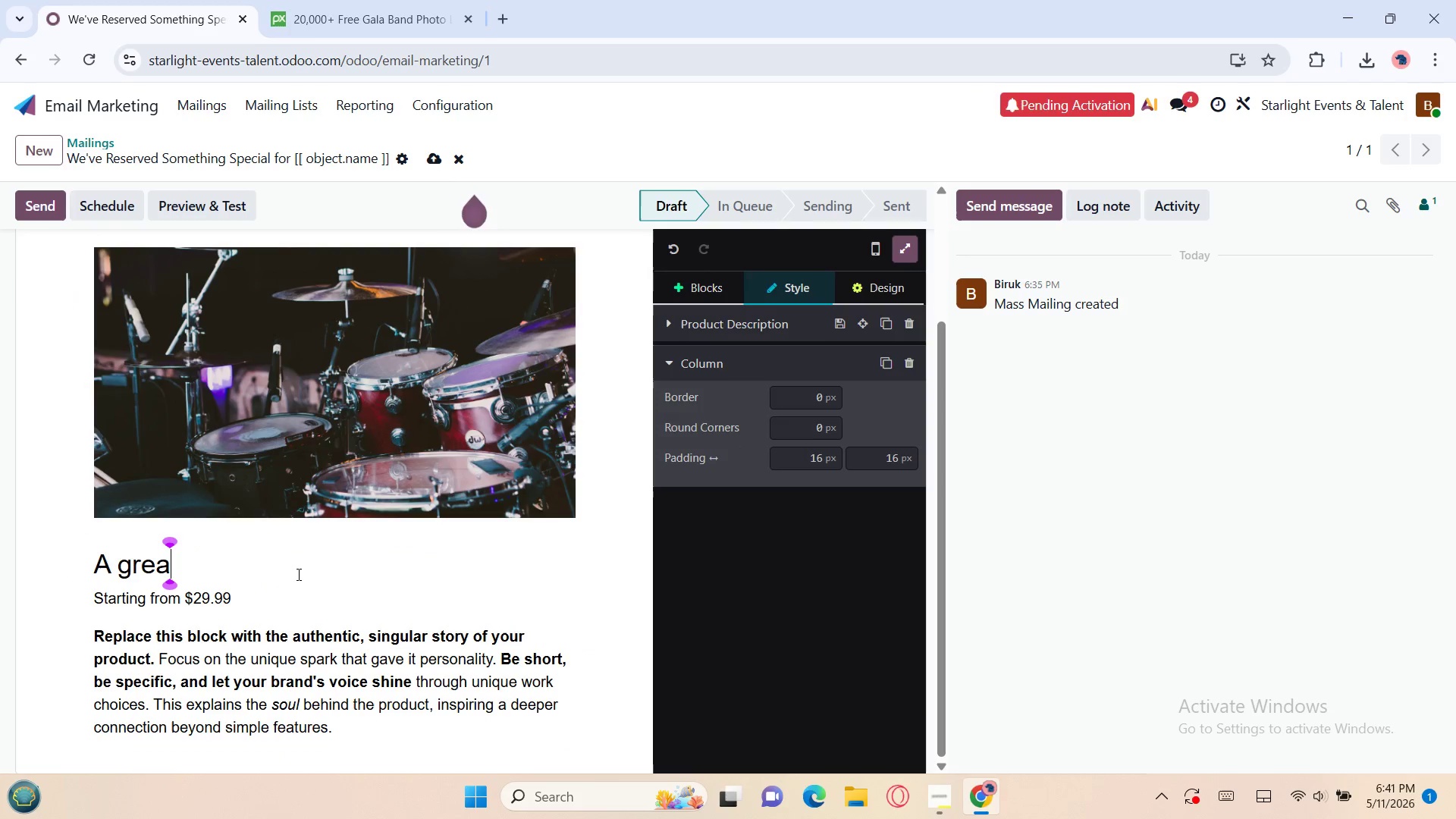 
key(Backspace)
 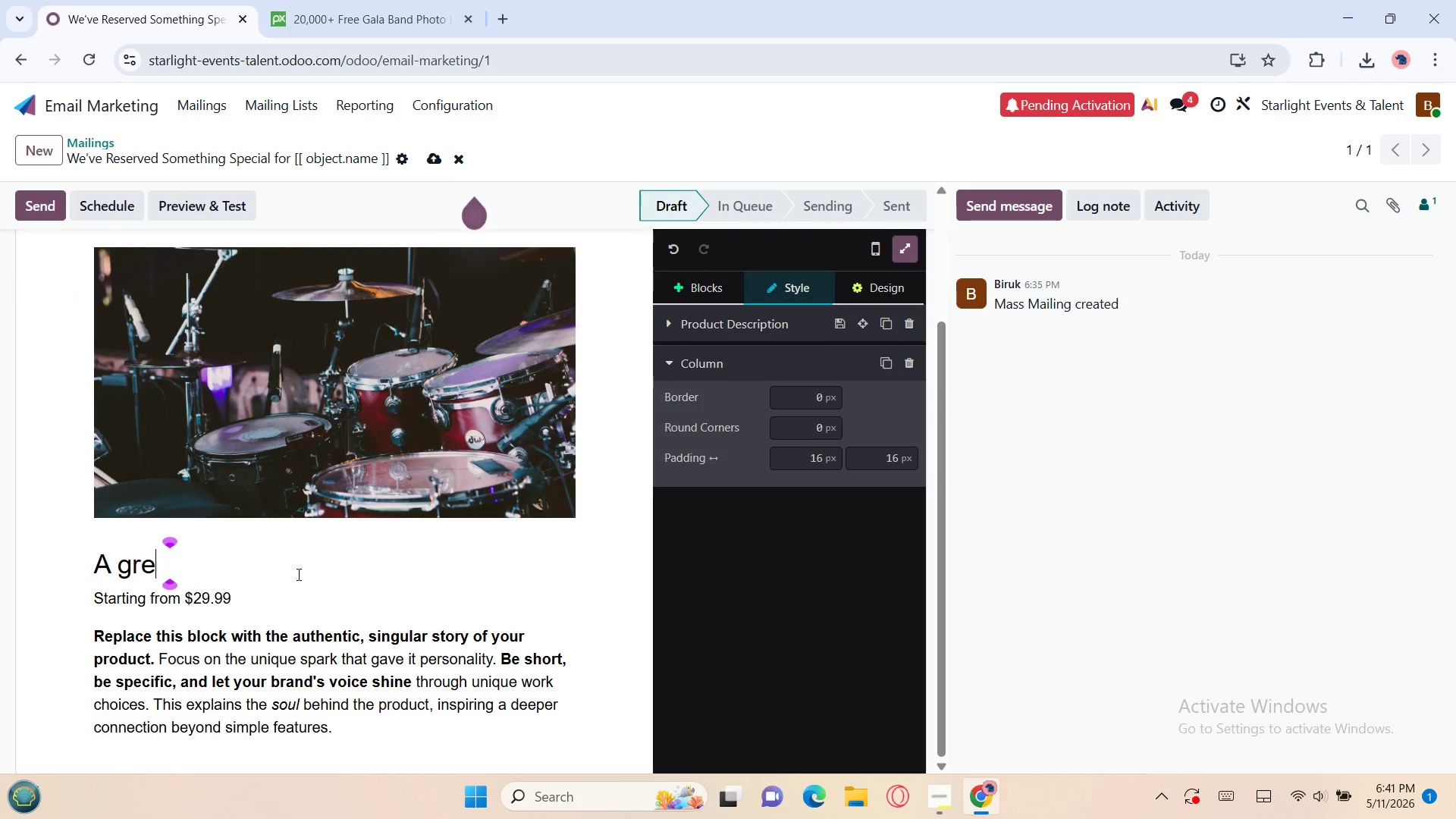 
key(Backspace)
 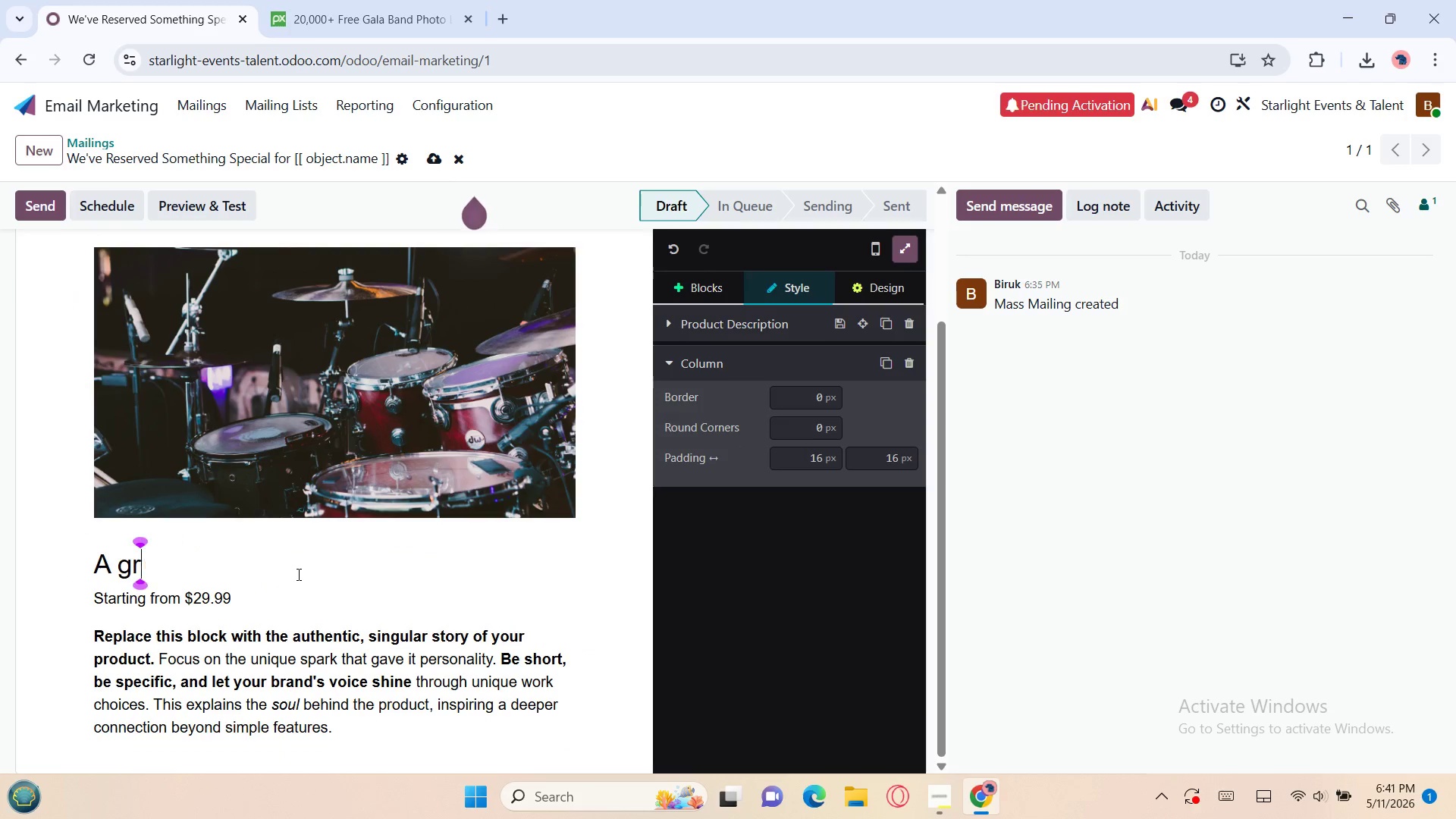 
key(Backspace)
 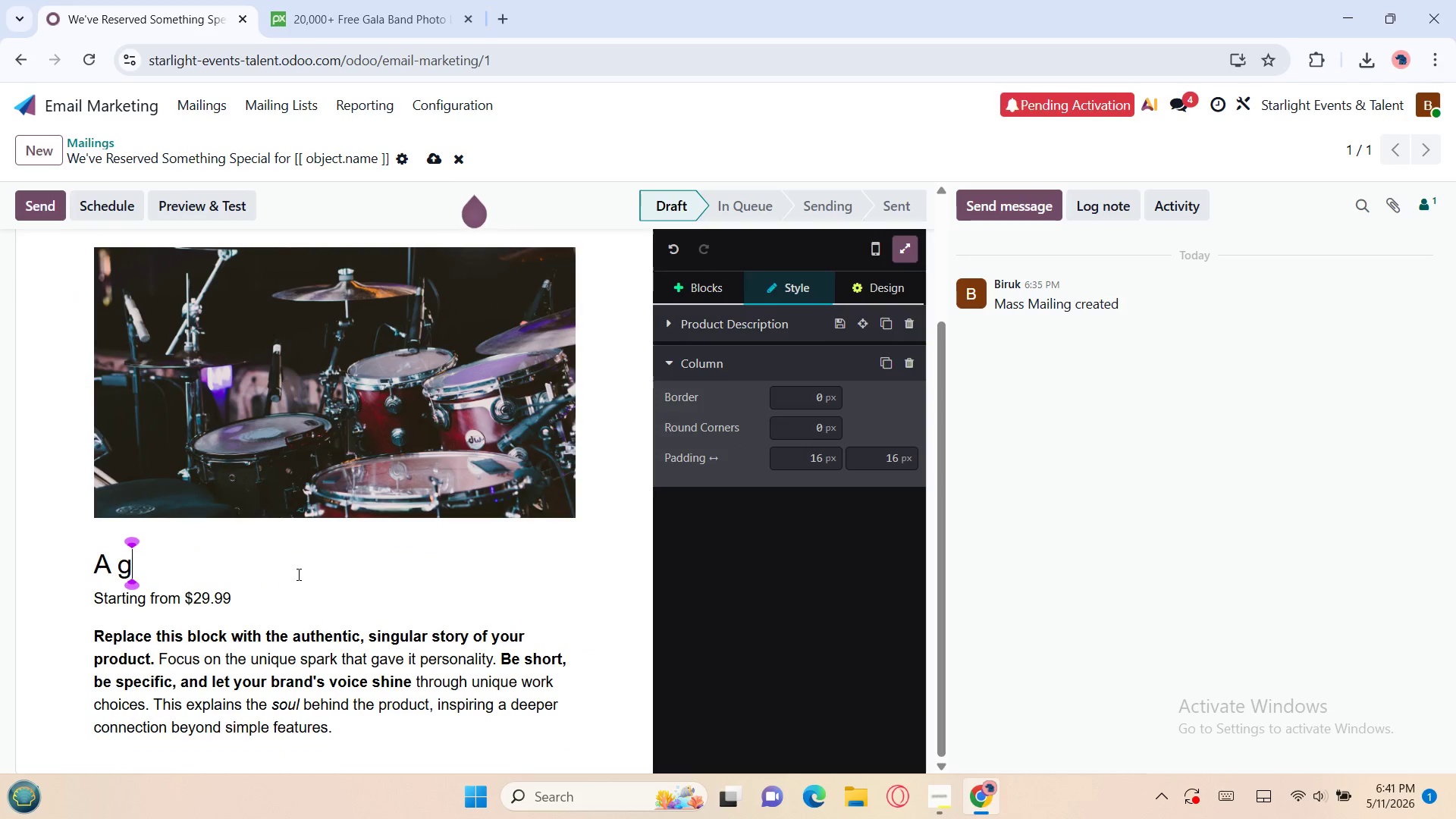 
key(Backspace)
 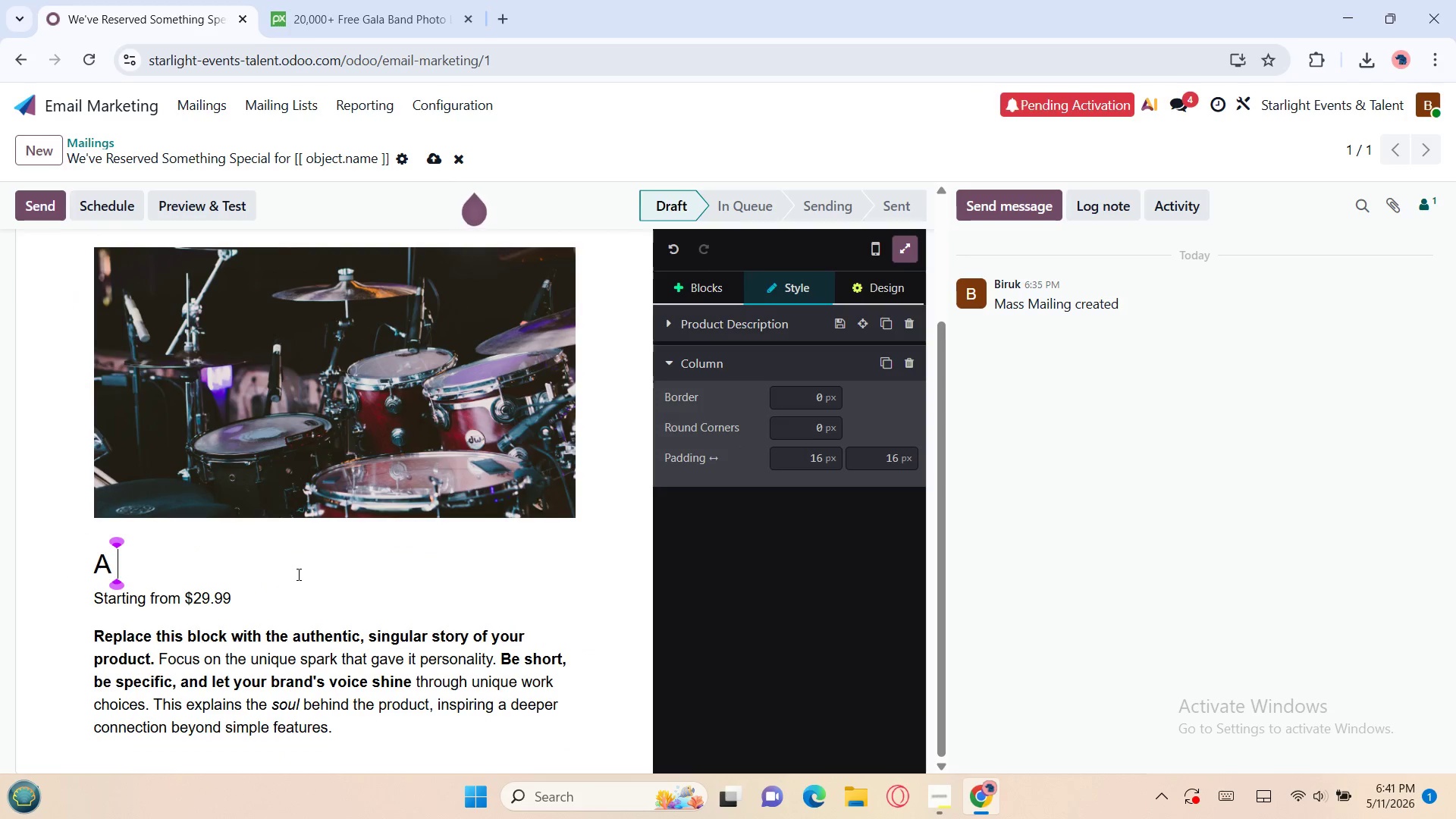 
key(Backspace)
 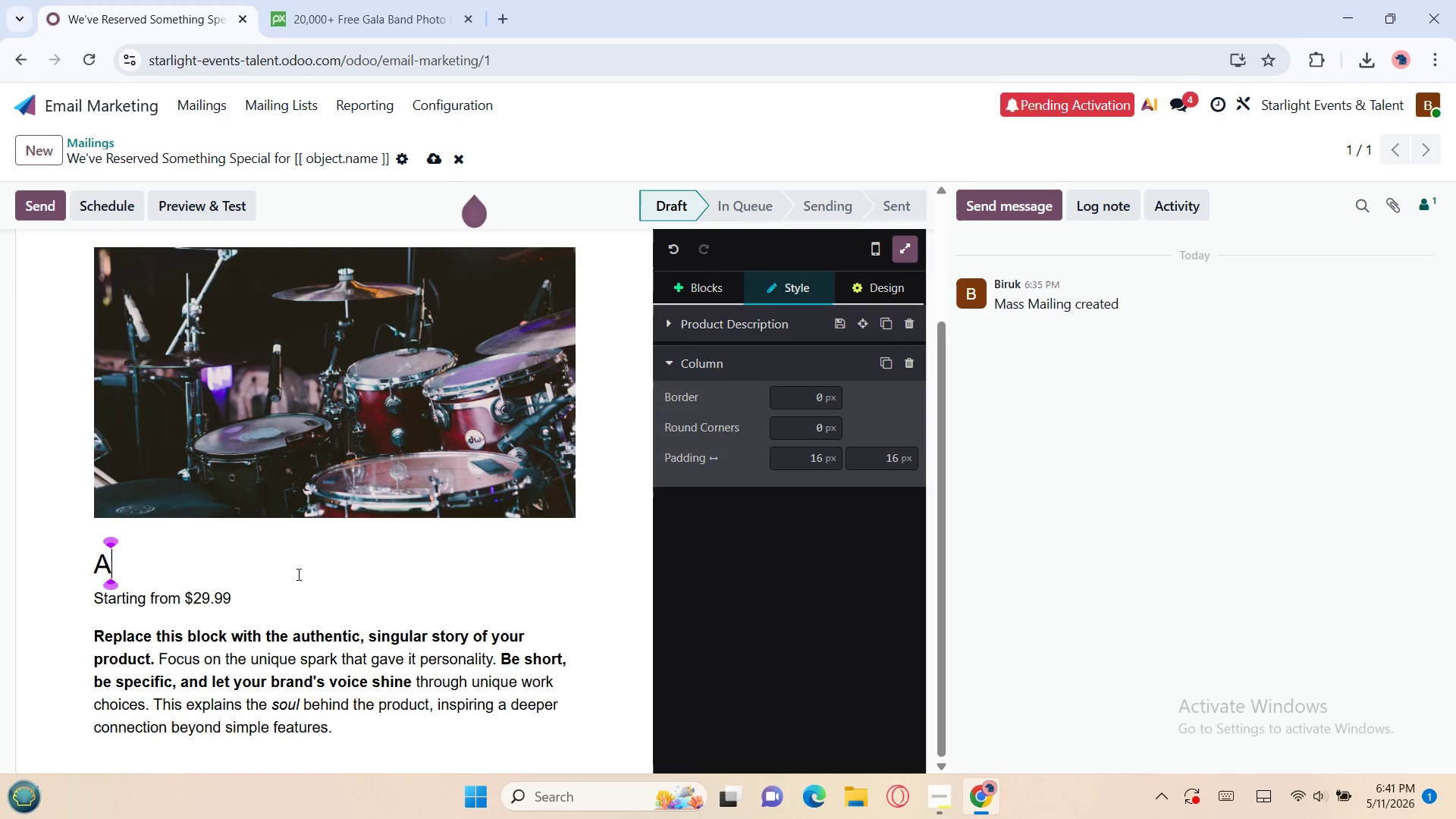 
key(Backspace)
 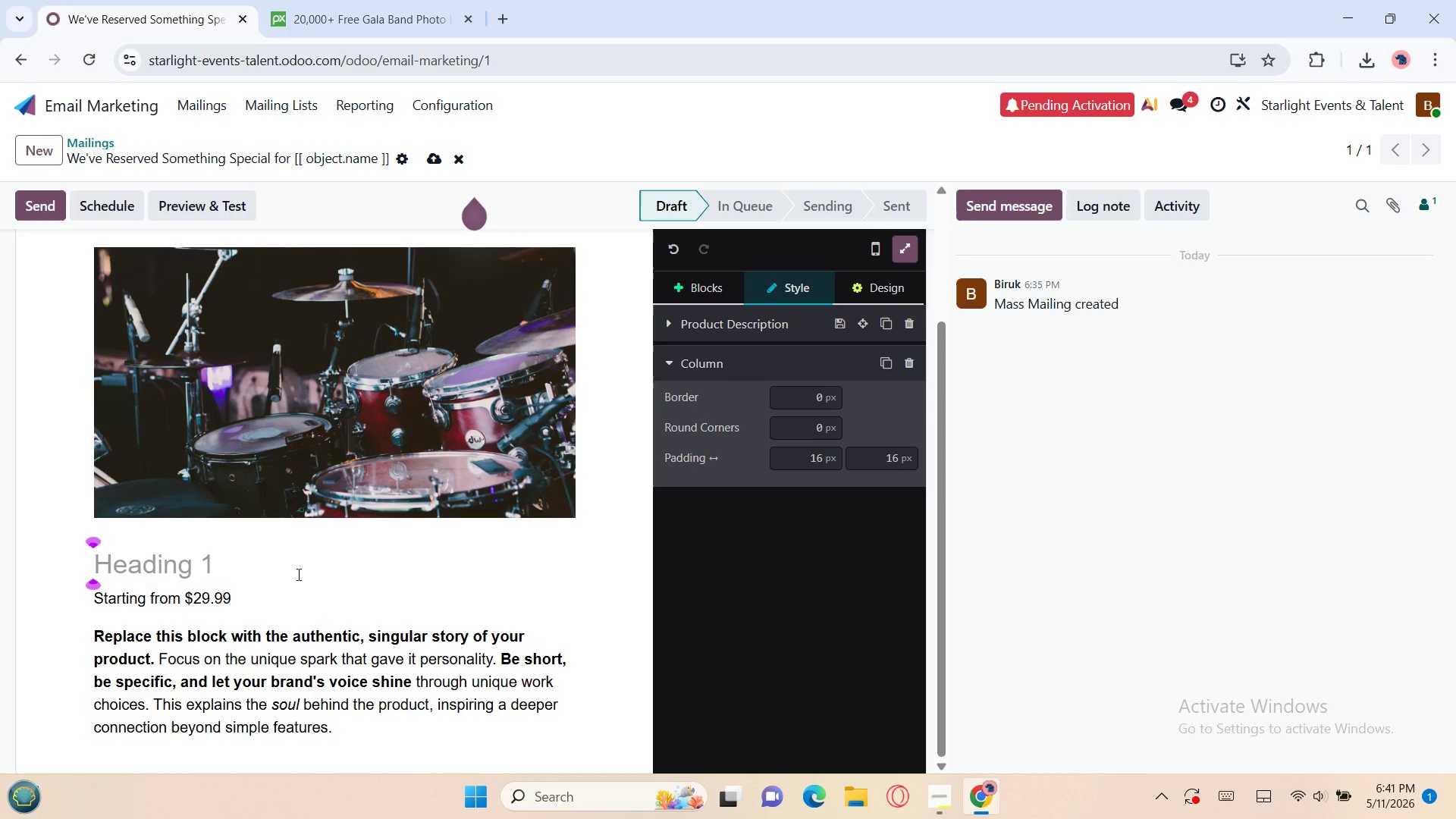 
wait(7.38)
 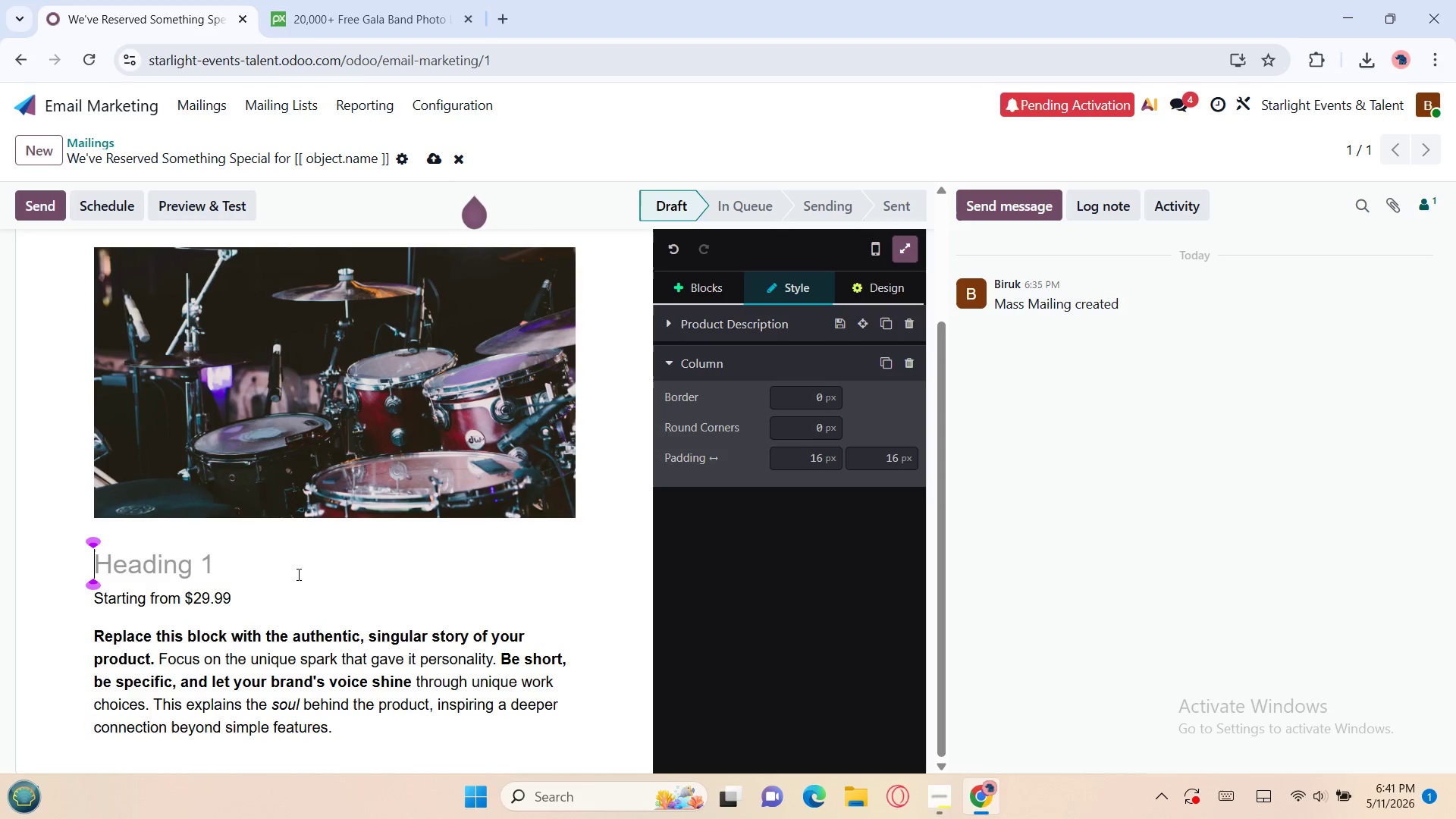 
type(Luxury )
 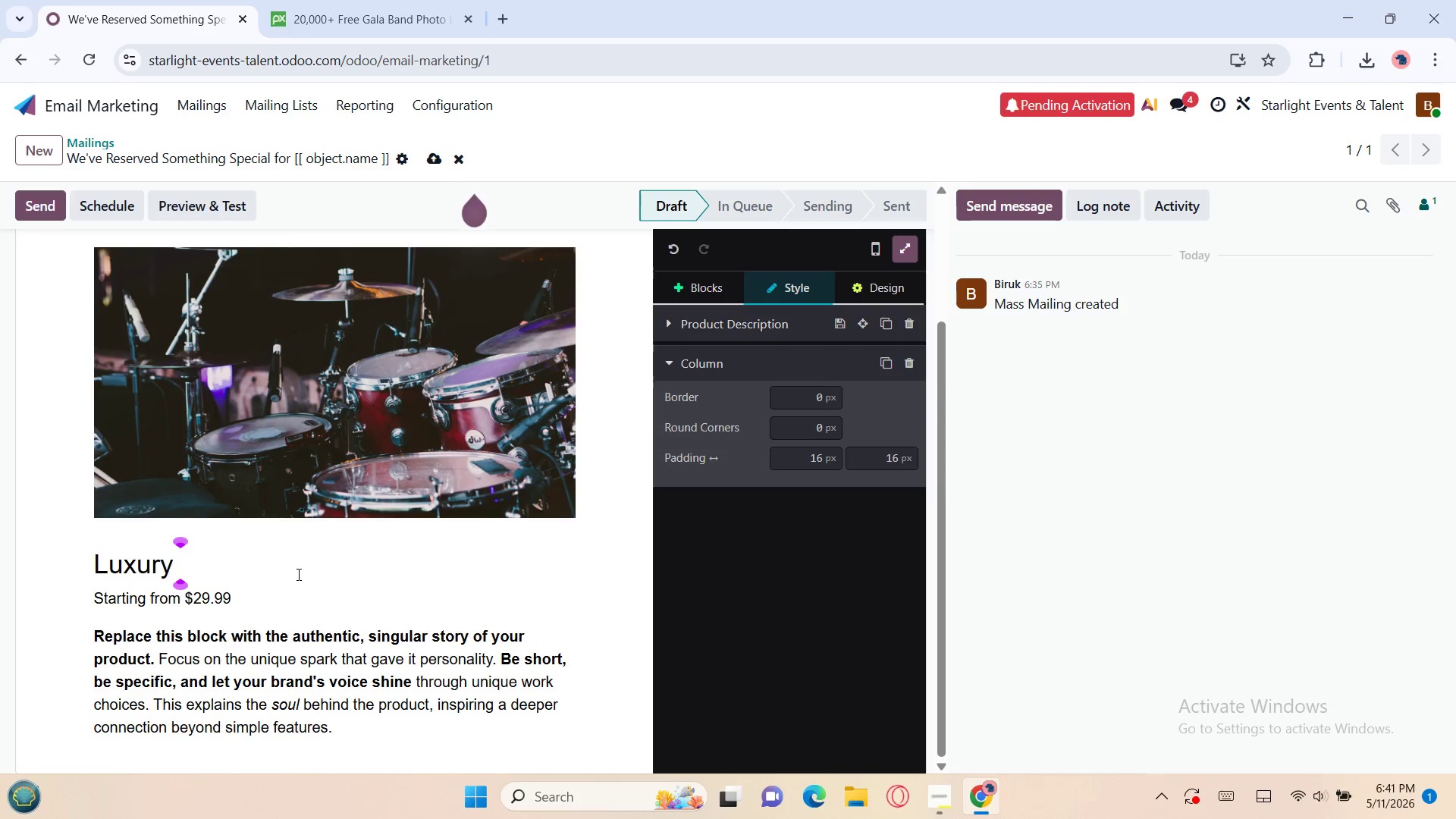 
type(Enter)
 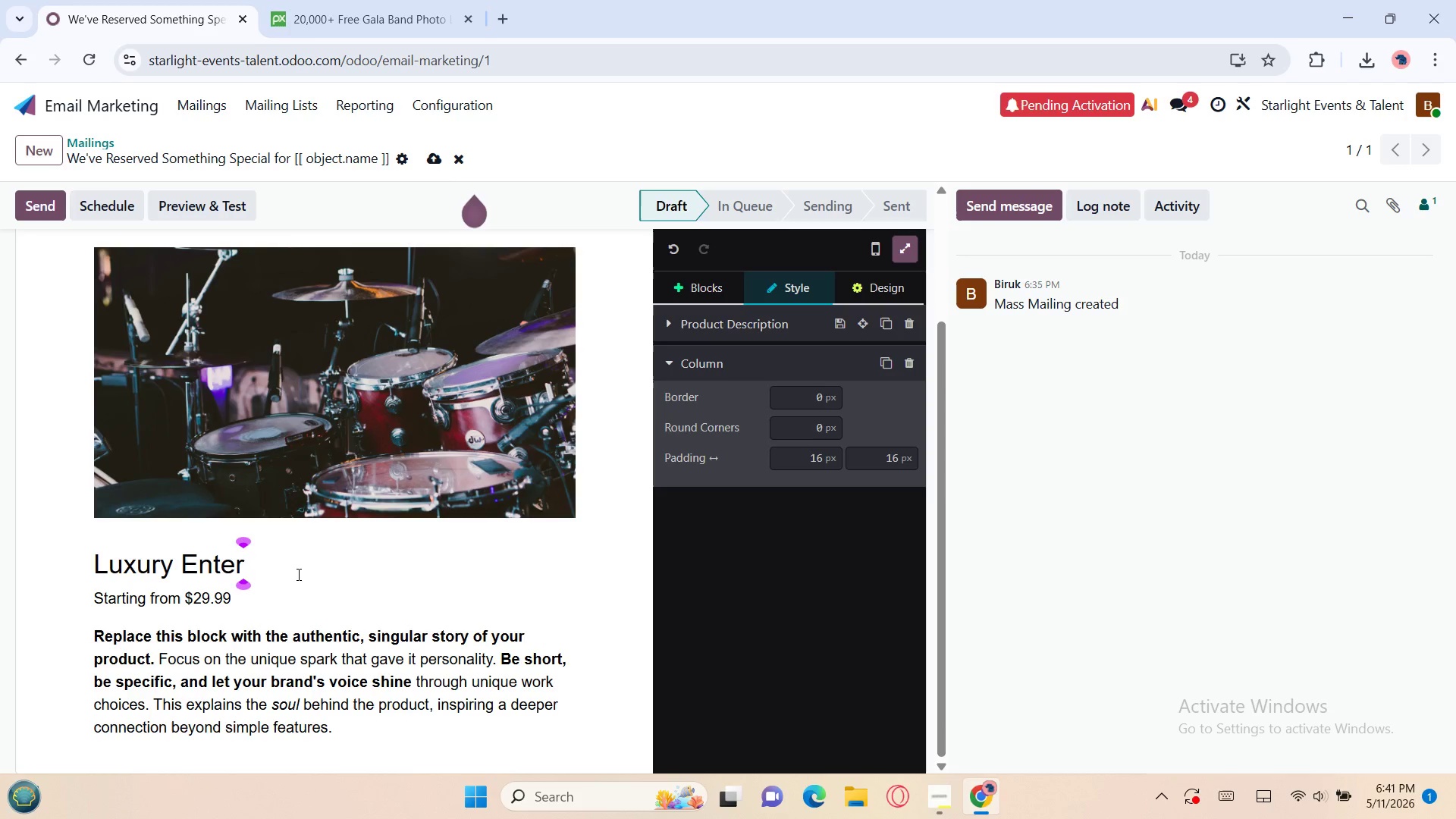 
type(tainment for Unforget)
 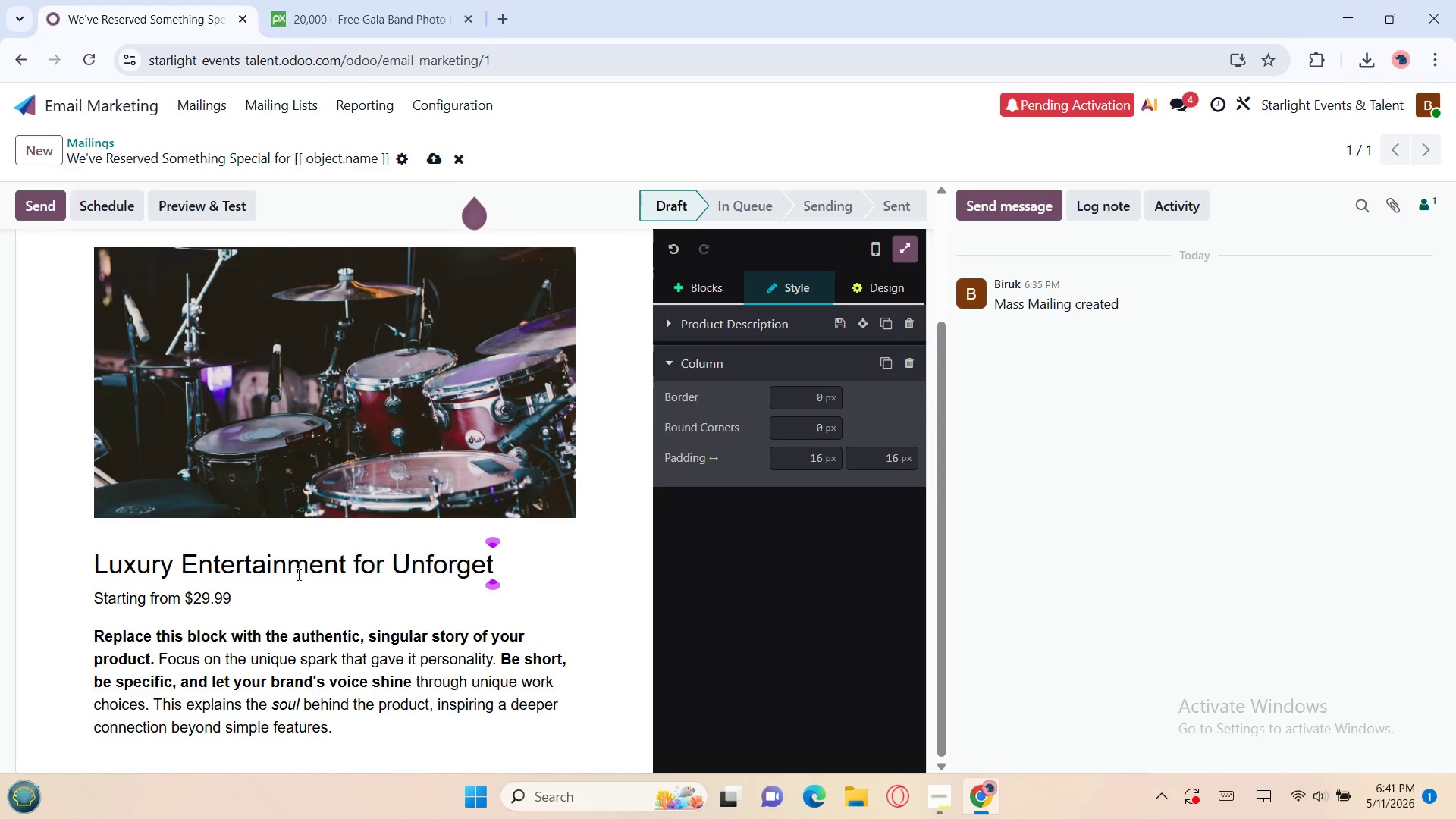 
wait(145.58)
 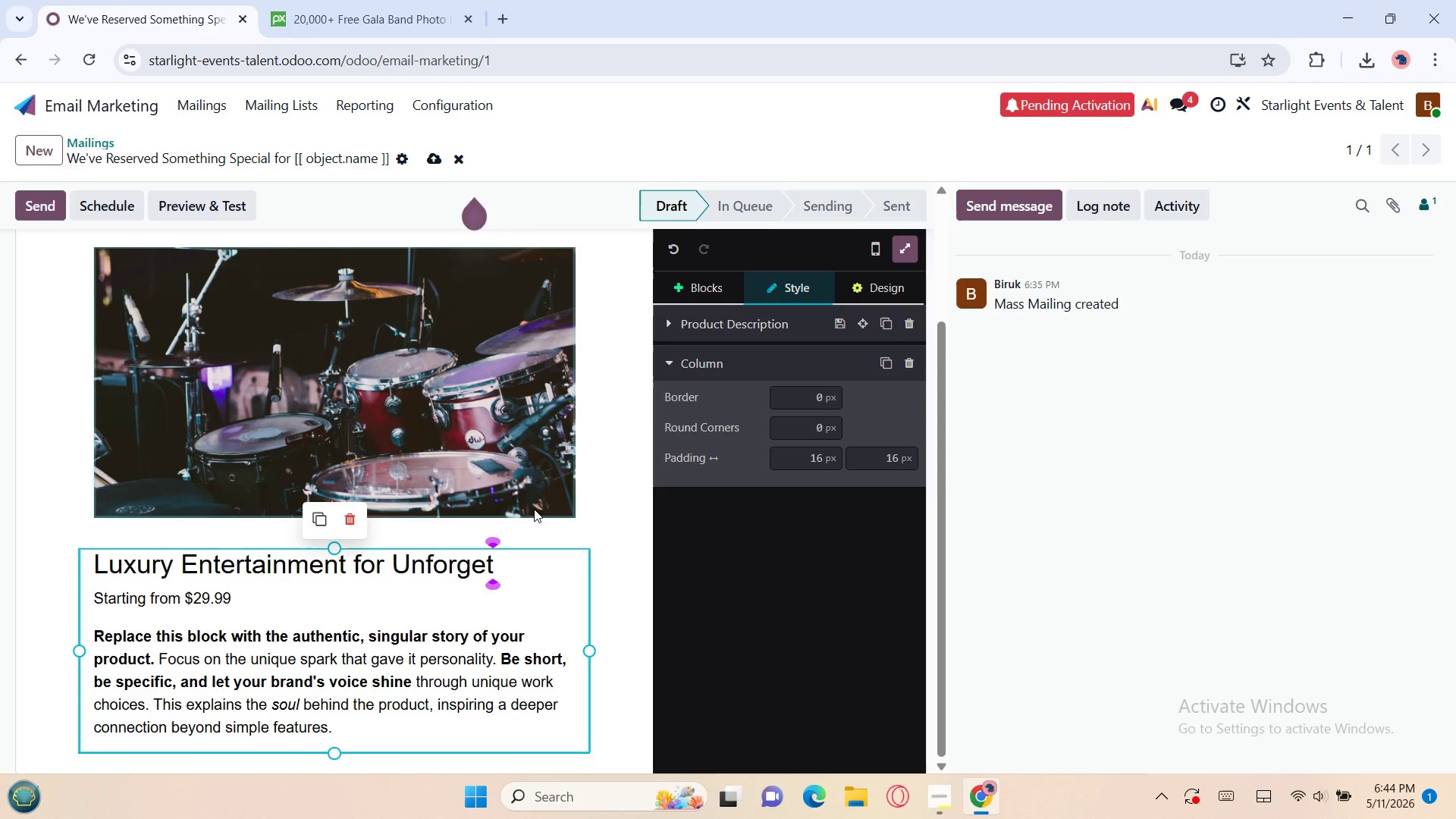 
type(ta)
 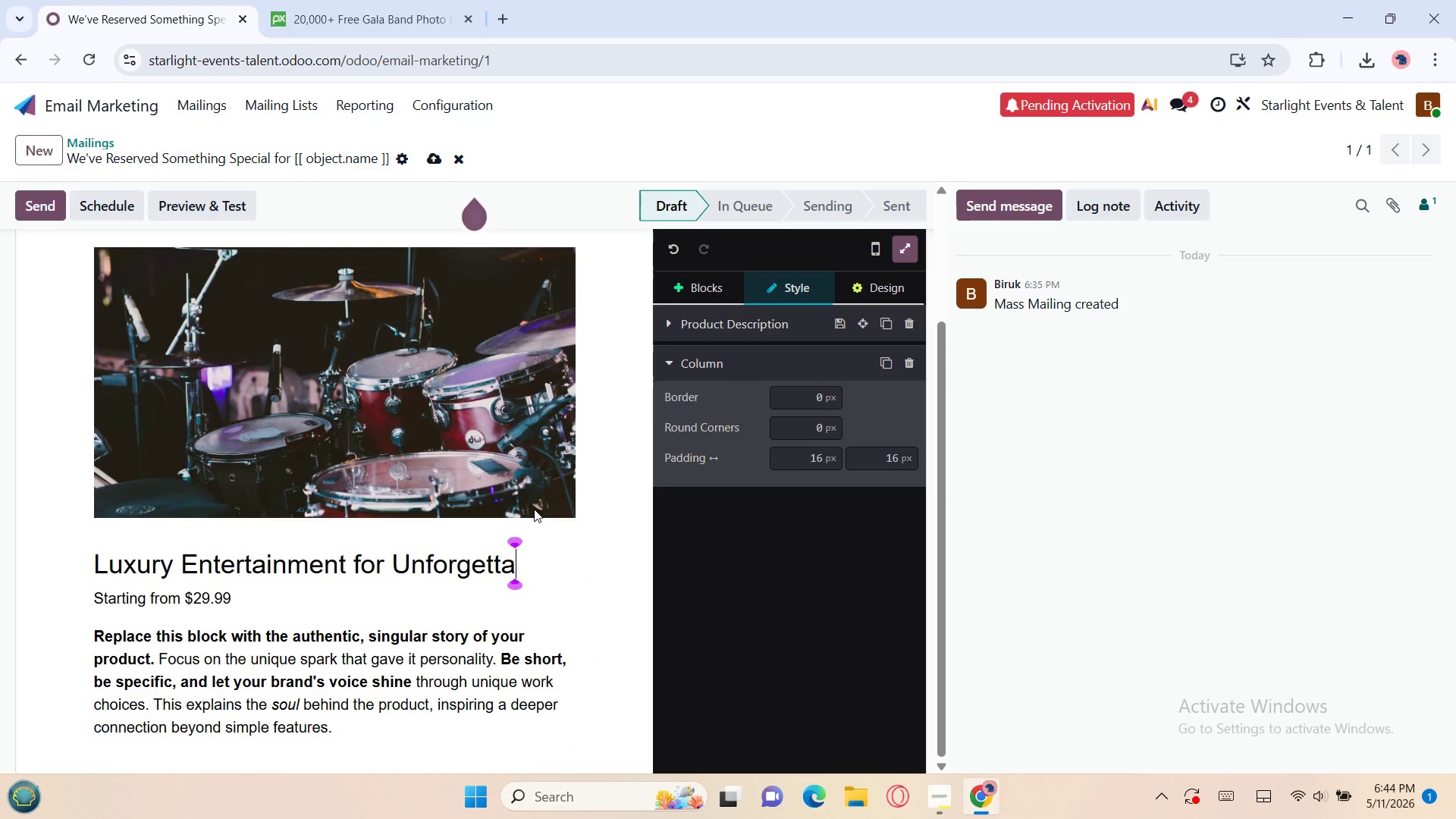 
type(ble Corpo)
 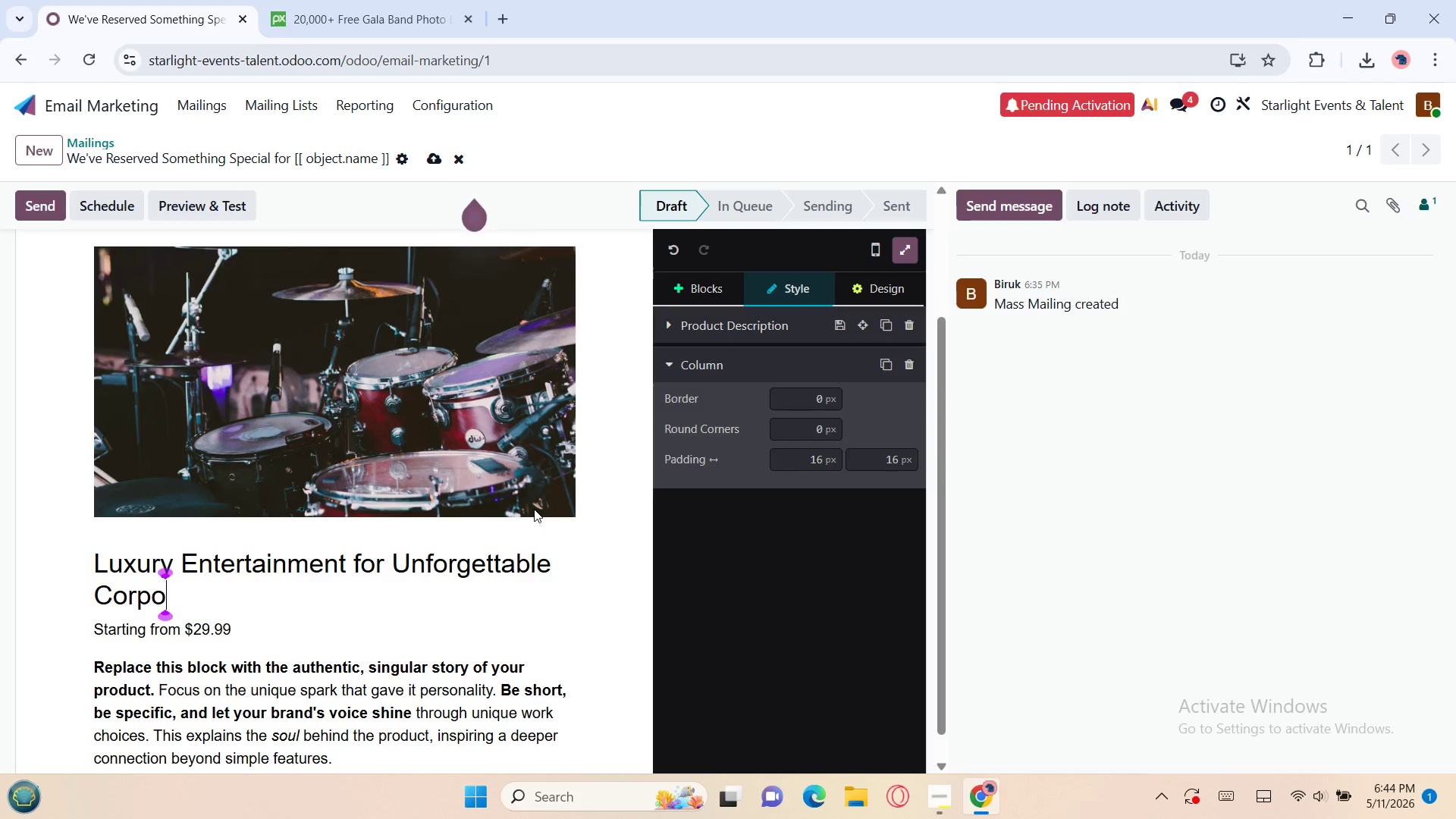 
type(rate)
 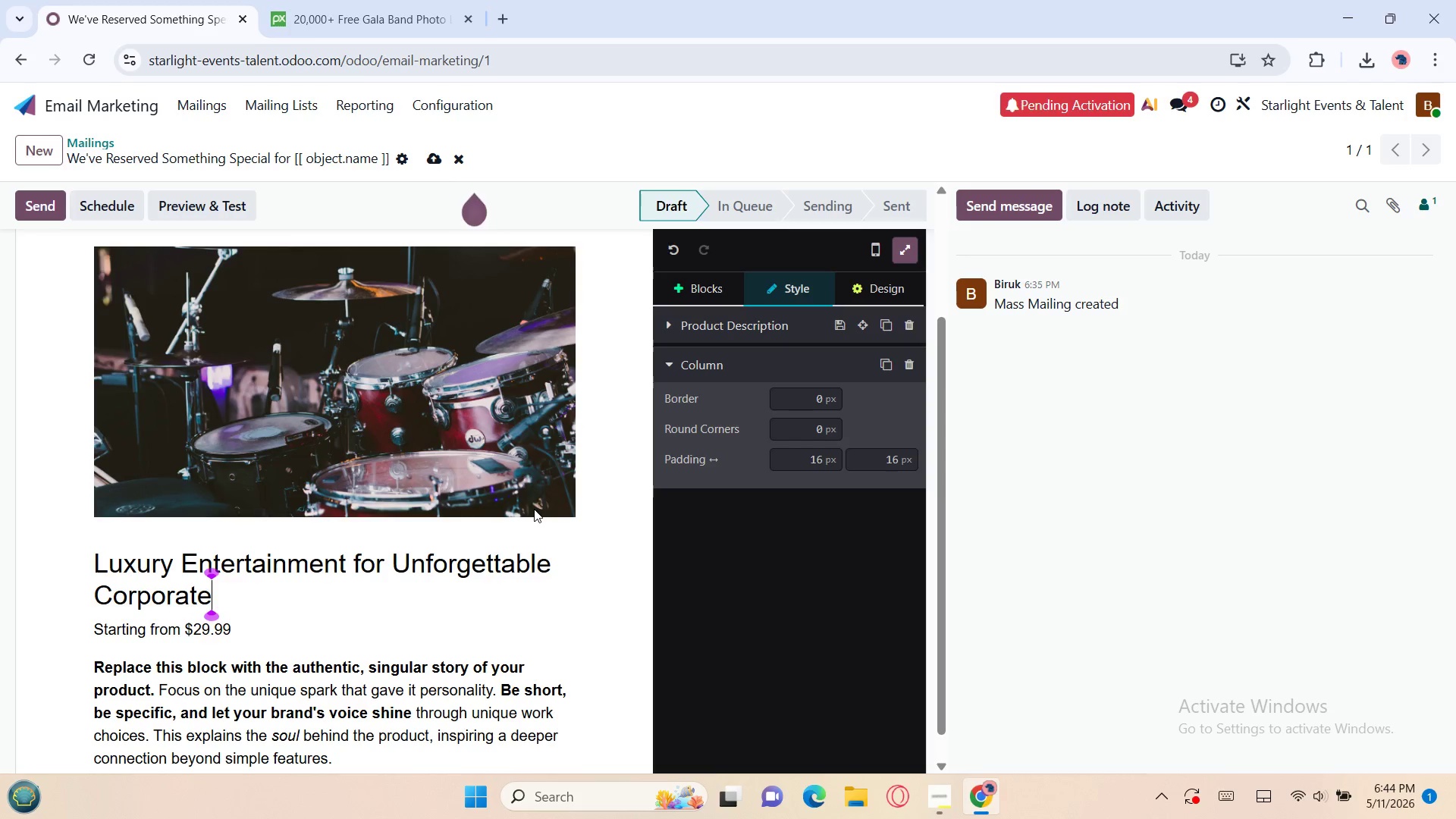 
type( Mo)
 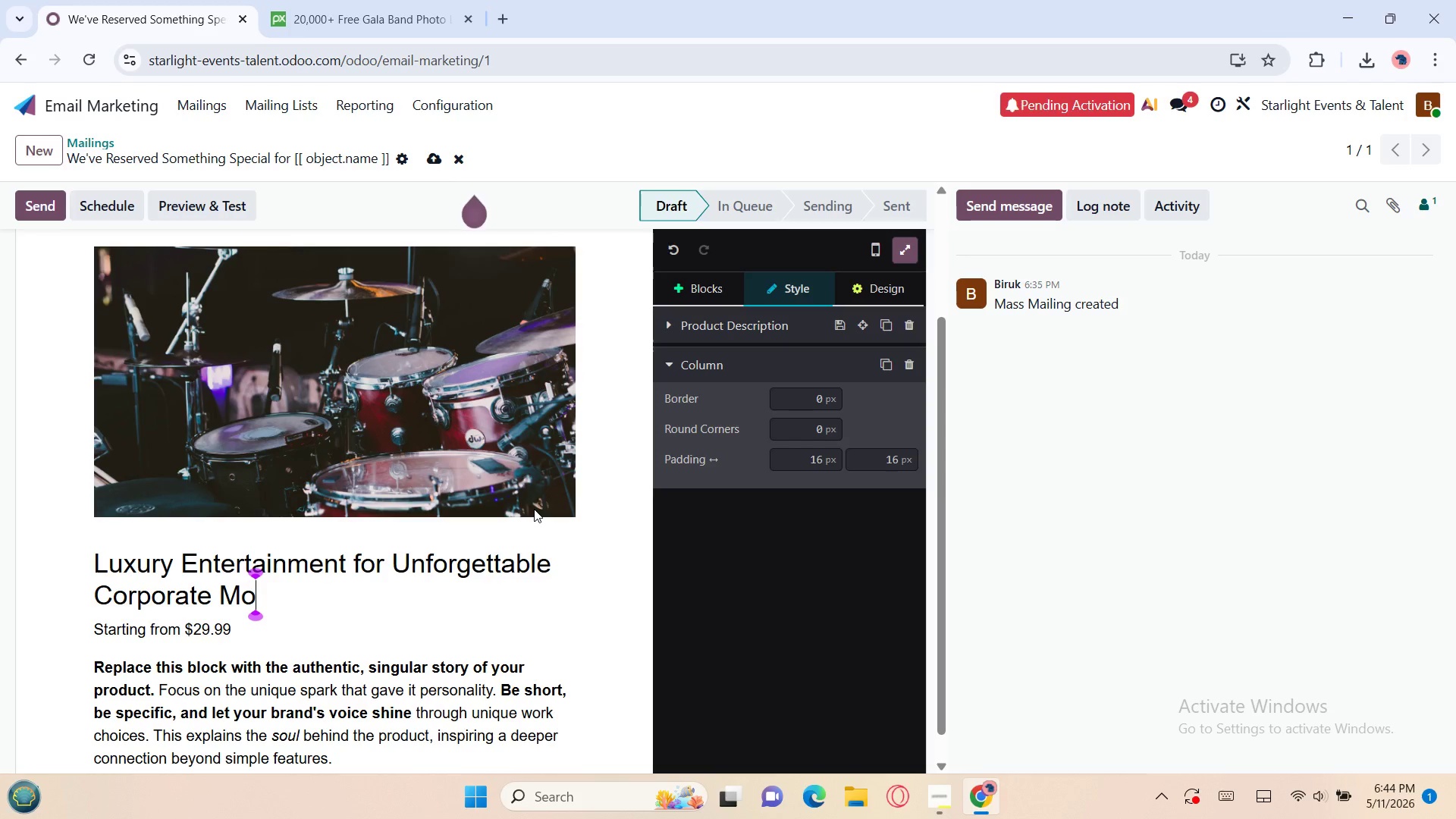 
type(ments)
 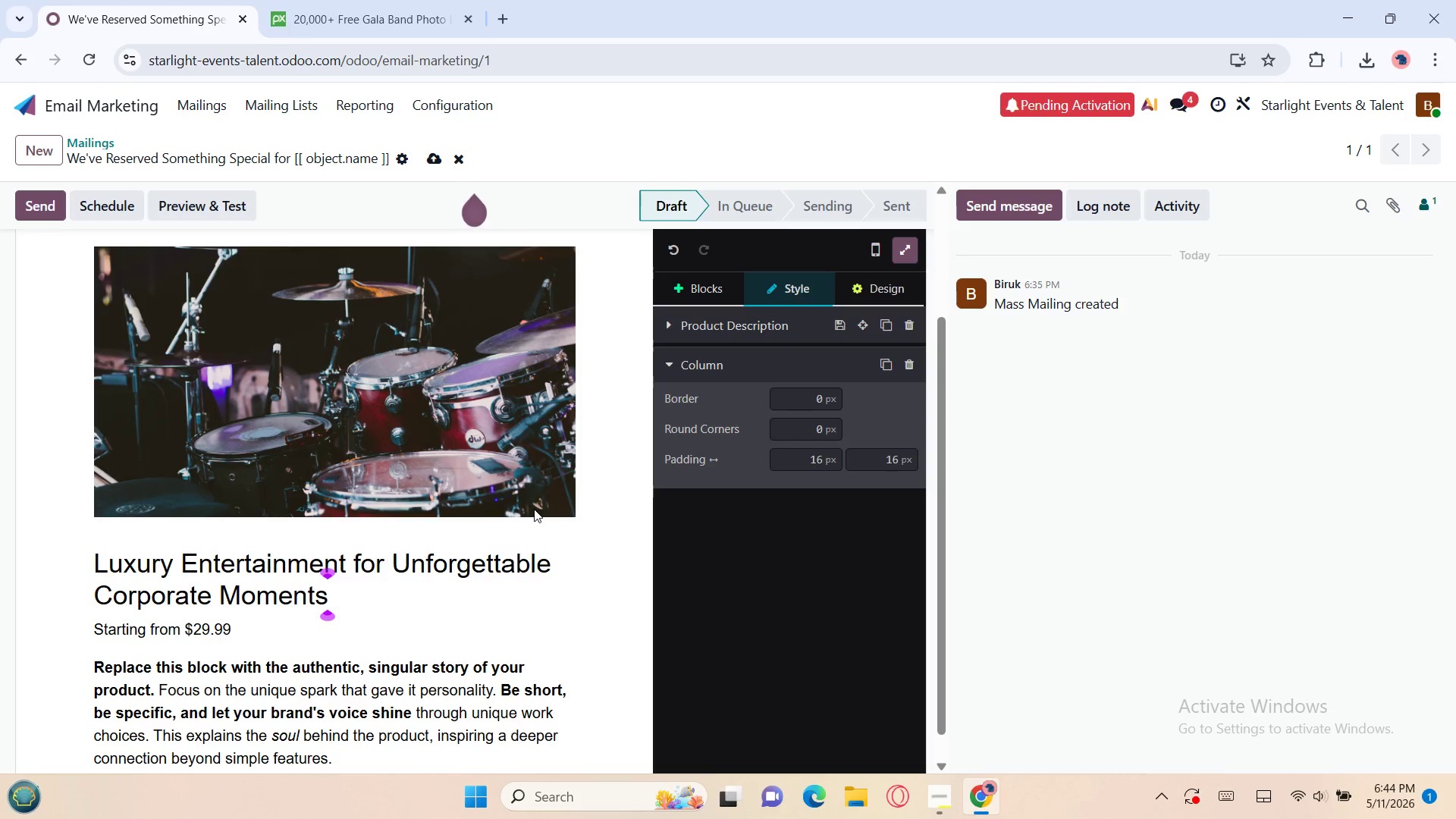 
wait(14.53)
 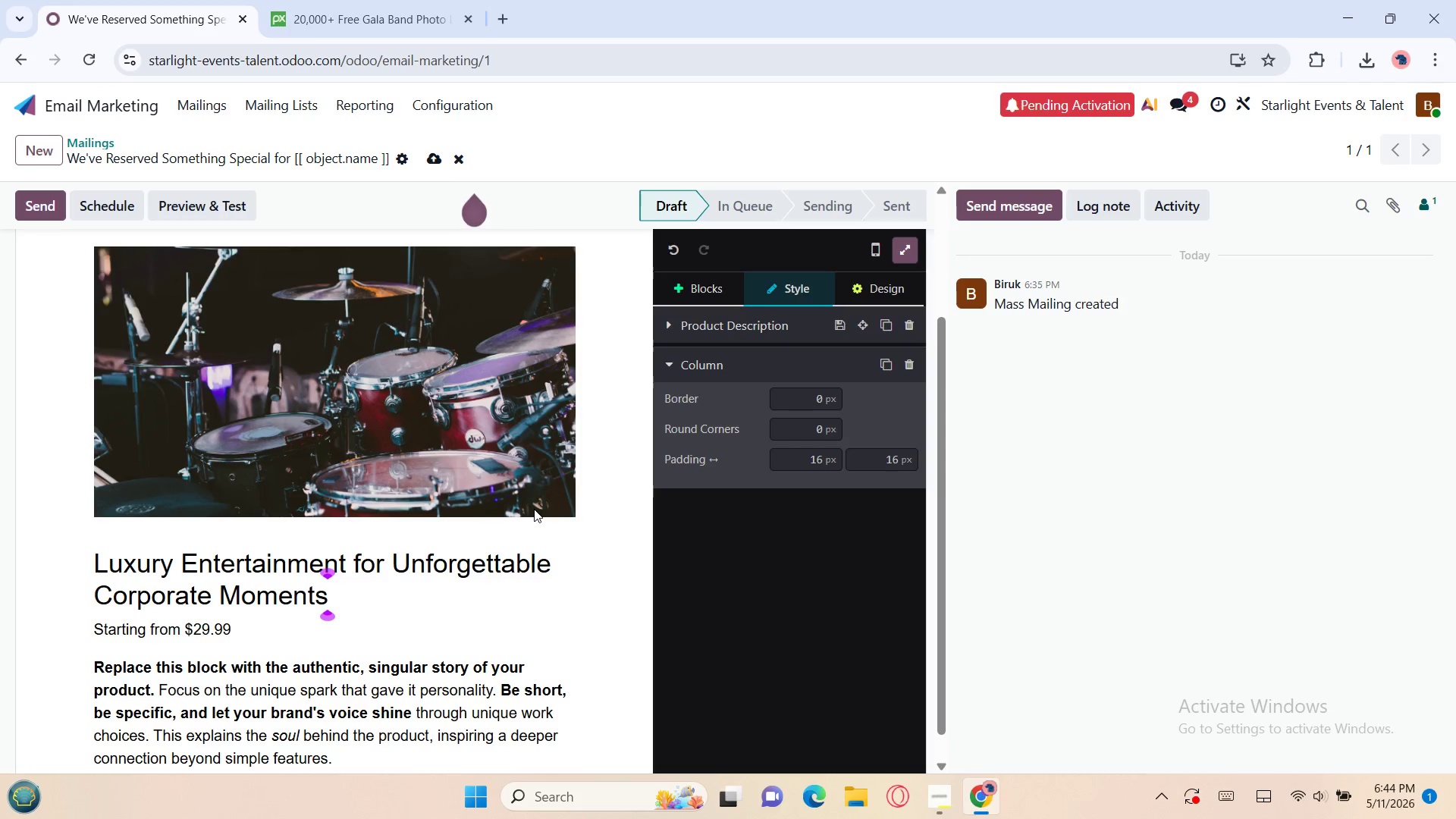 
left_click([244, 629])
 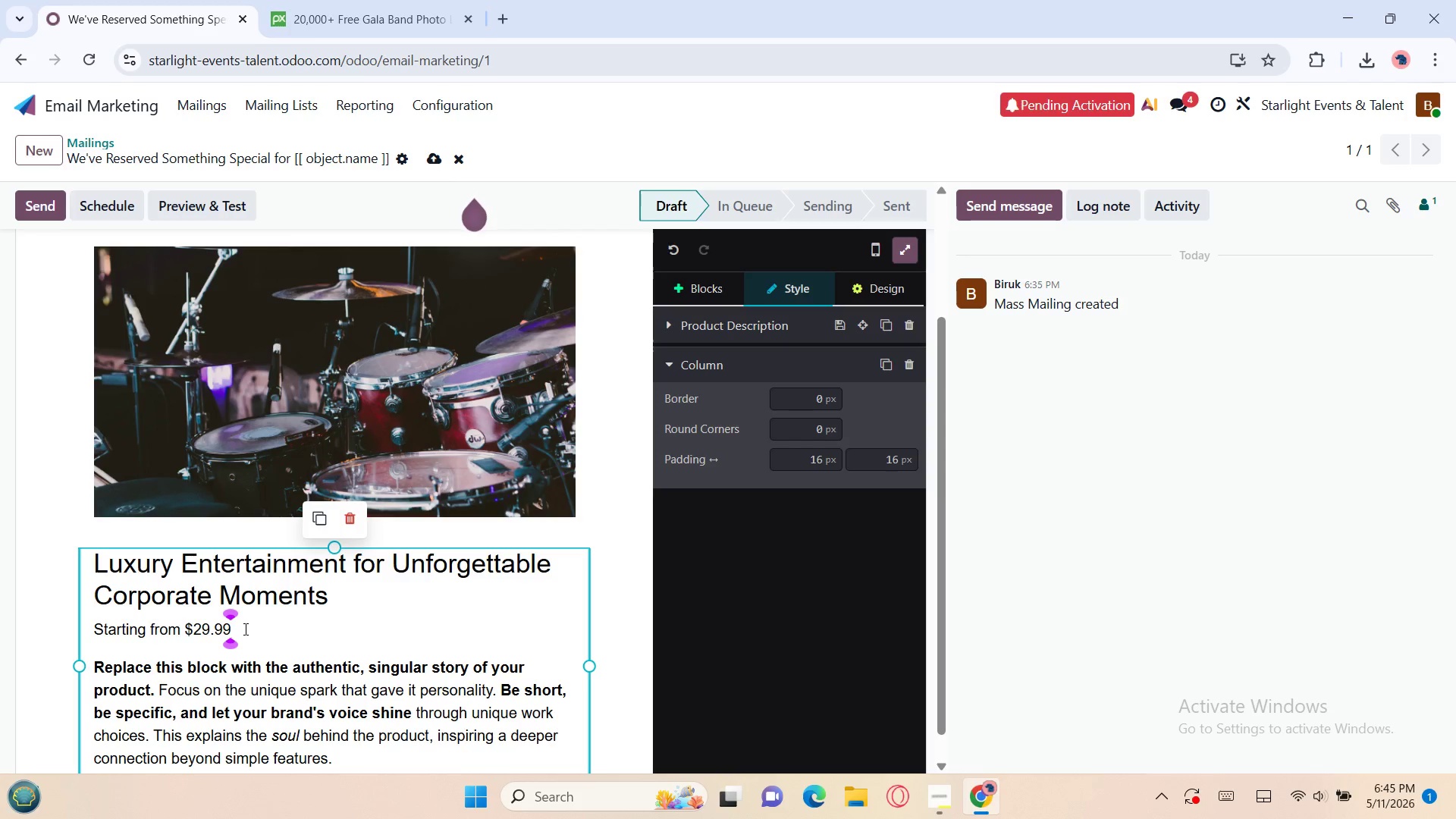 
left_click_drag(start_coordinate=[244, 629], to_coordinate=[82, 632])
 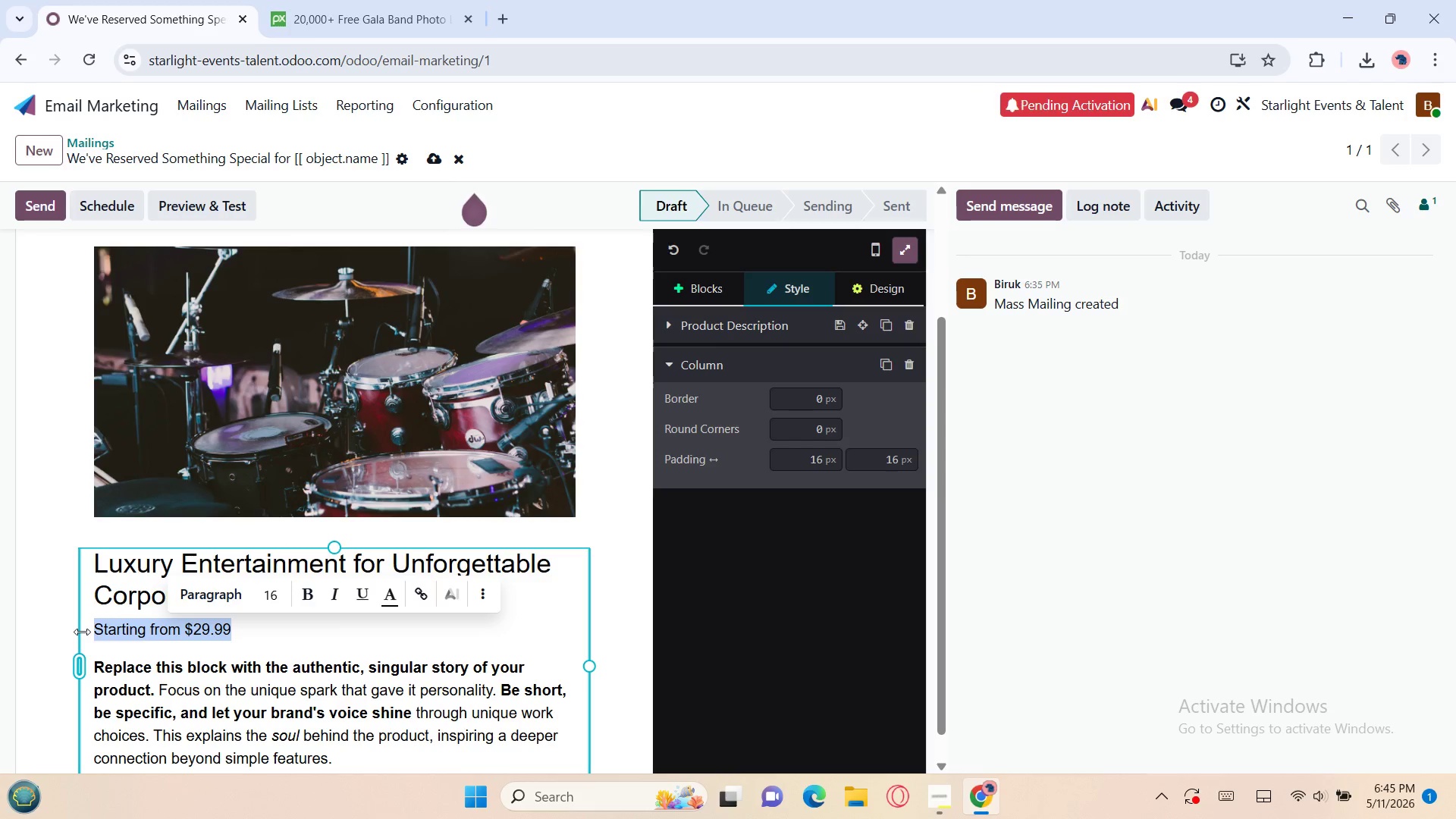 
wait(7.95)
 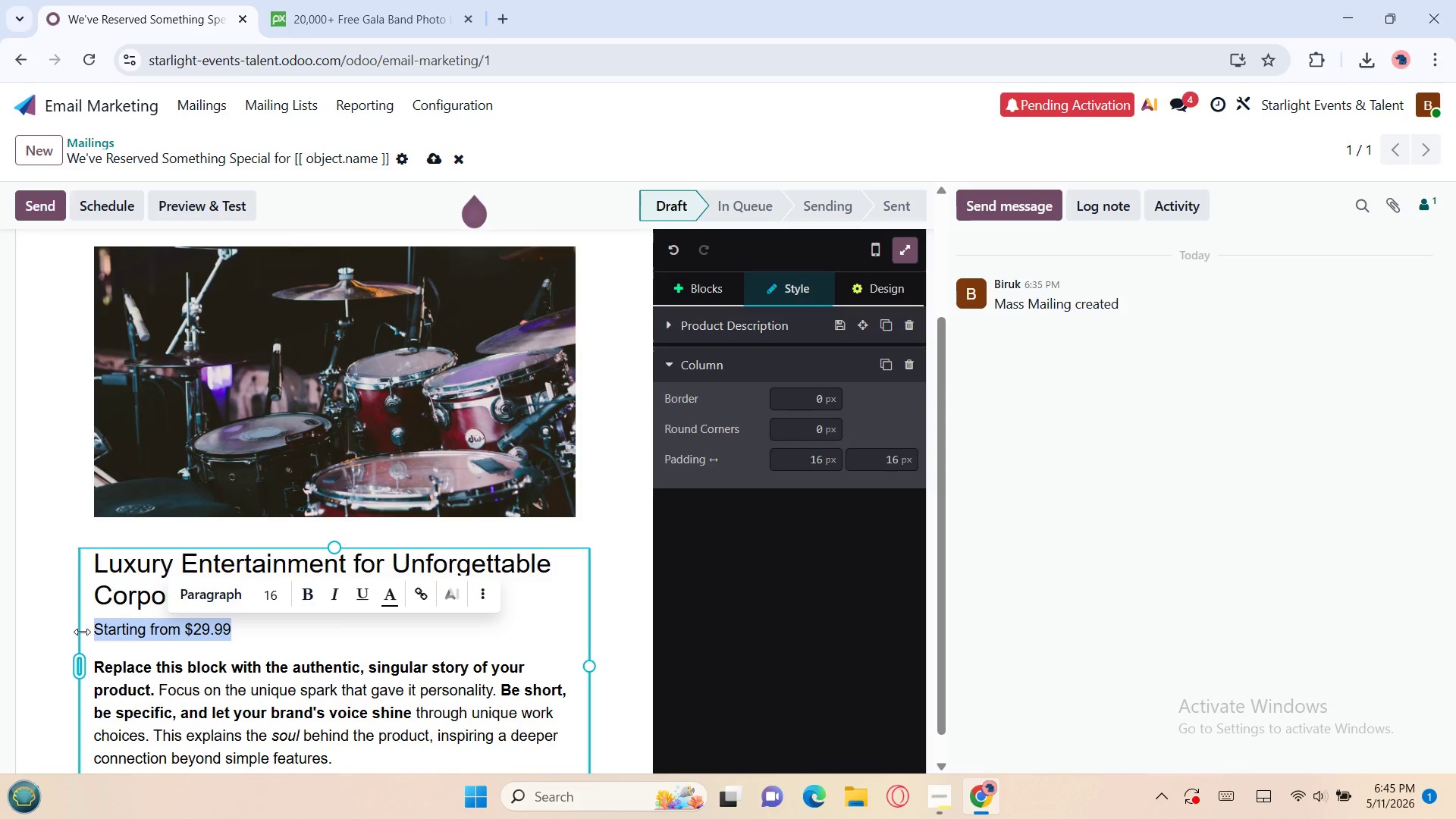 
type(Hi [[ object.name ]])
 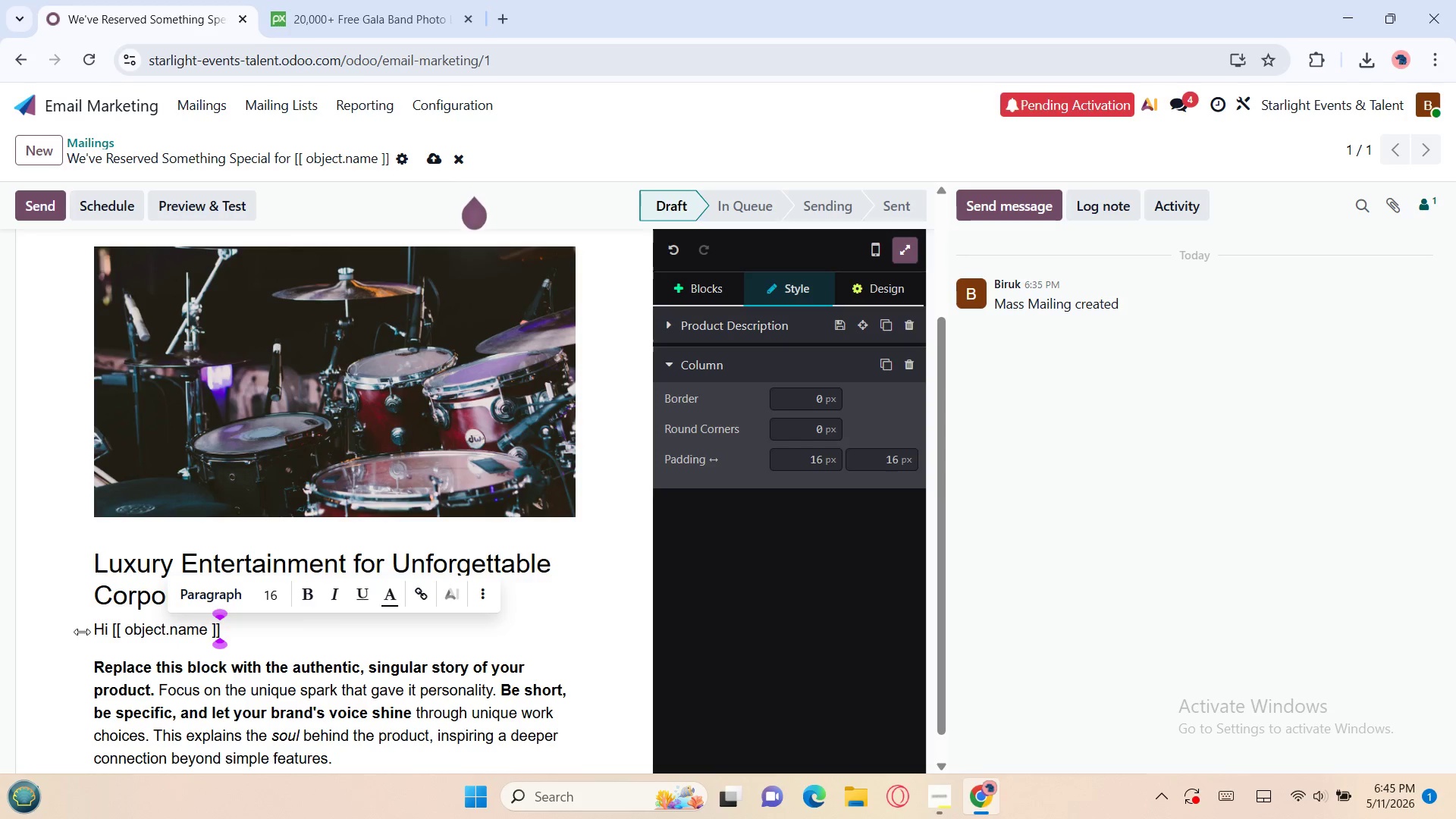 
key(ArrowLeft)
 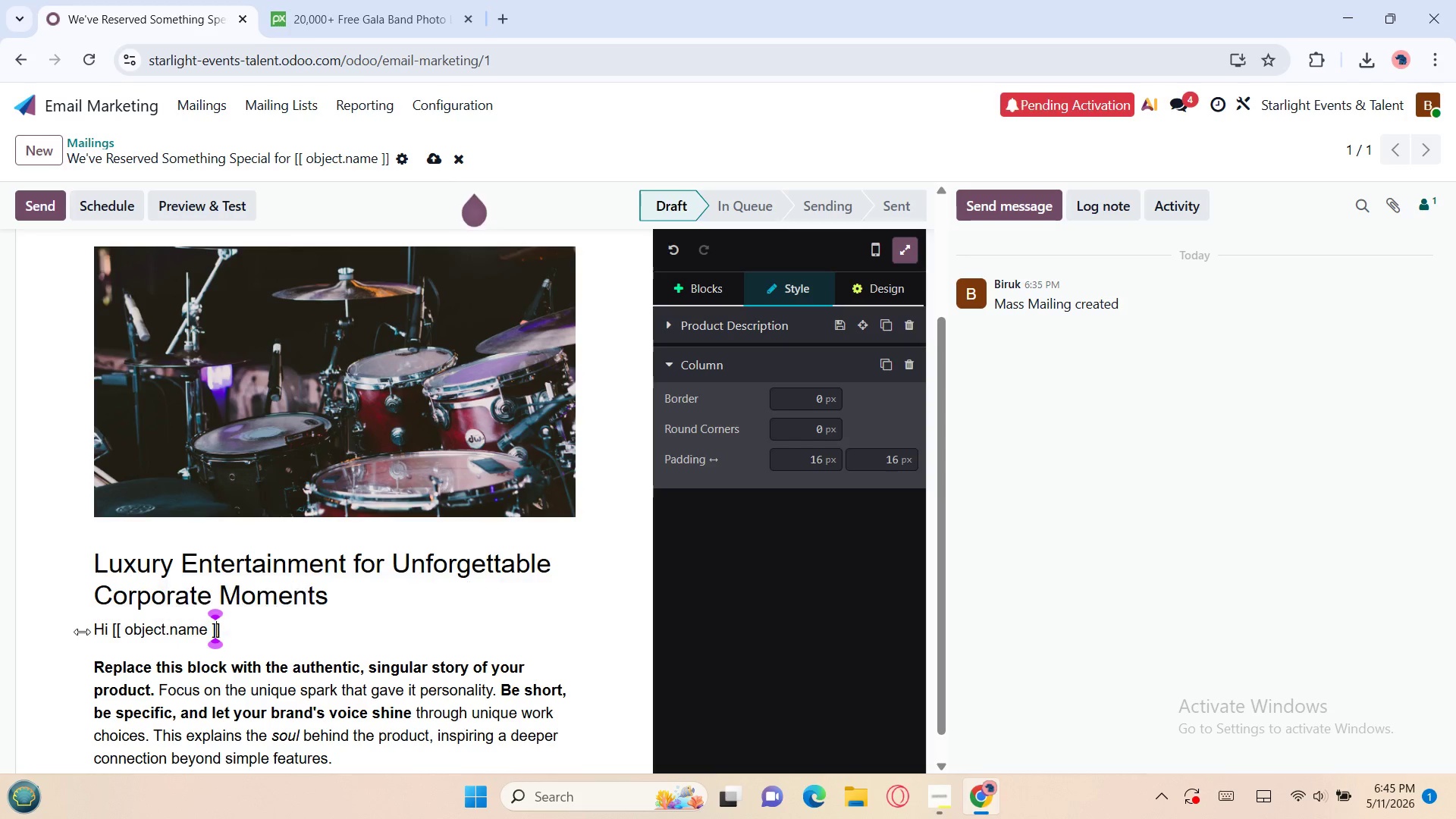 
key(ArrowLeft)
 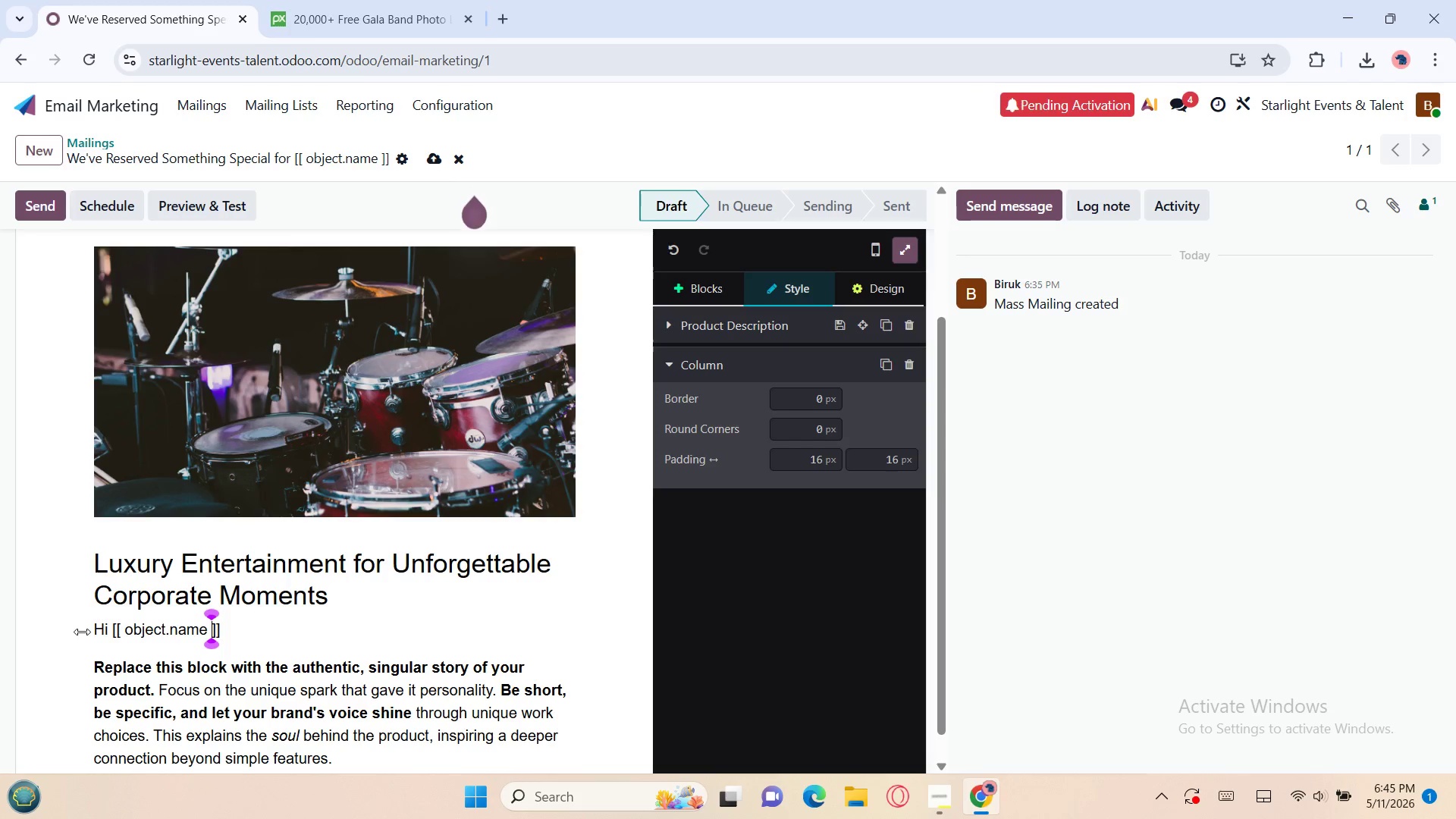 
key(ArrowLeft)
 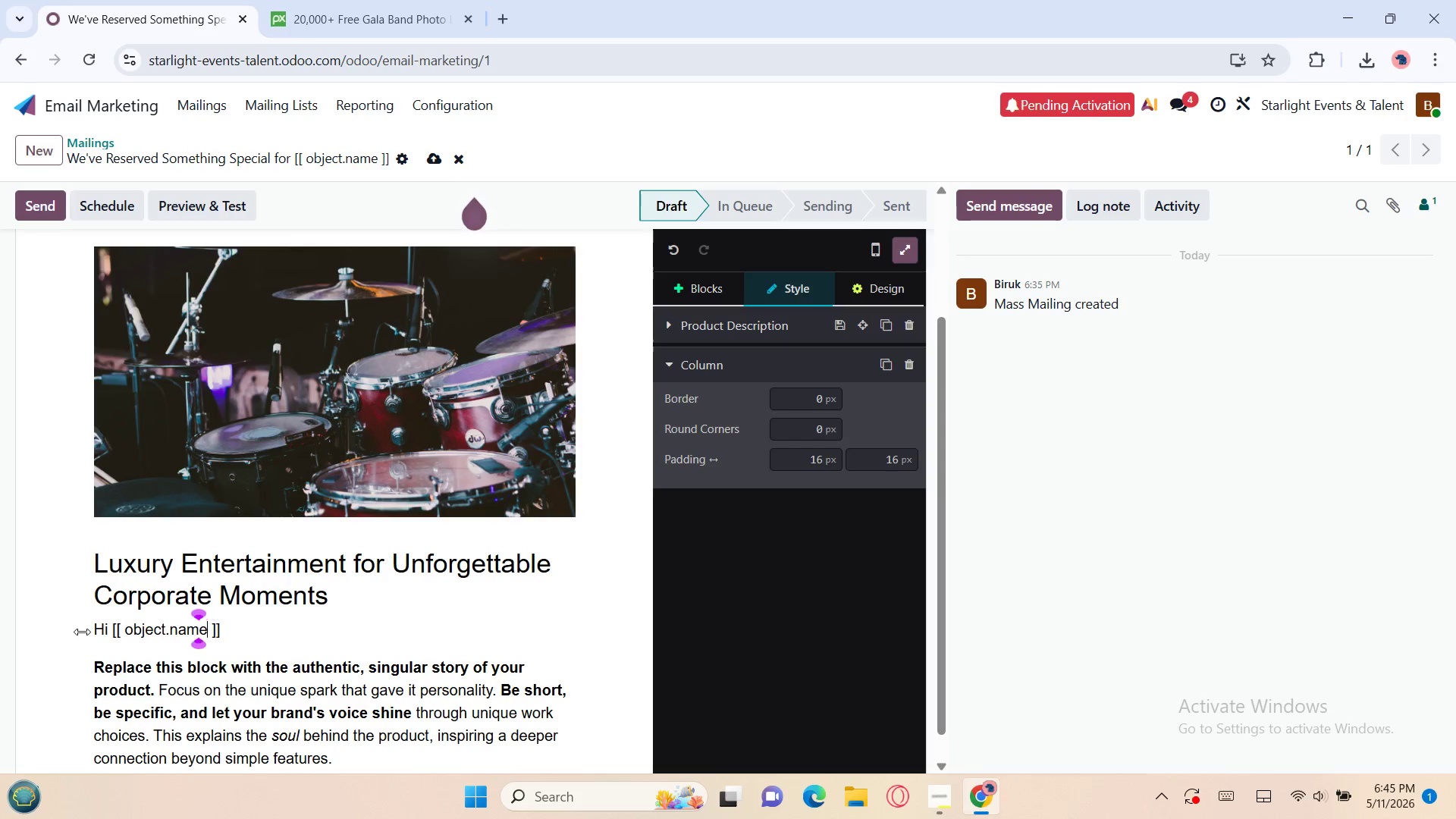 
key(ArrowLeft)
 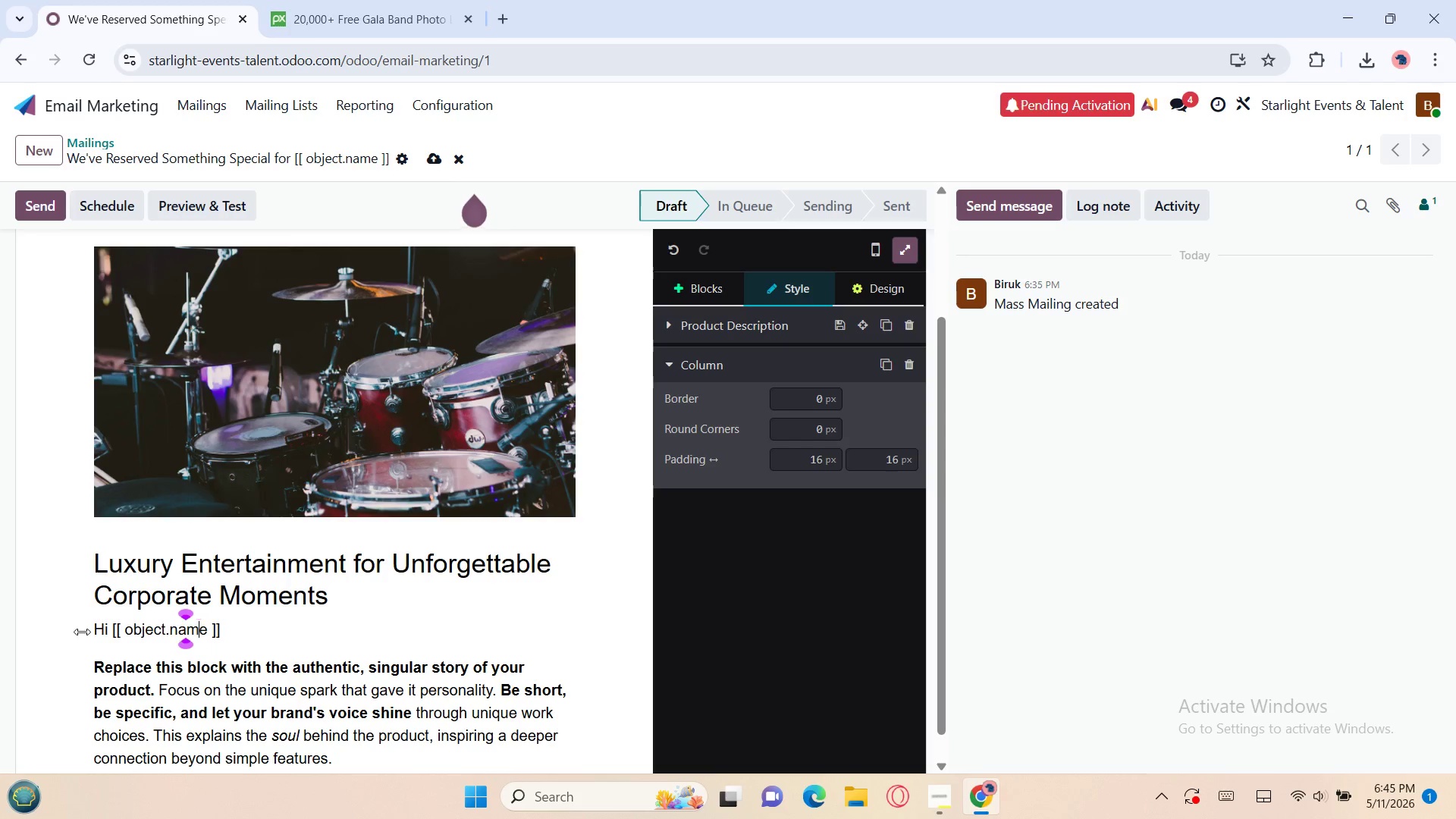 
hold_key(key=ArrowLeft, duration=0.77)
 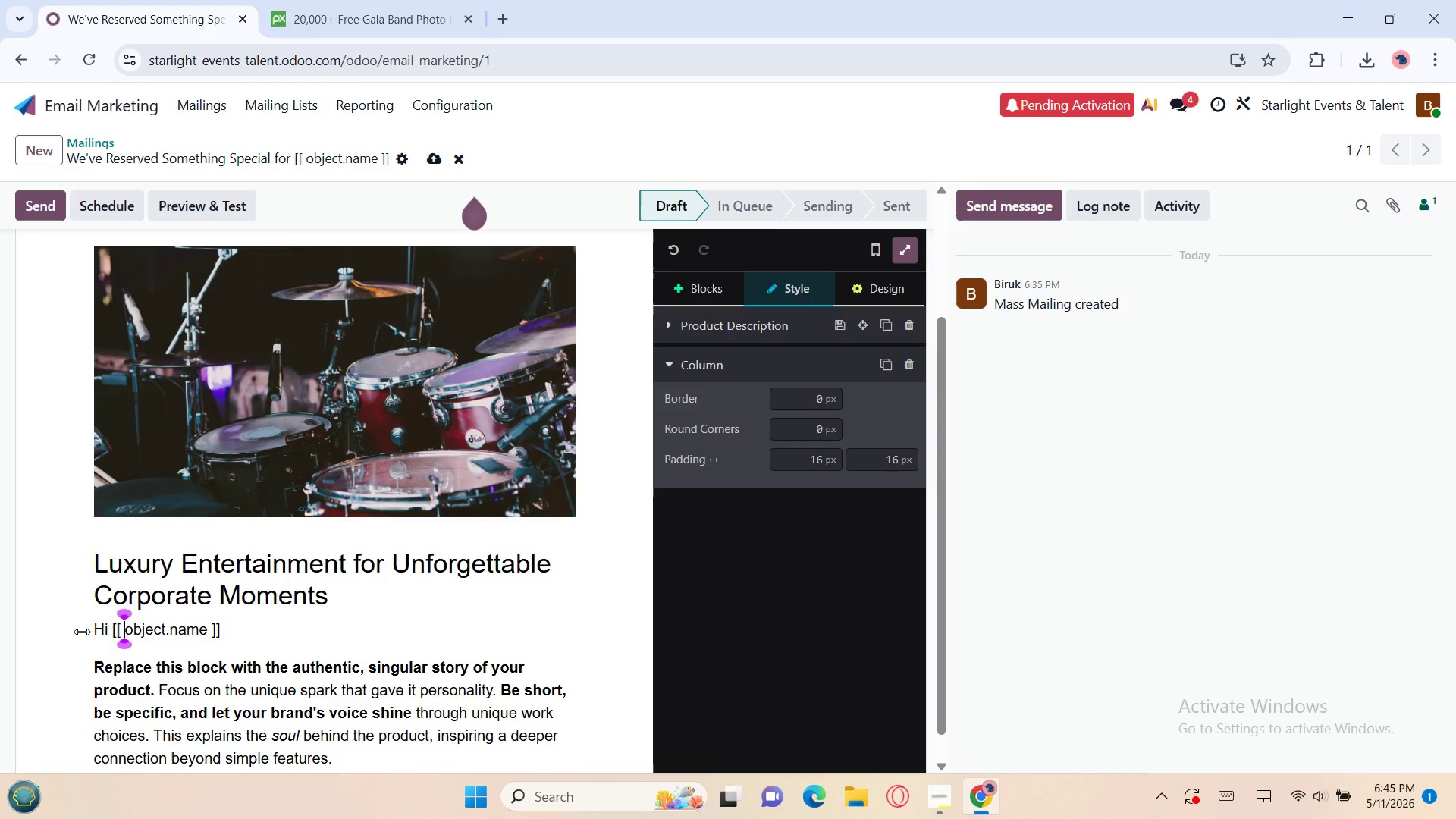 
key(ArrowLeft)
 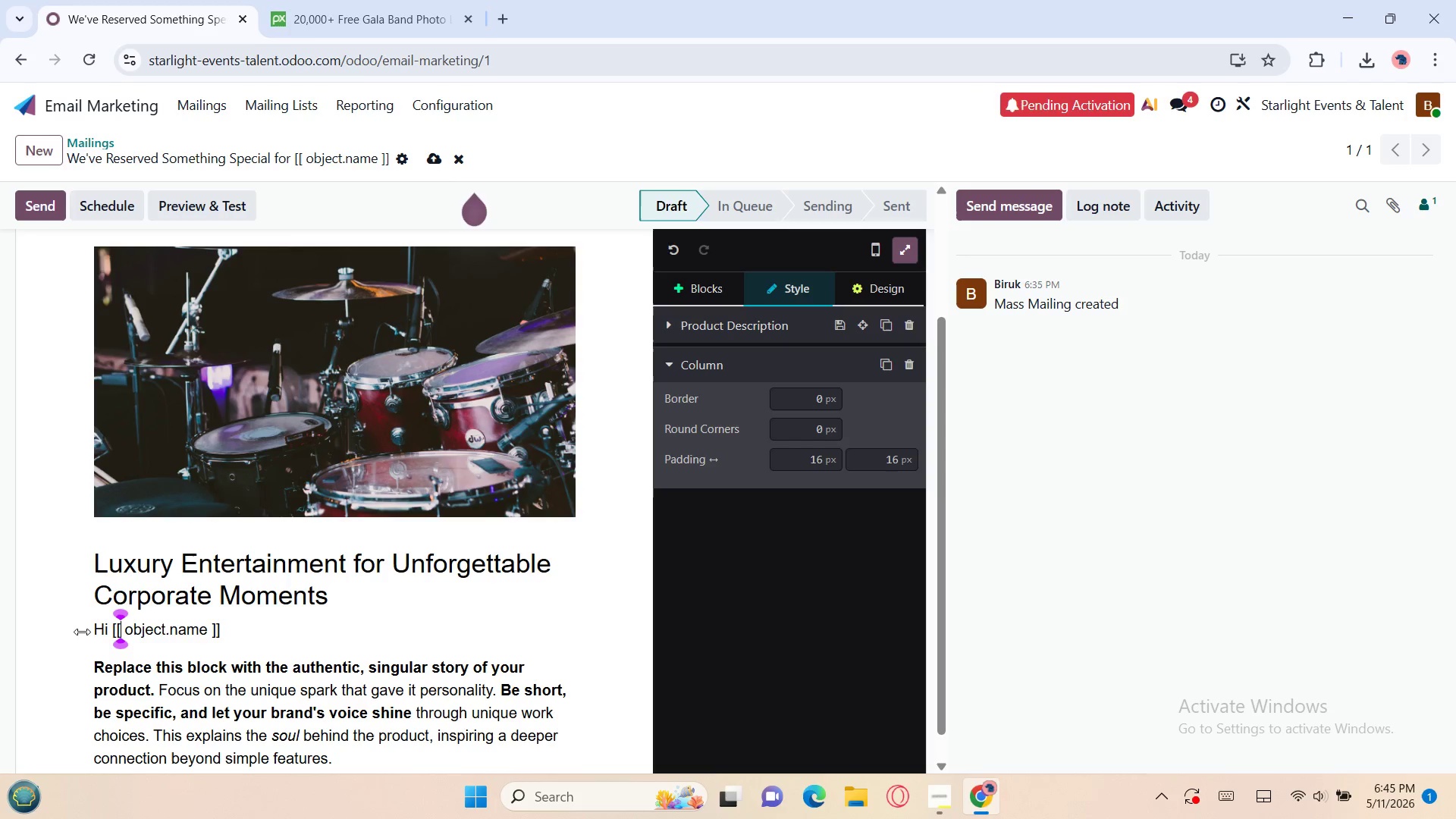 
key(ArrowLeft)
 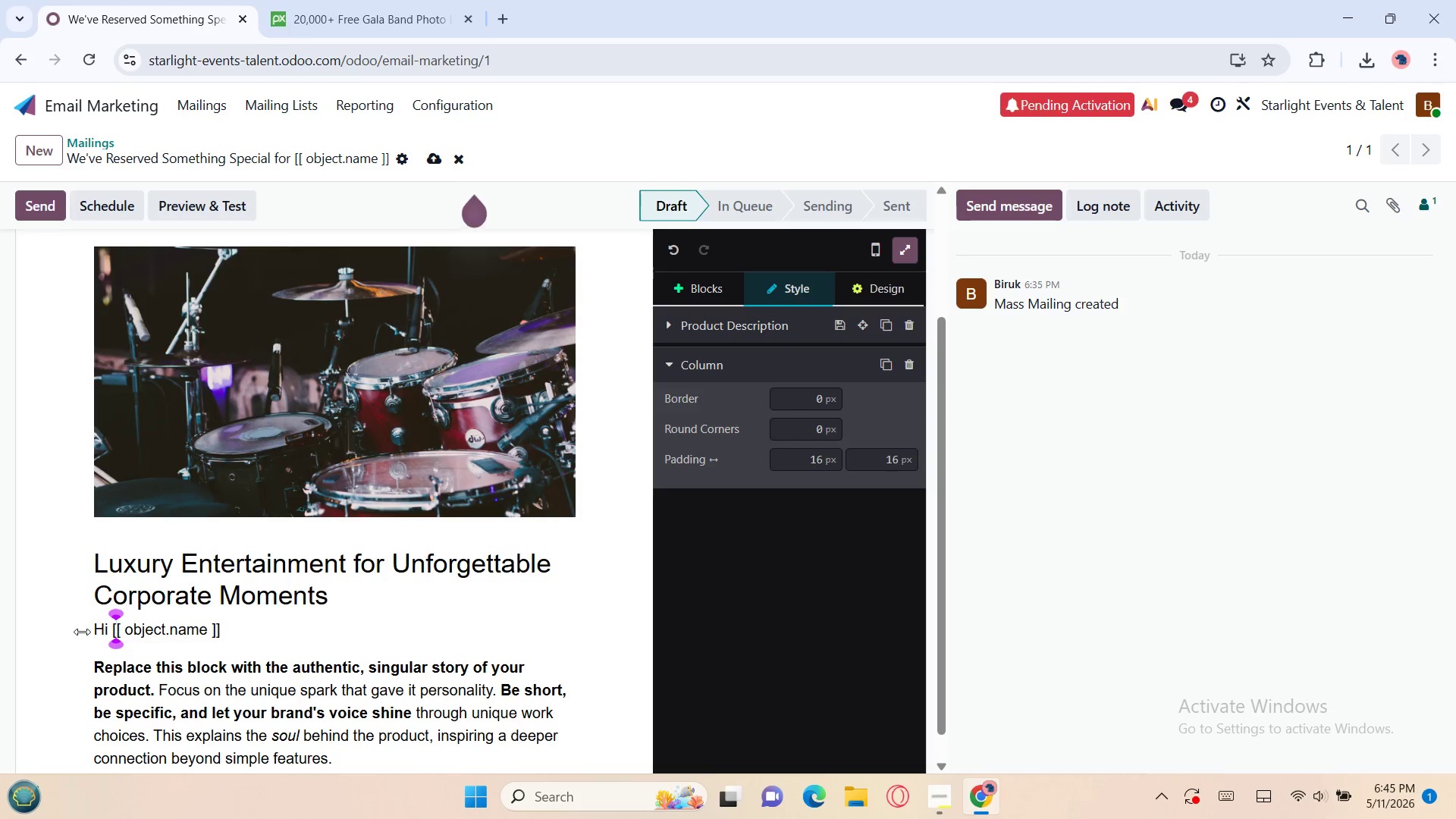 
key(ArrowLeft)
 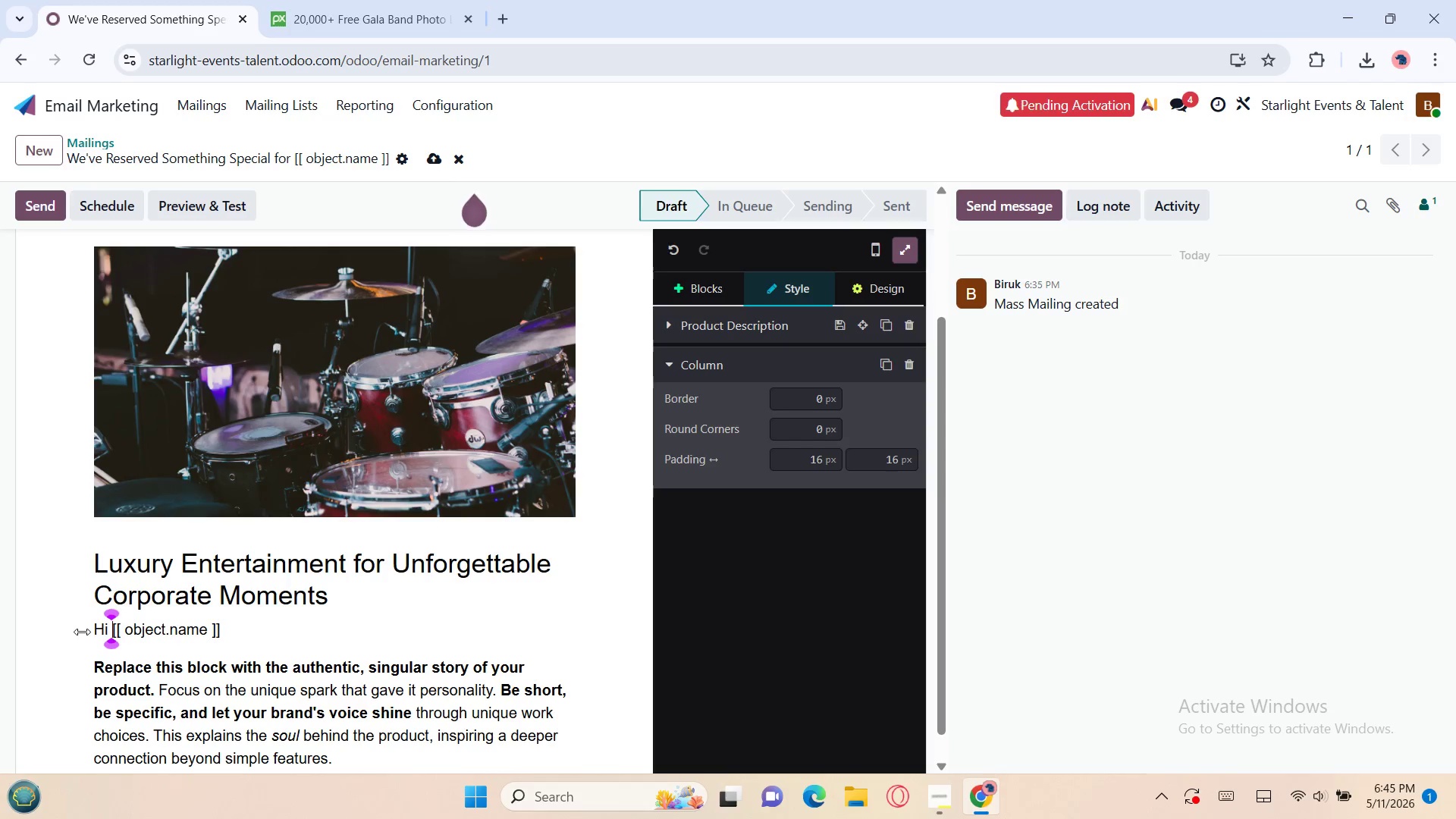 
key(Backquote)
 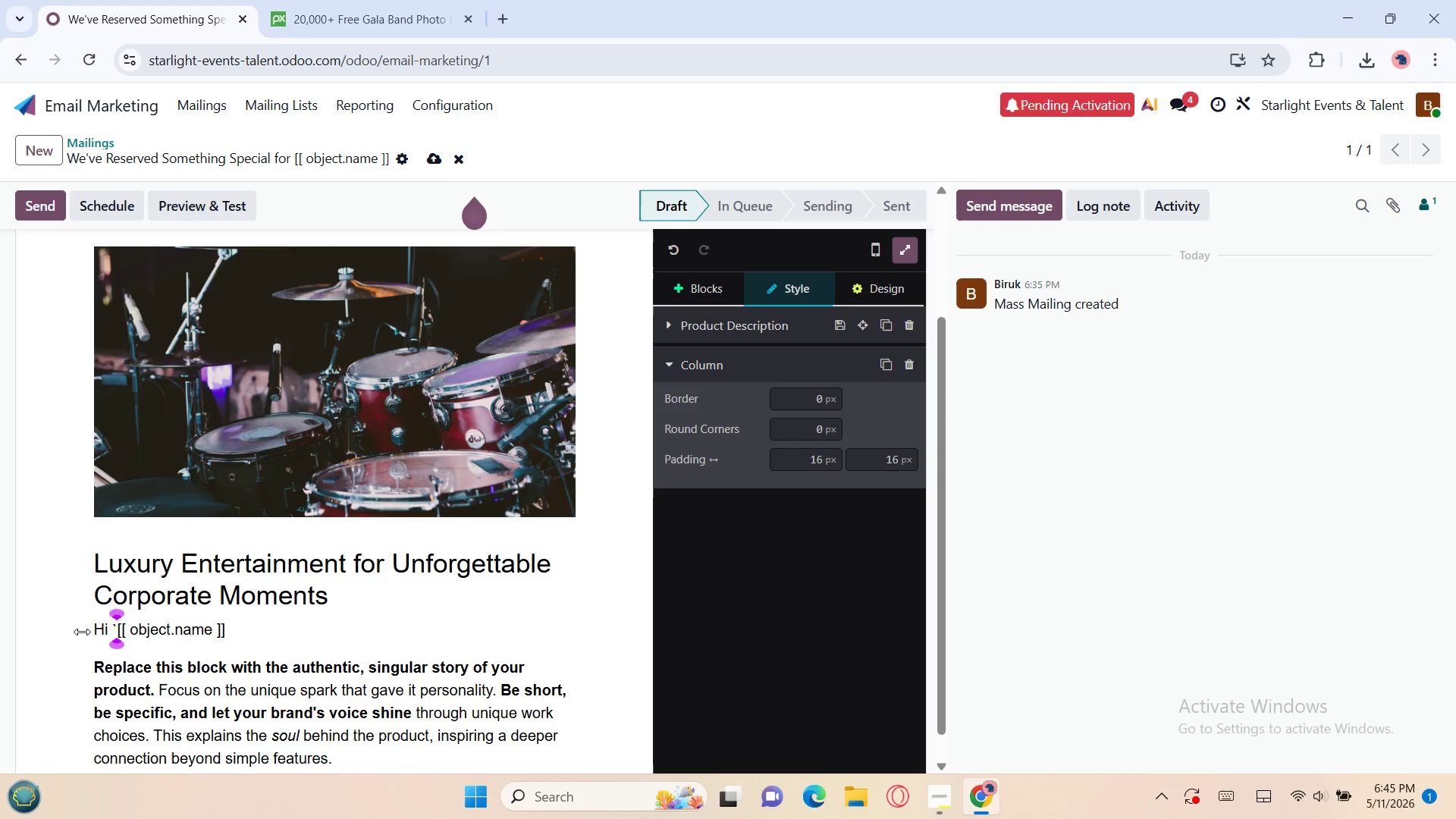 
key(ArrowRight)
 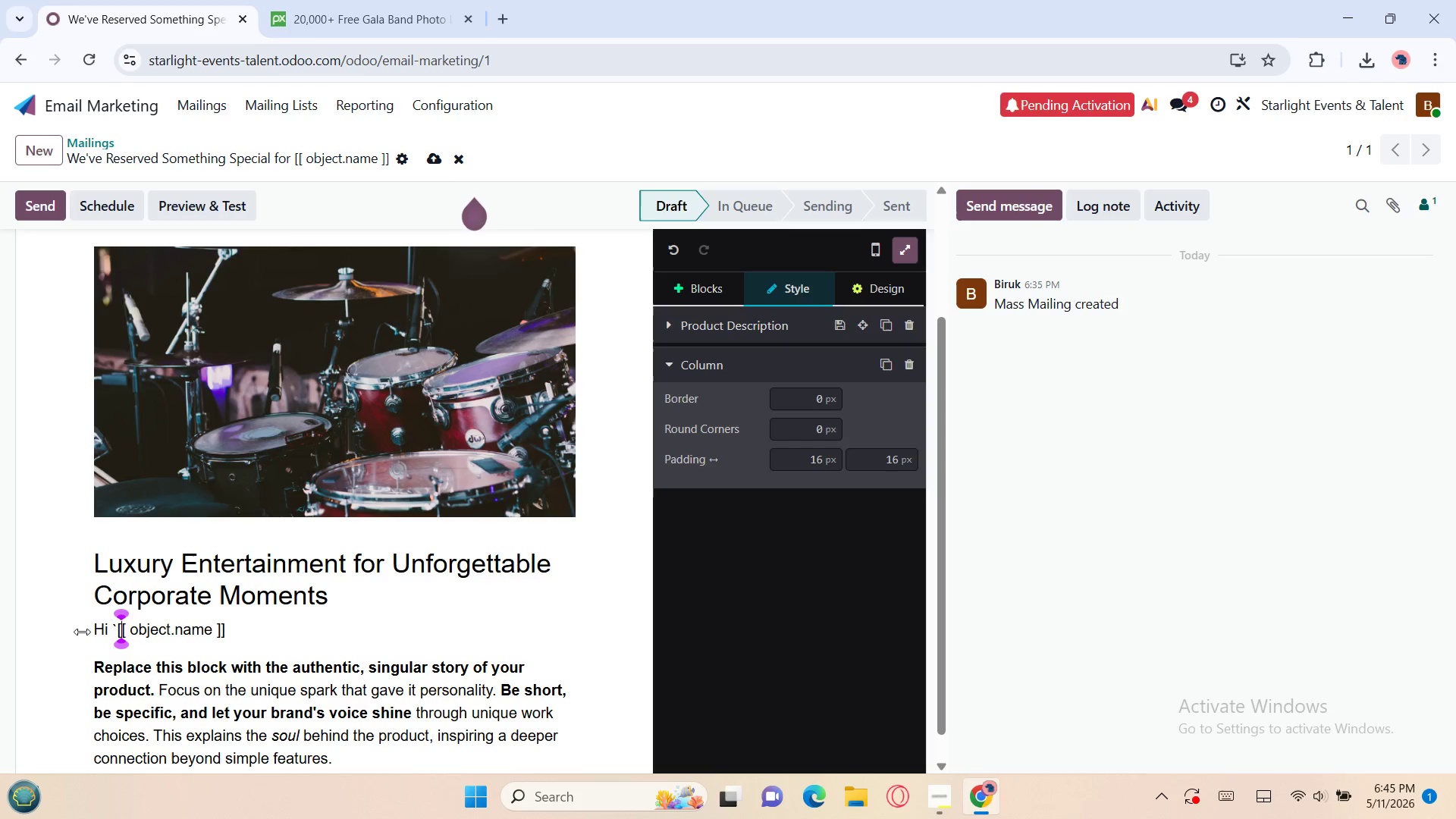 
key(ArrowRight)
 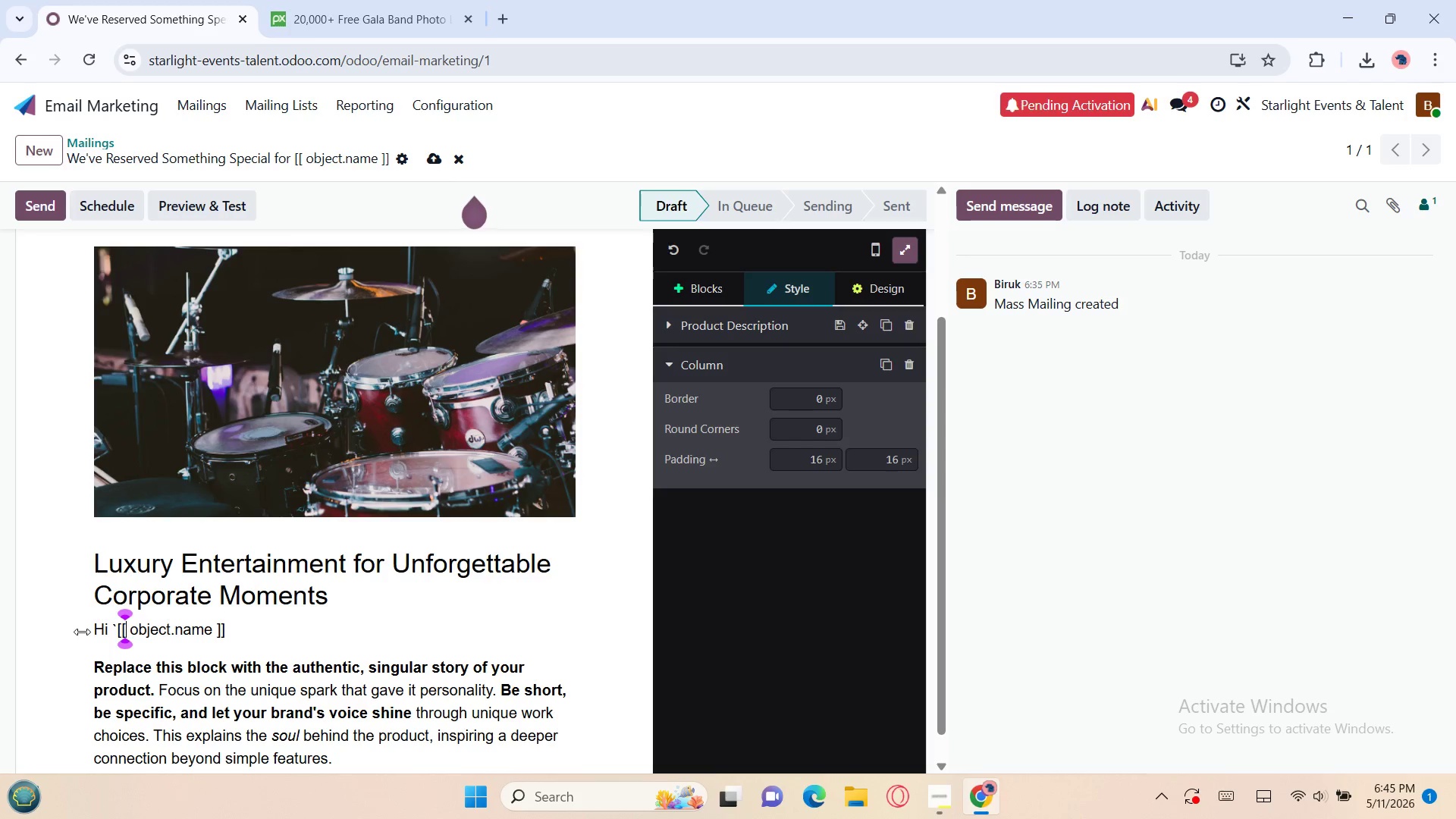 
key(ArrowRight)
 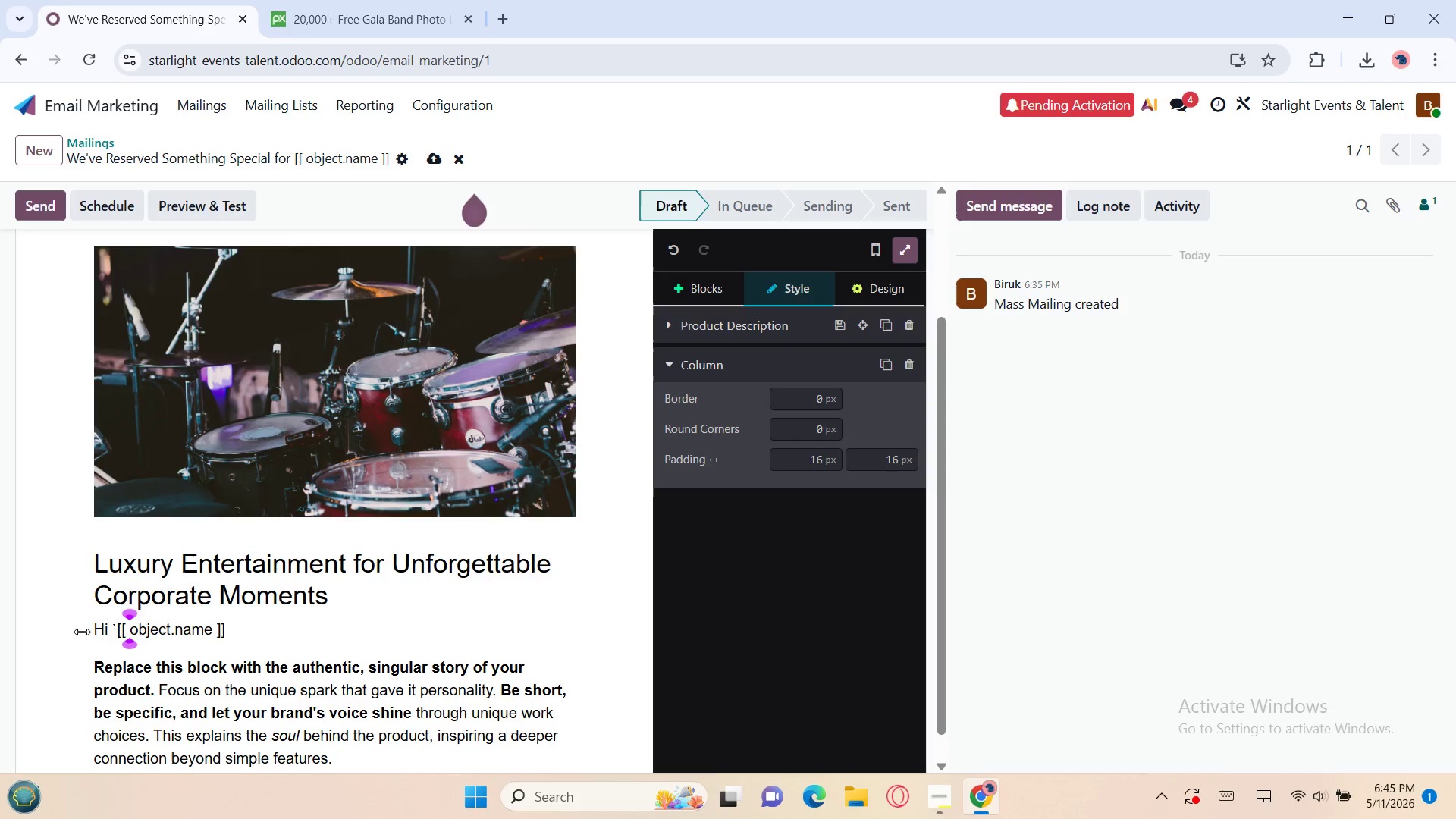 
key(ArrowRight)
 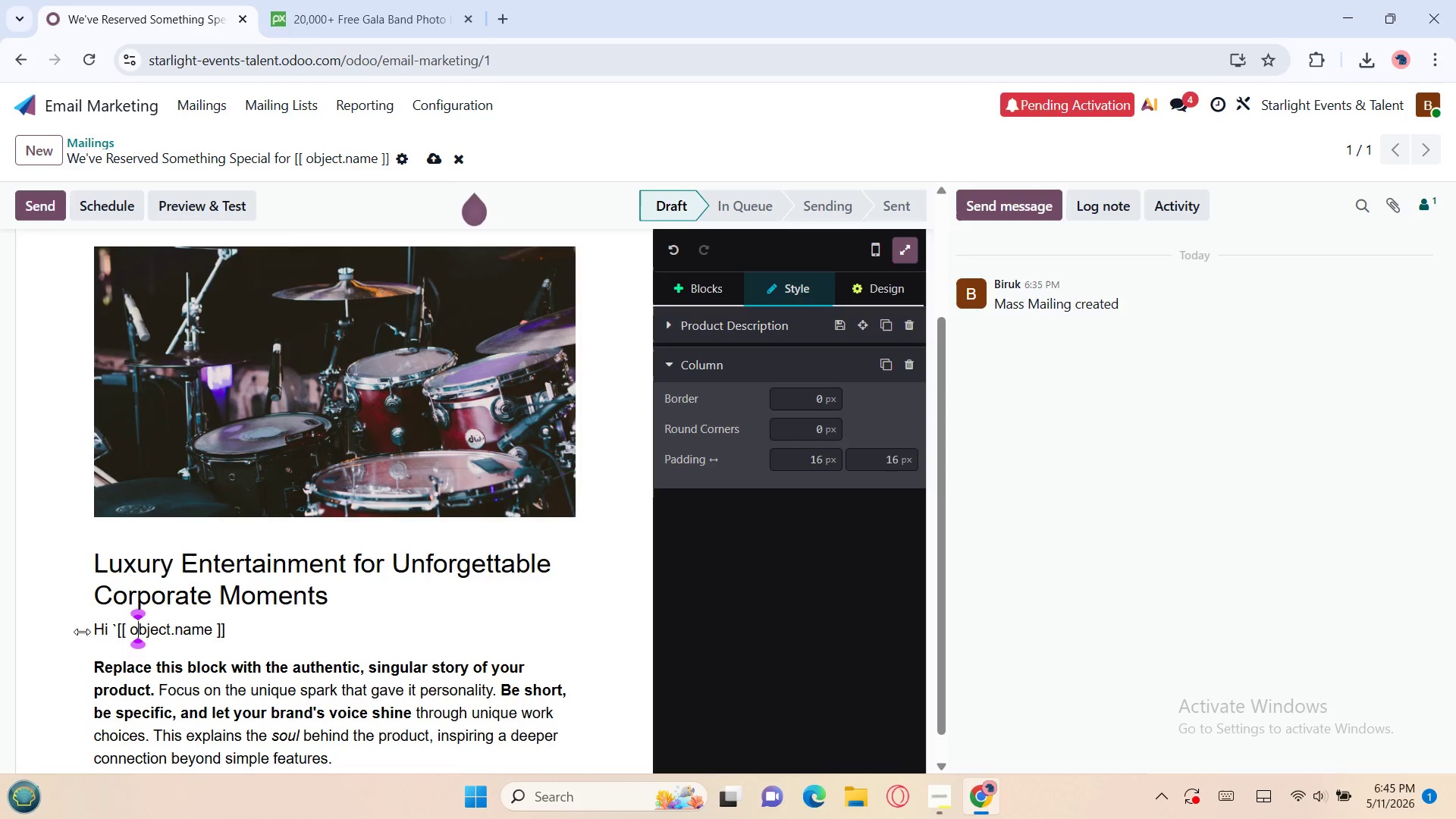 
key(ArrowRight)
 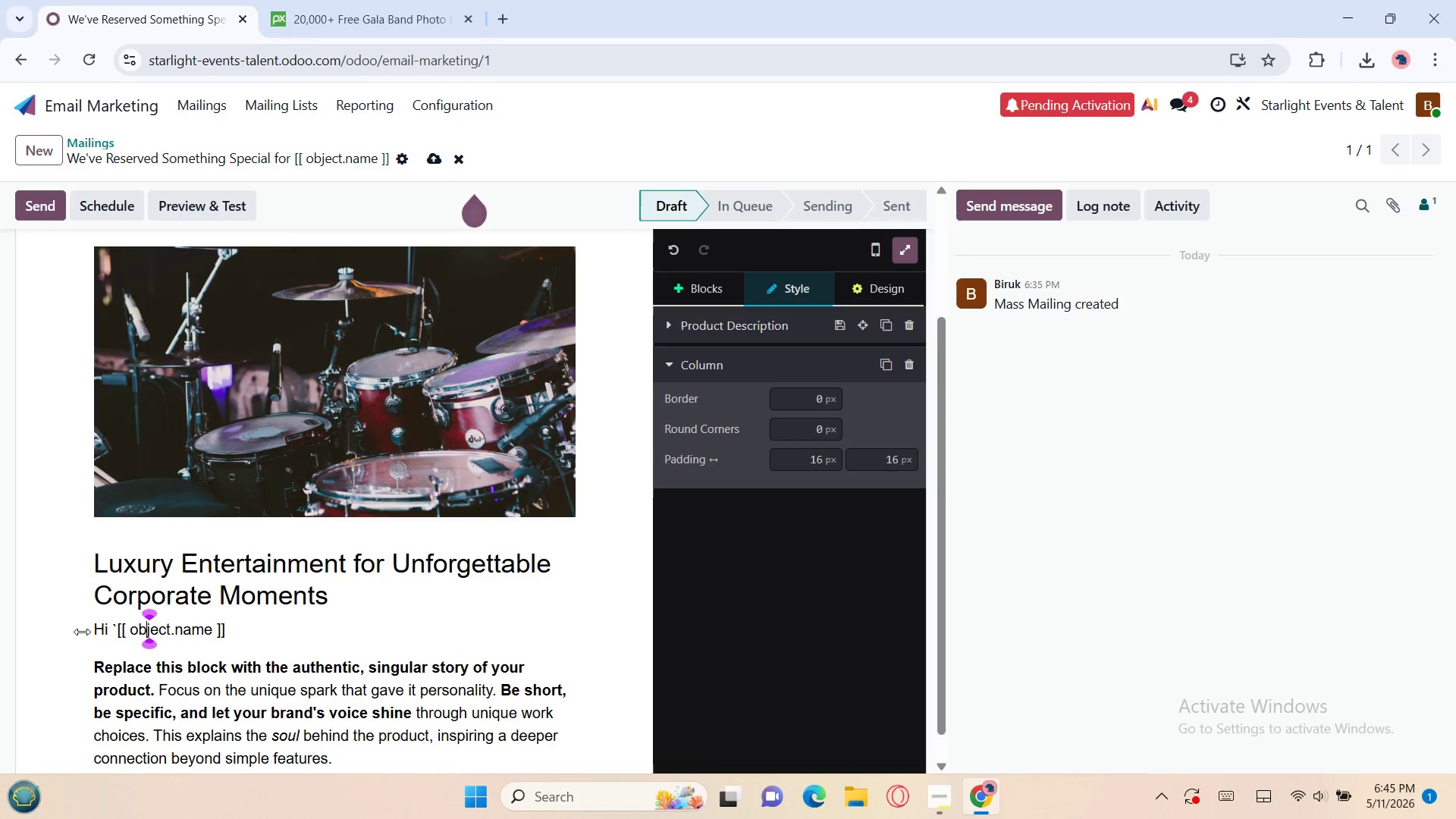 
key(ArrowRight)
 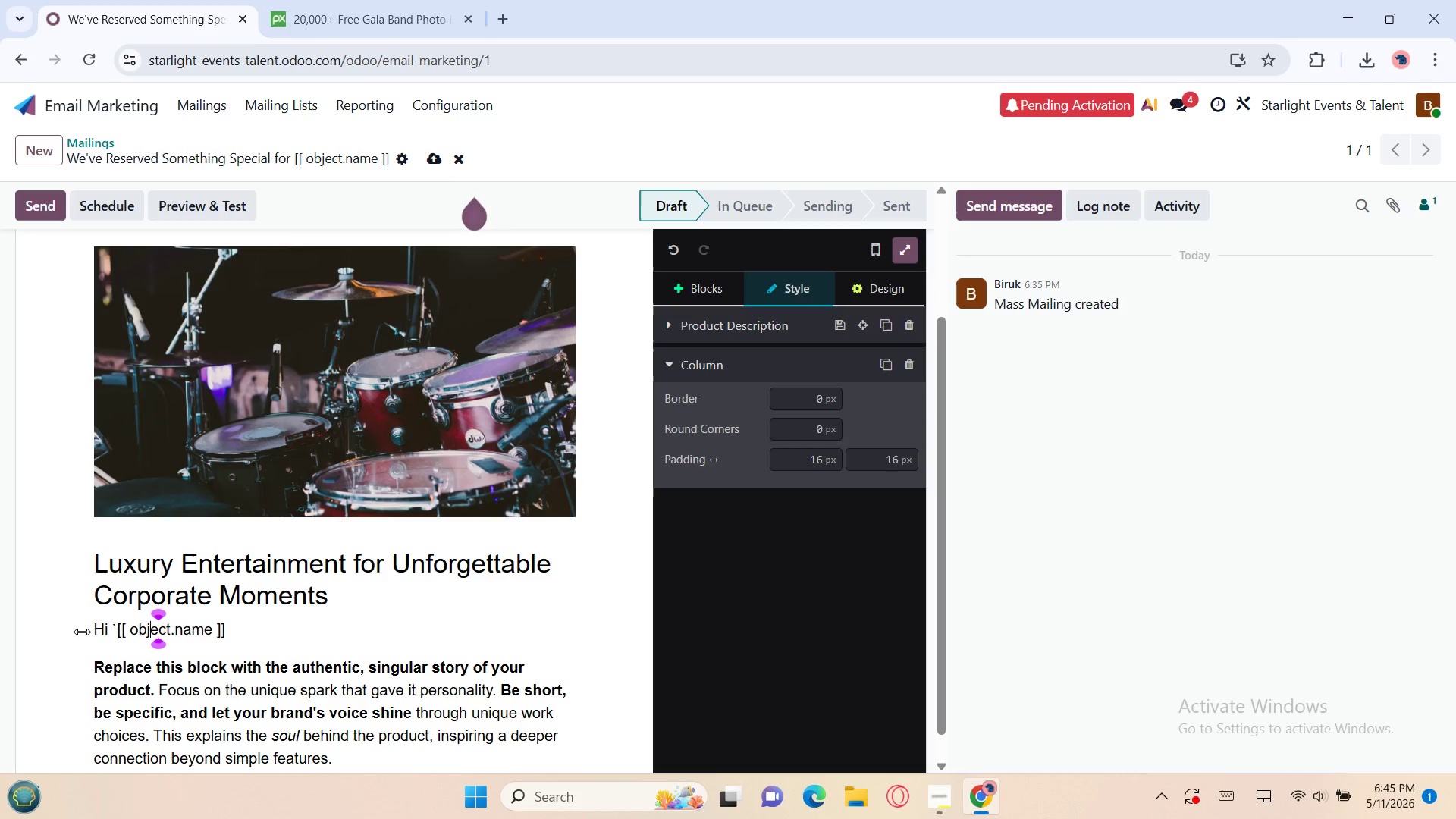 
key(ArrowRight)
 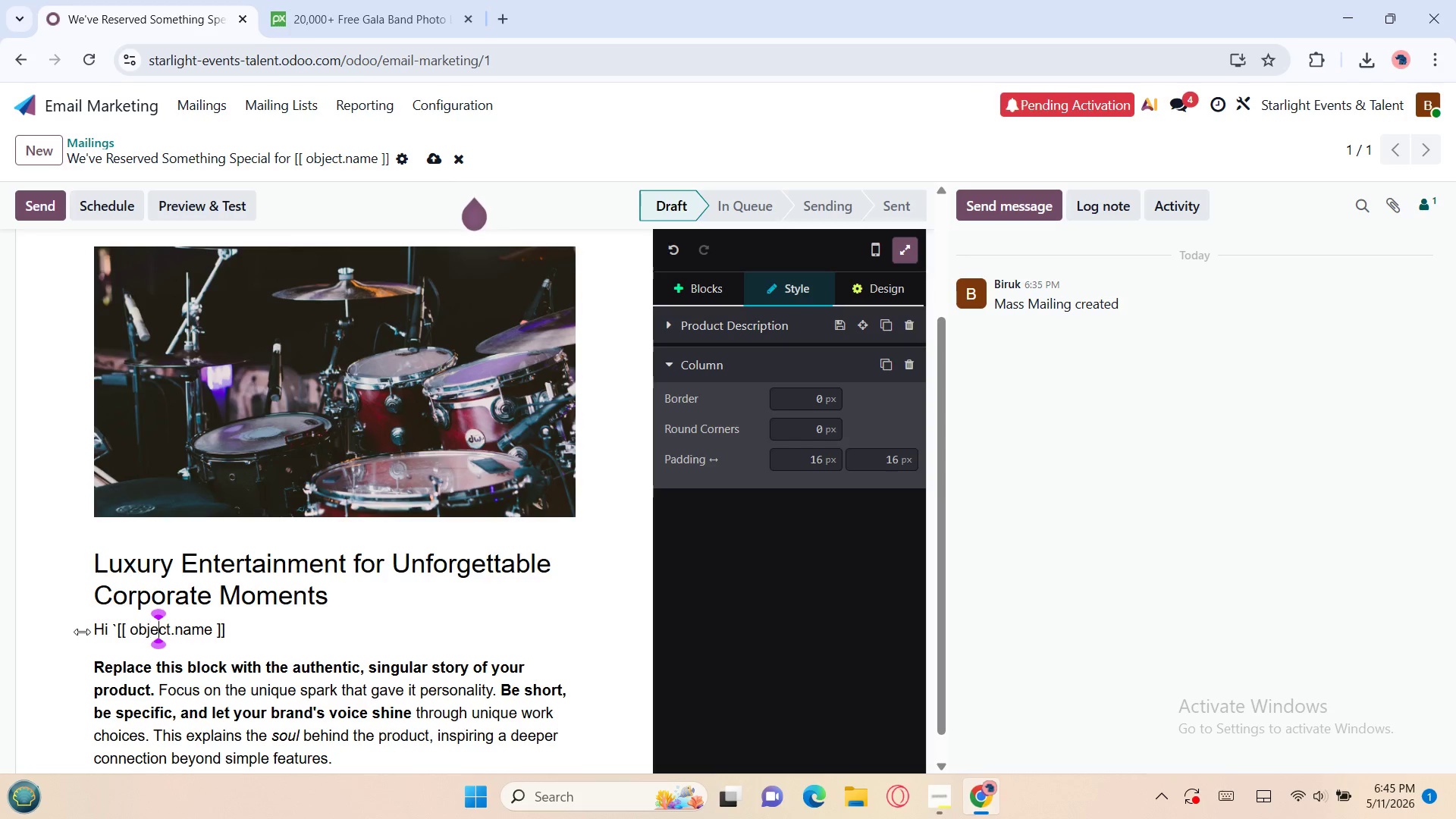 
key(ArrowRight)
 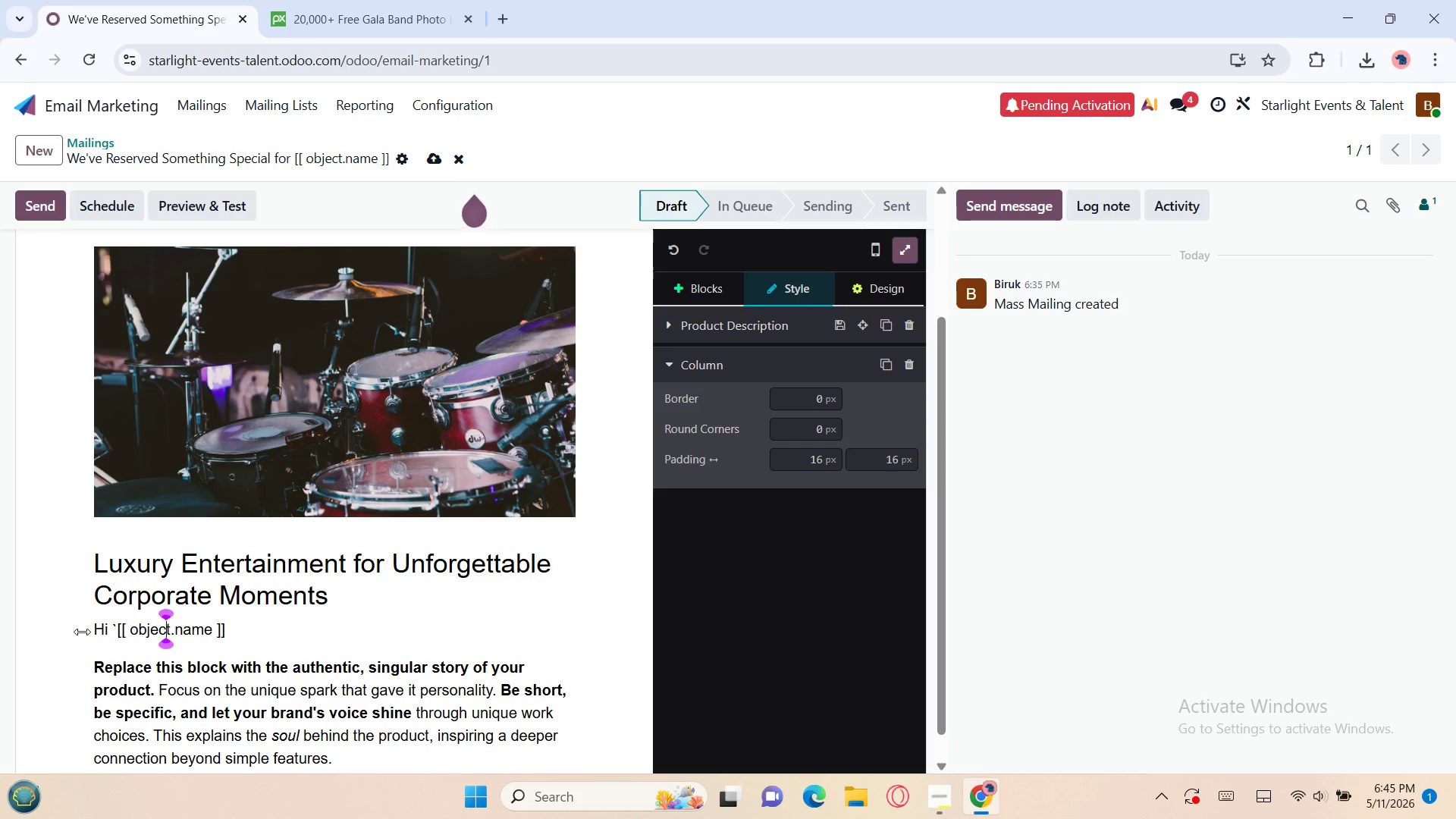 
key(ArrowRight)
 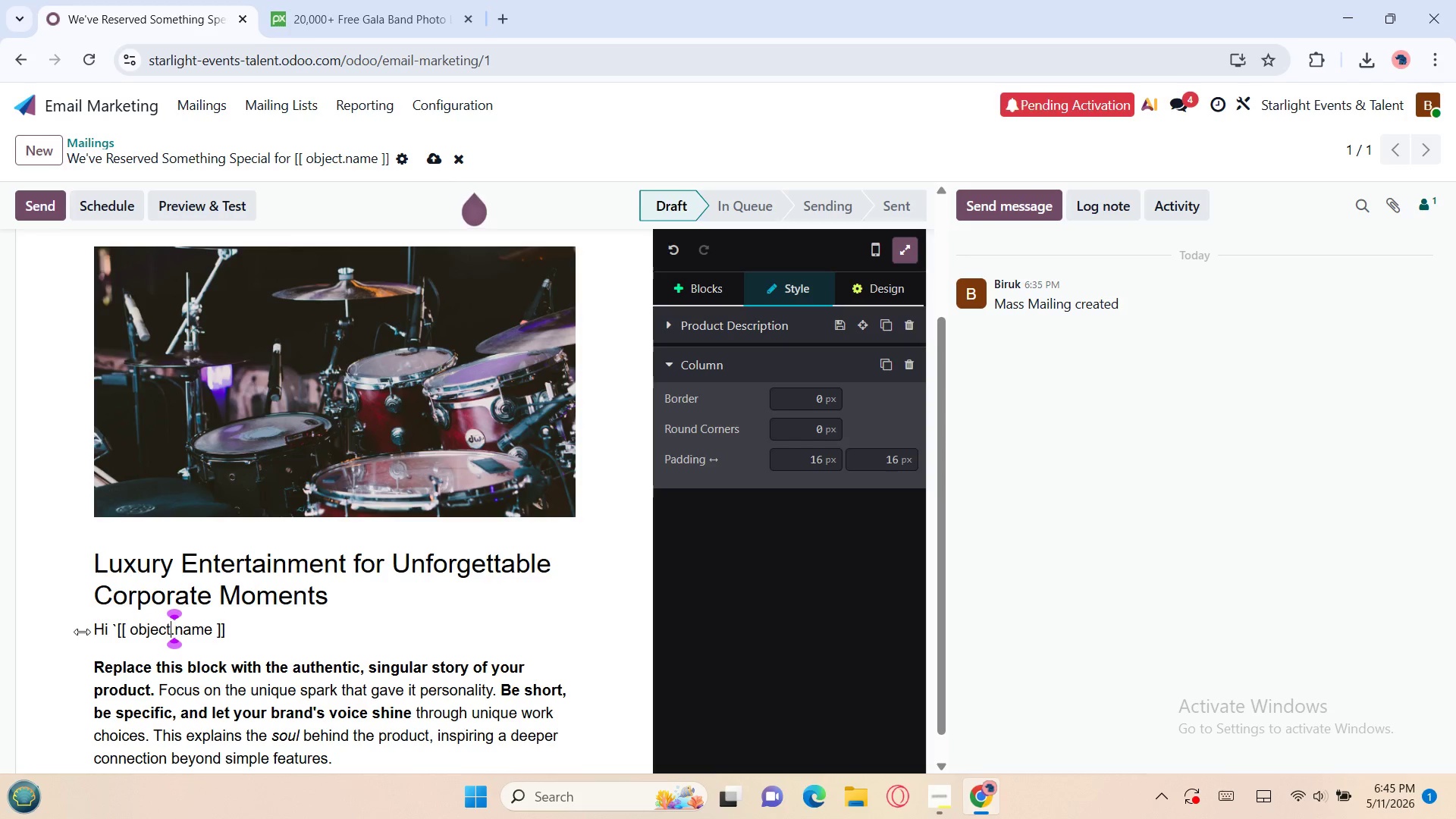 
key(ArrowRight)
 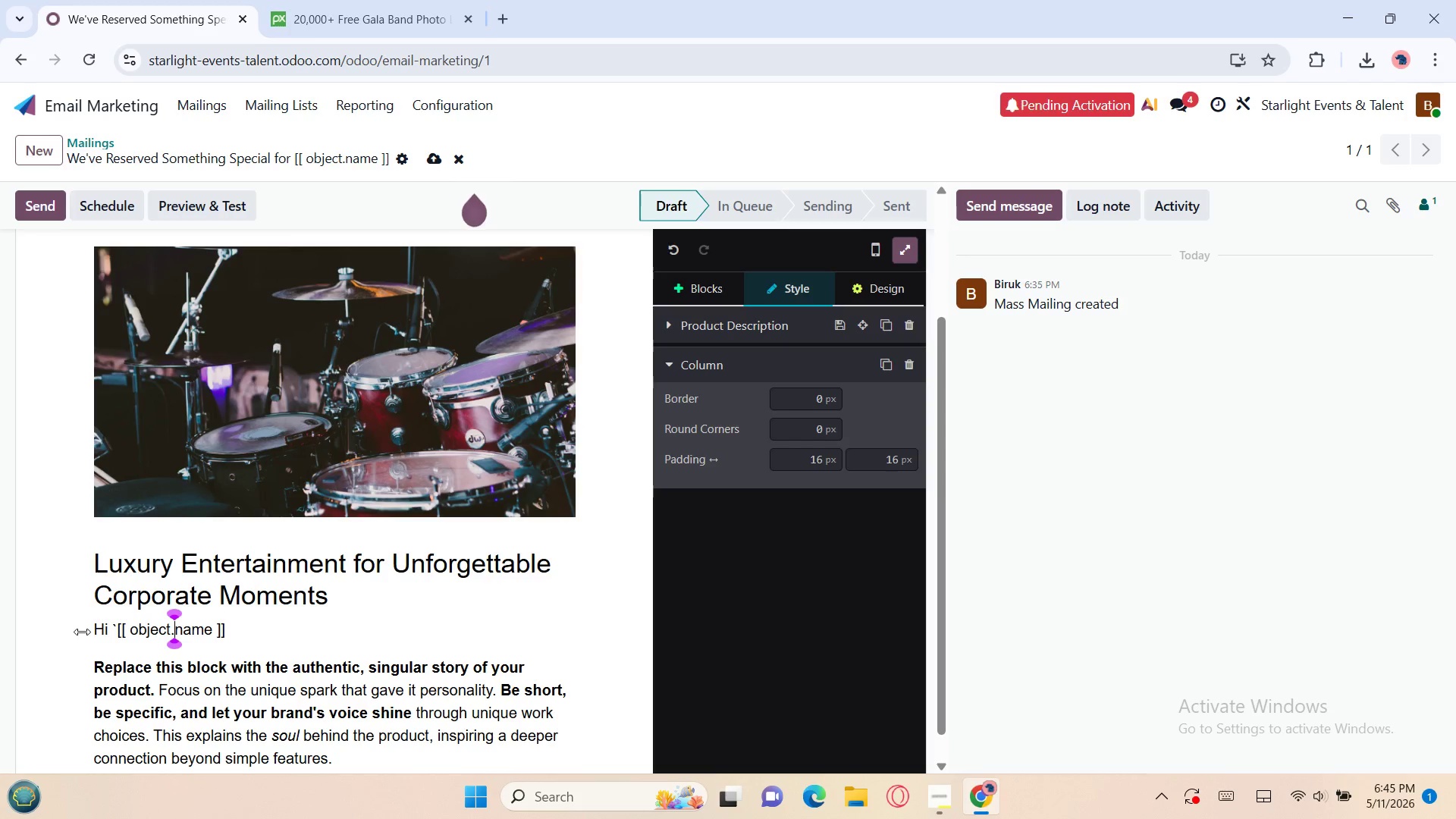 
key(ArrowRight)
 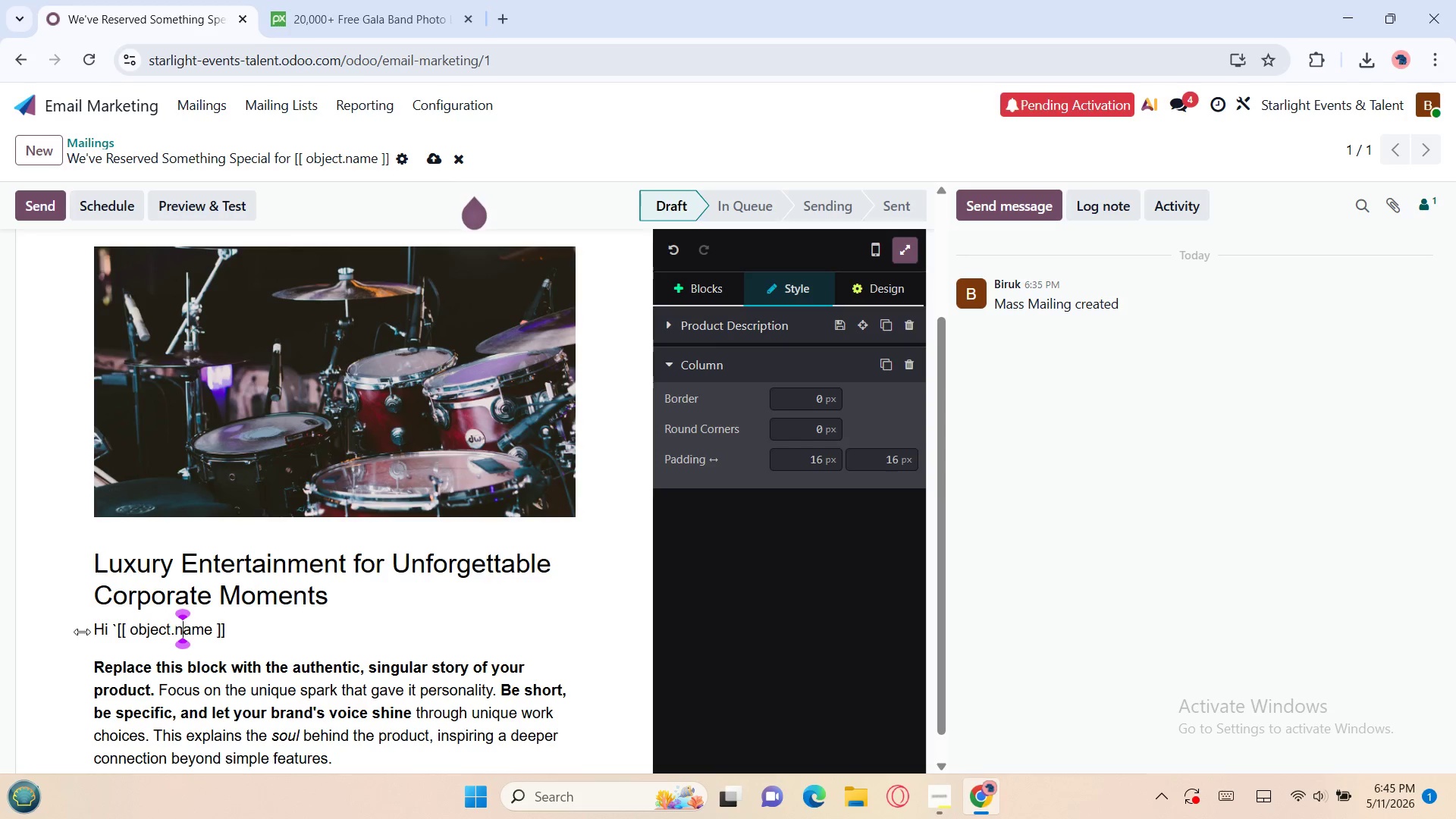 
key(ArrowRight)
 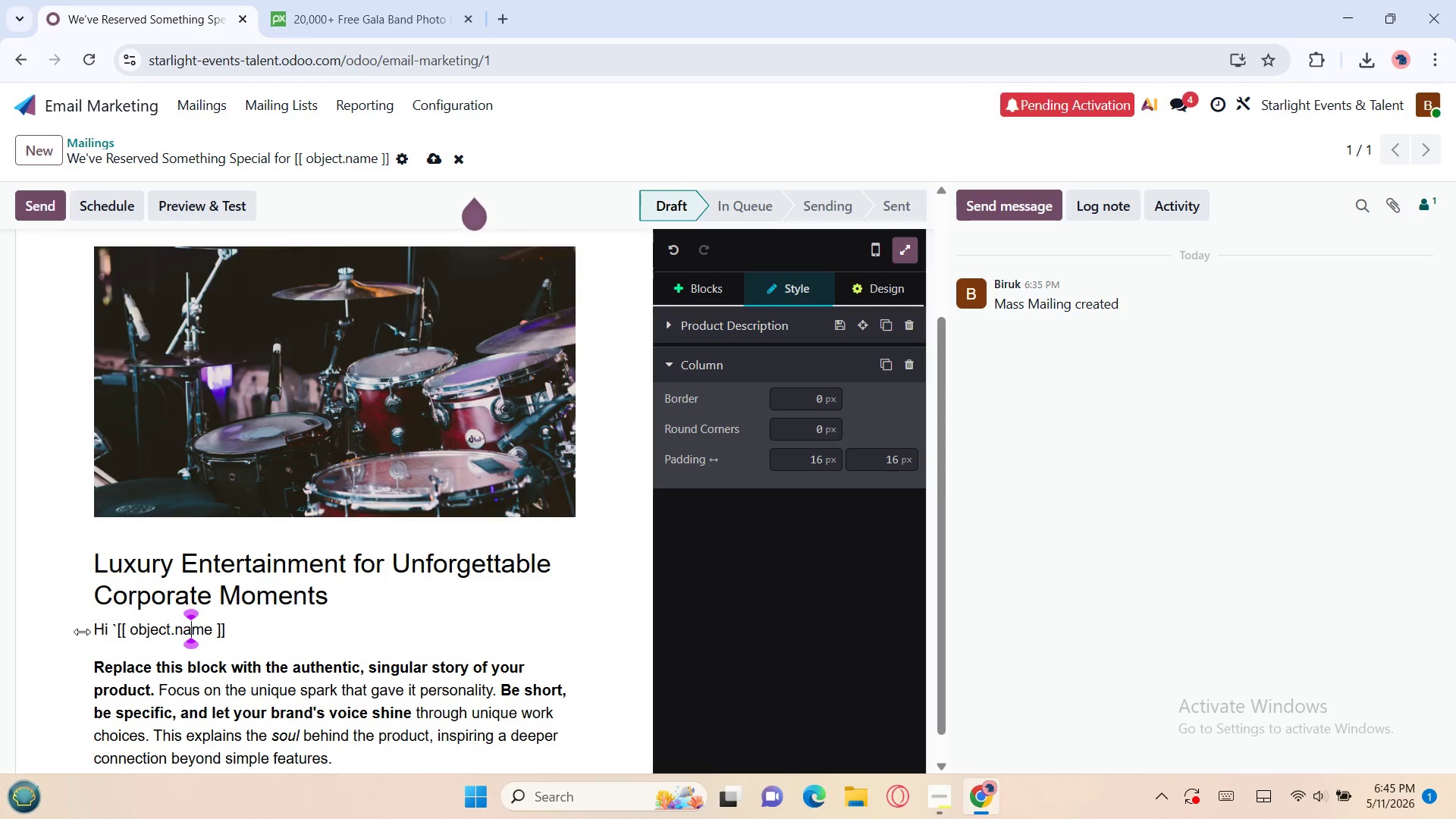 
key(ArrowRight)
 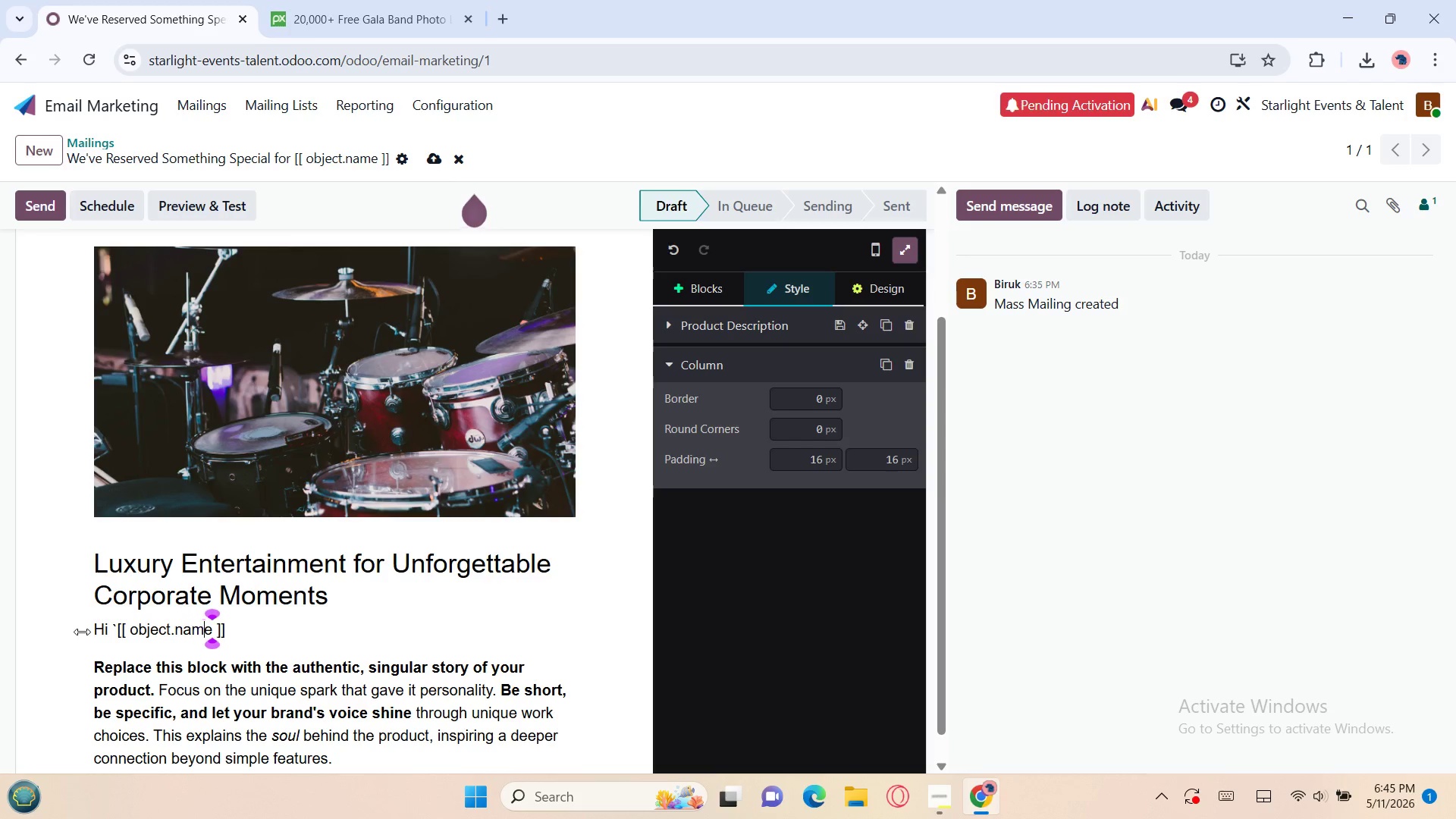 
key(ArrowRight)
 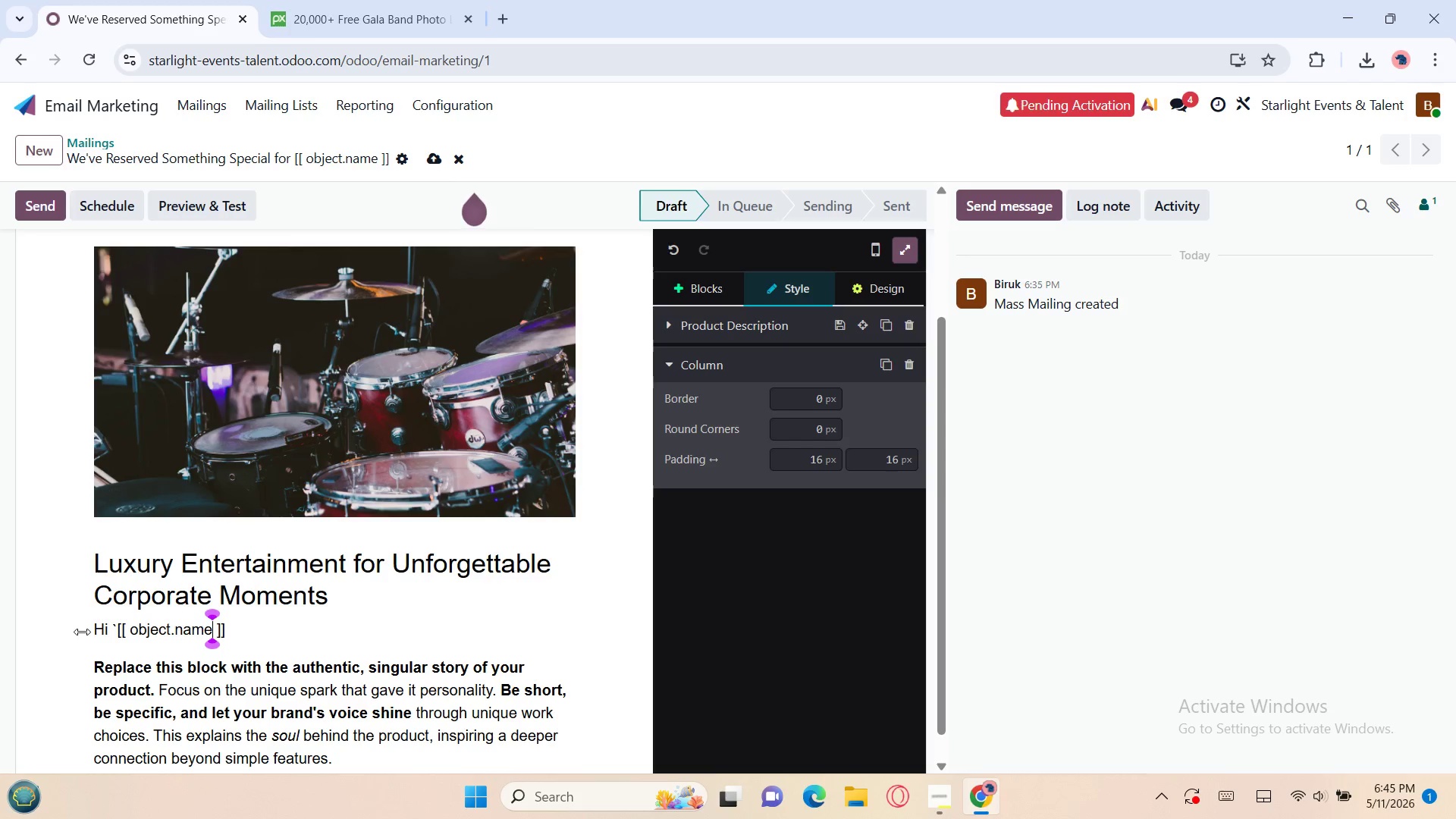 
key(ArrowRight)
 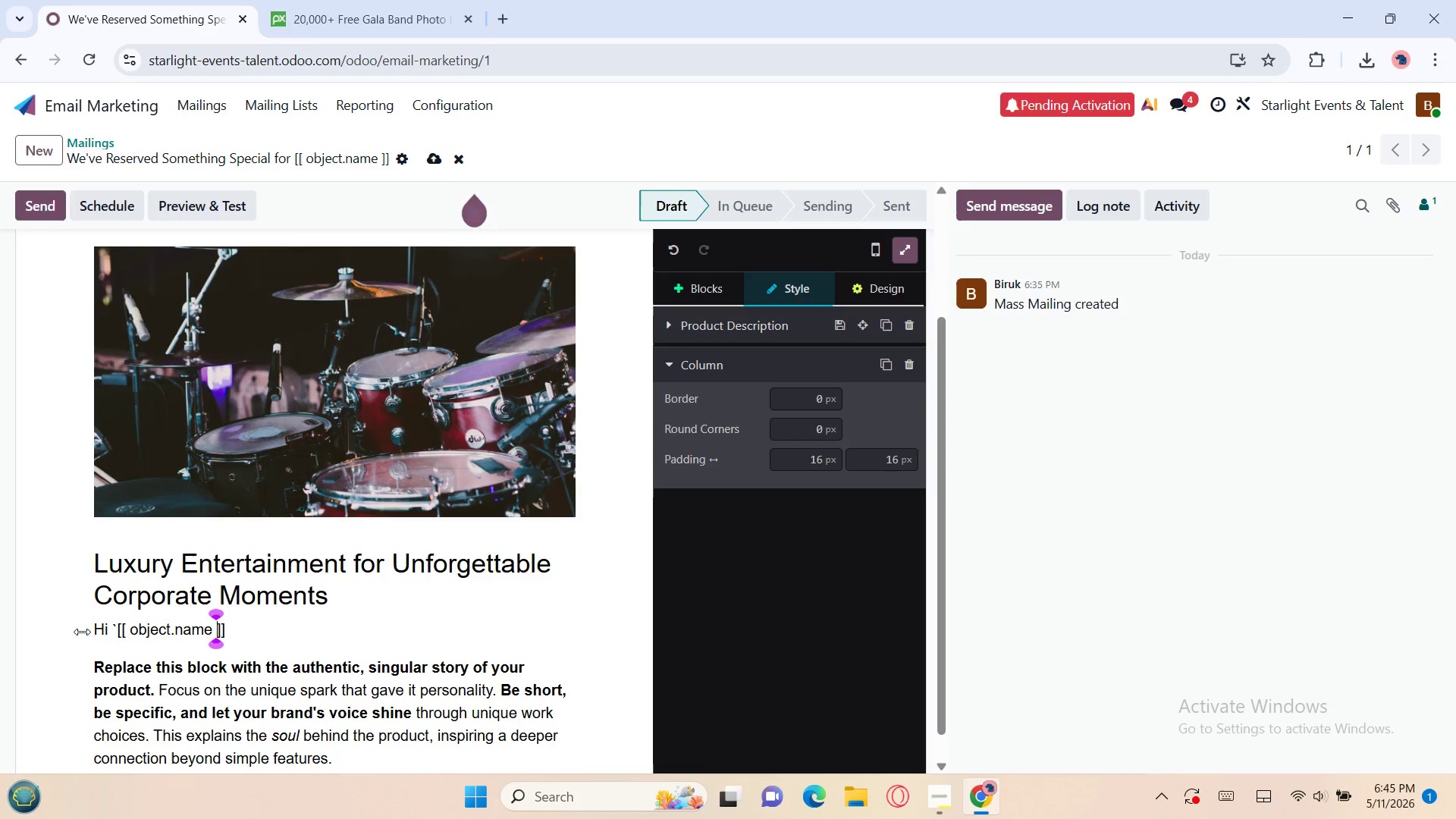 
key(ArrowRight)
 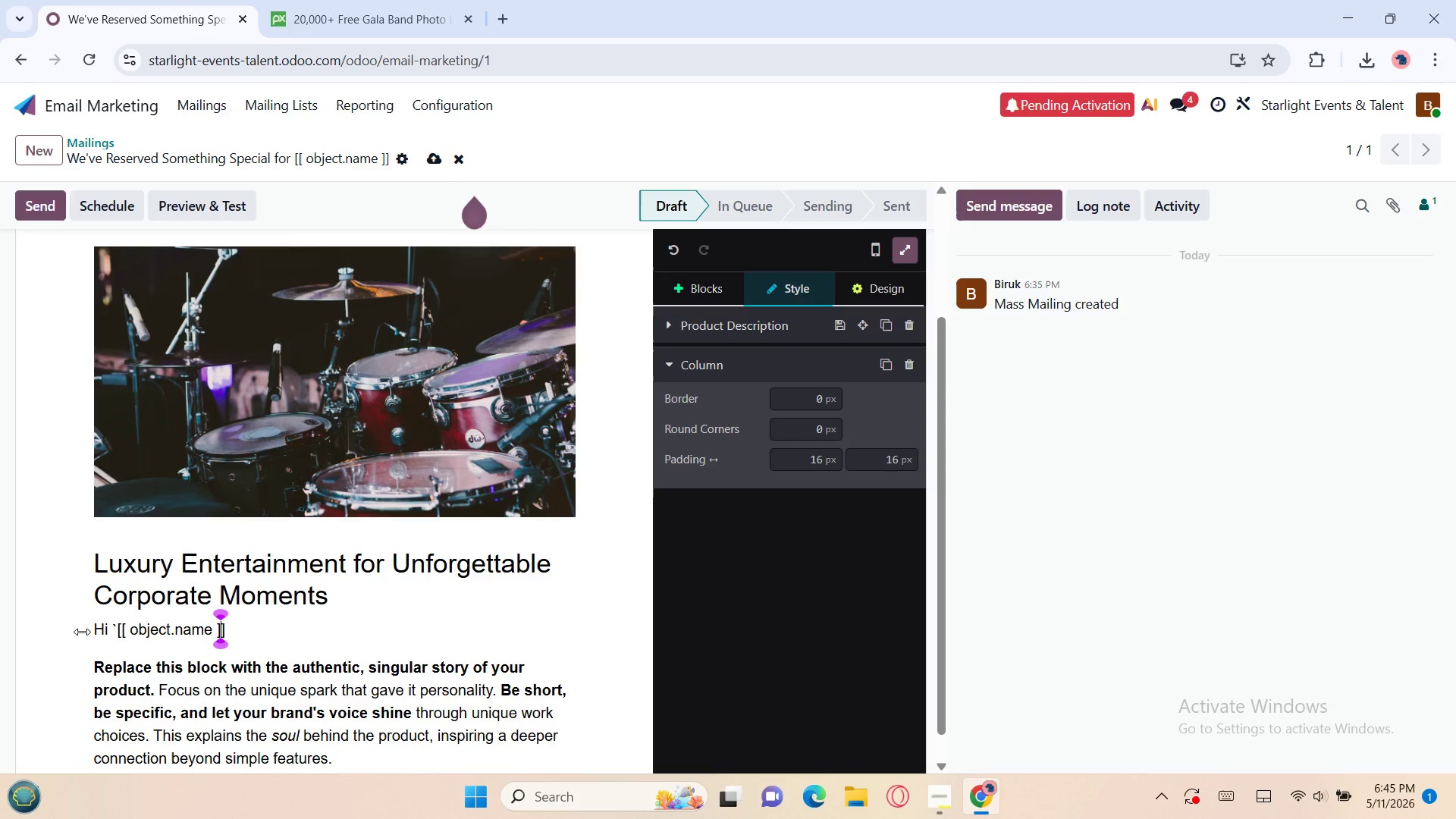 
key(ArrowRight)
 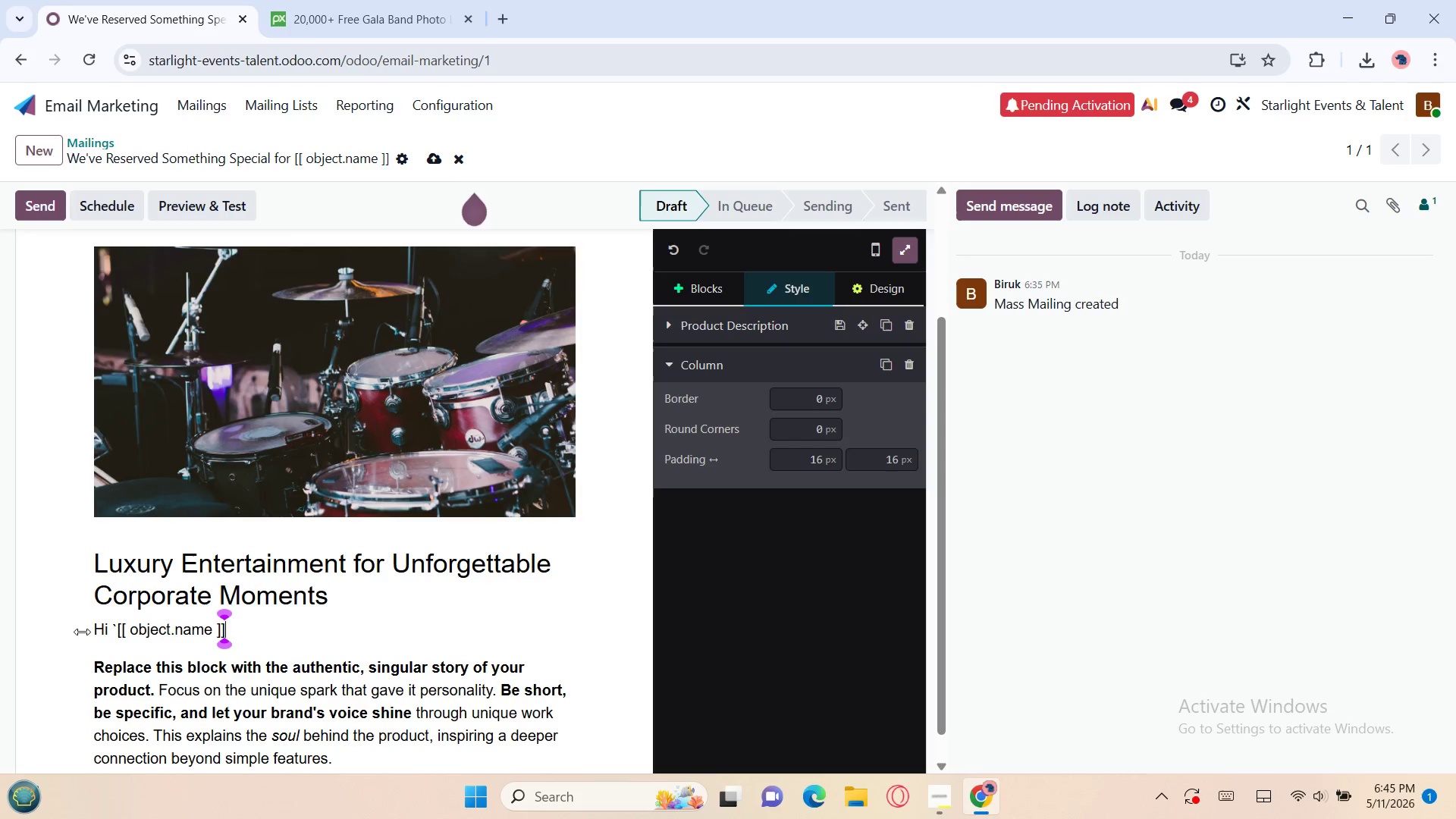 
key(Backquote)
 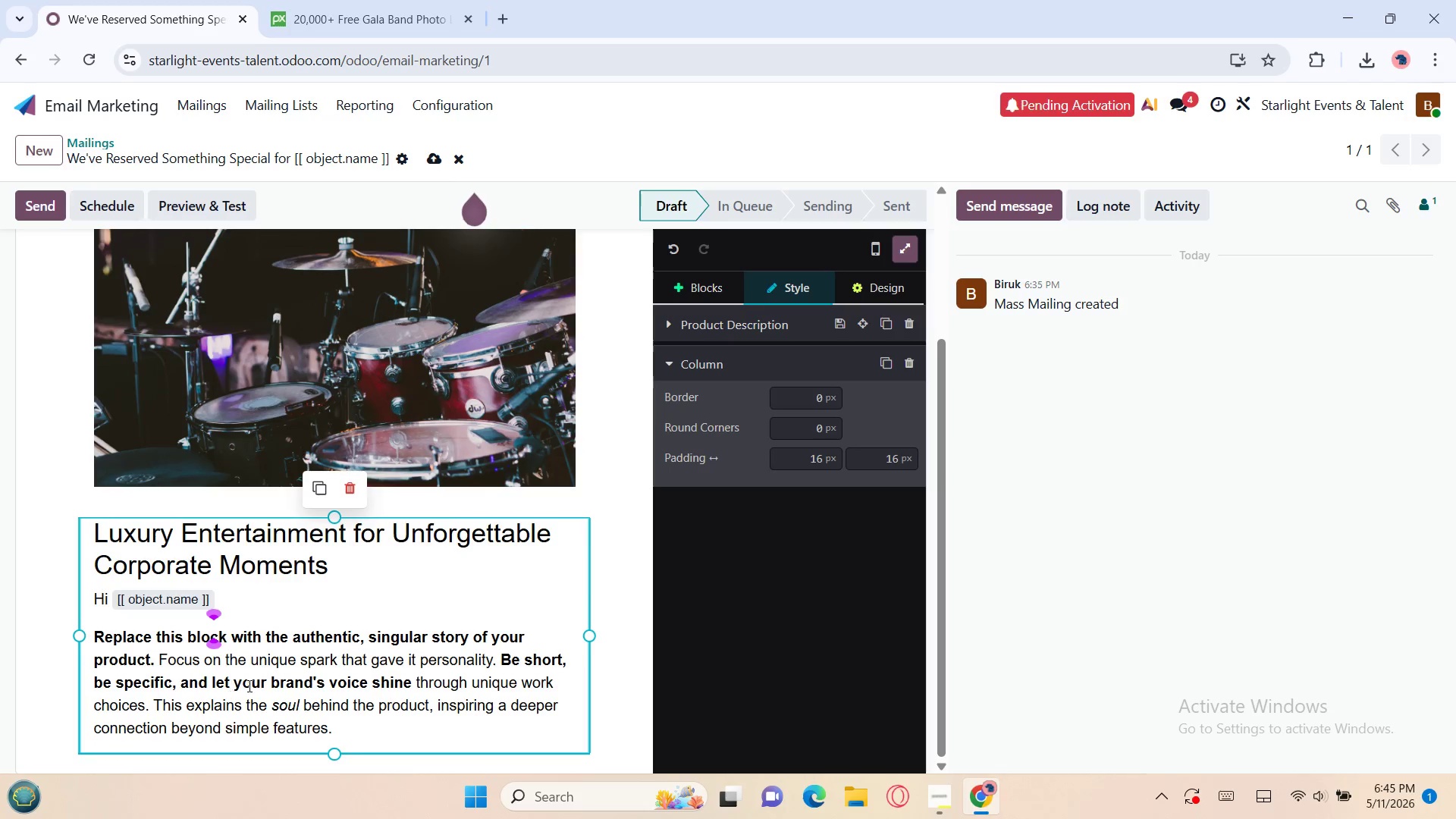 
wait(5.27)
 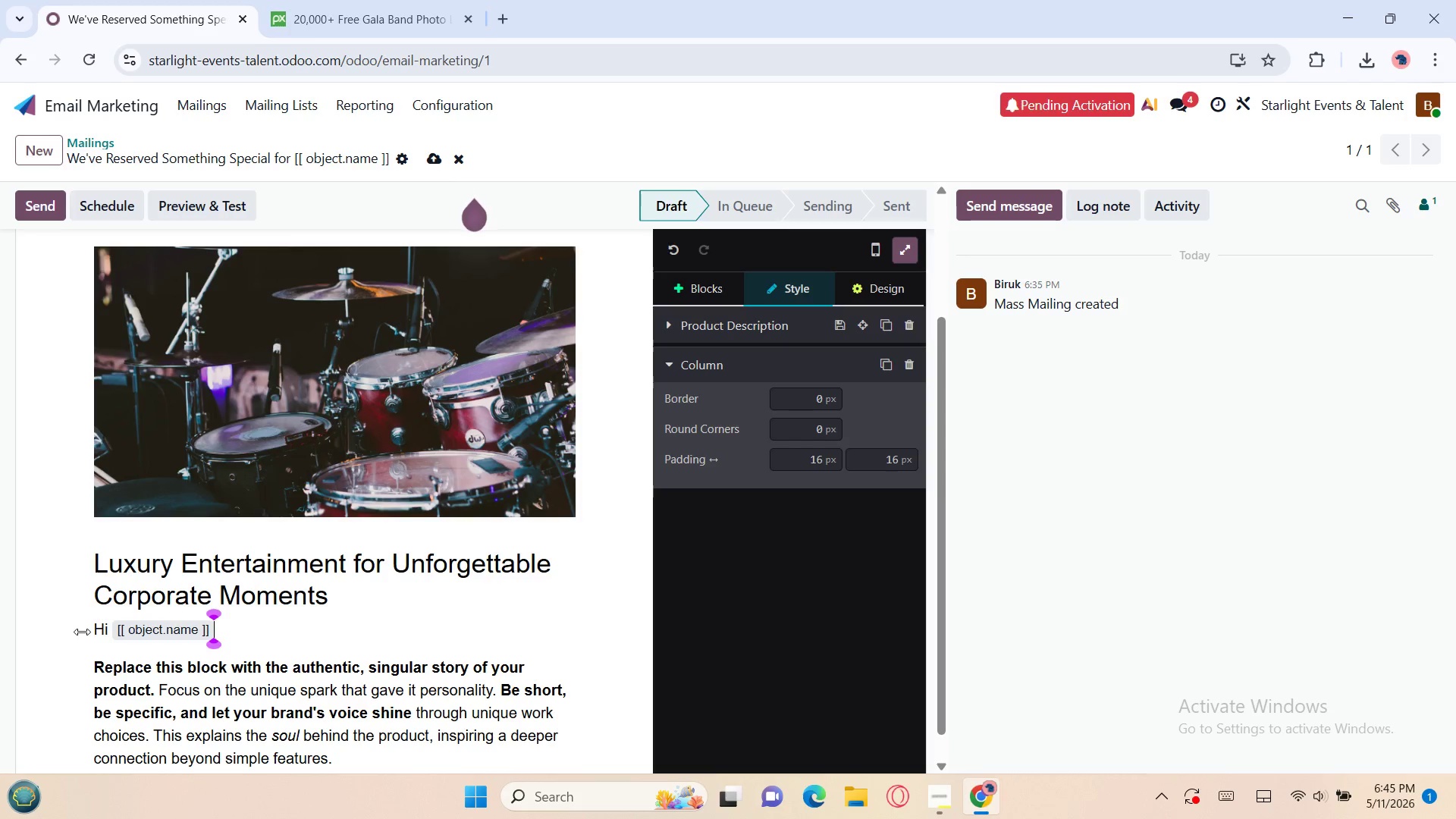 
left_click_drag(start_coordinate=[339, 727], to_coordinate=[65, 642])
 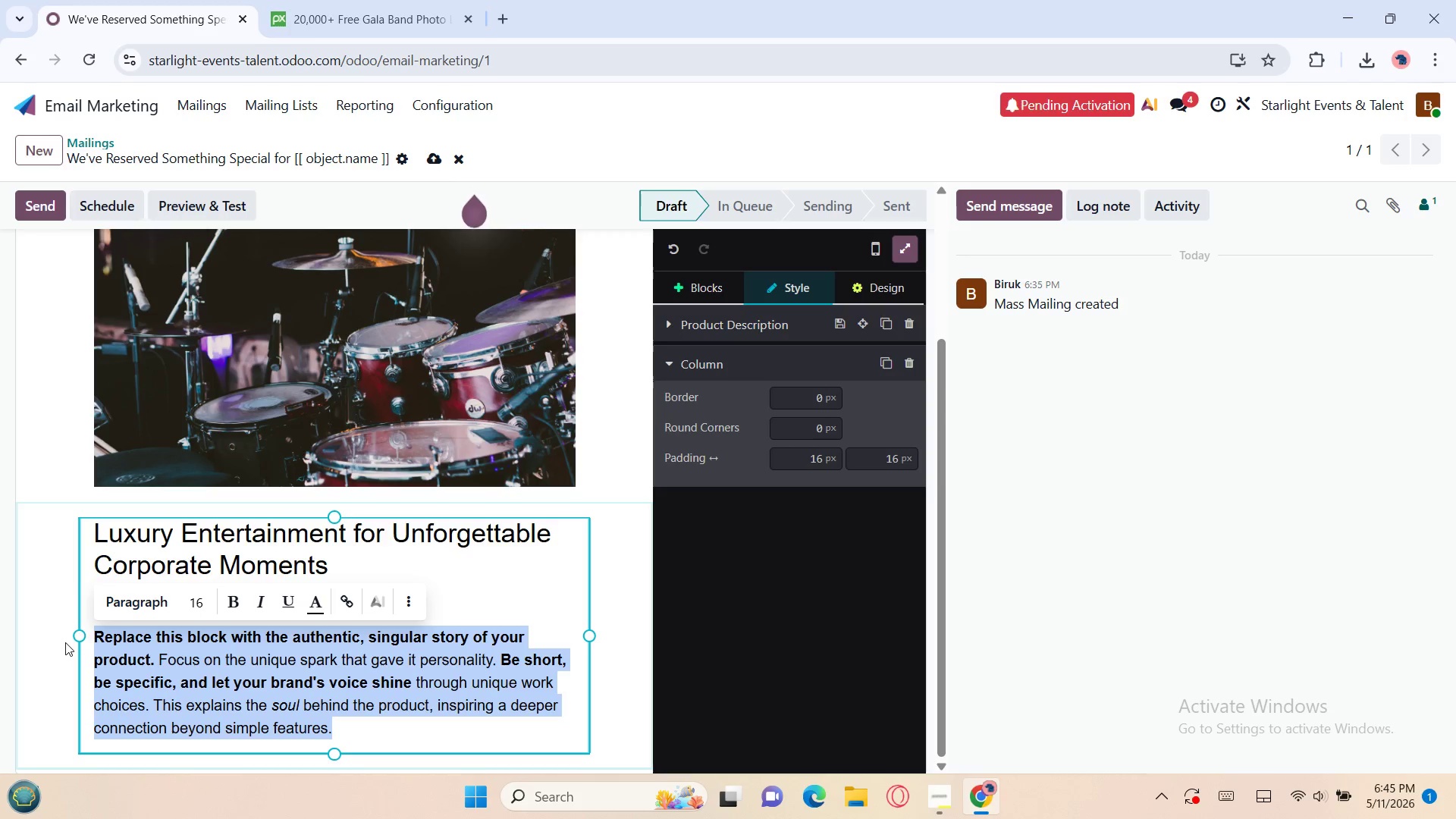 
key(Backspace)
 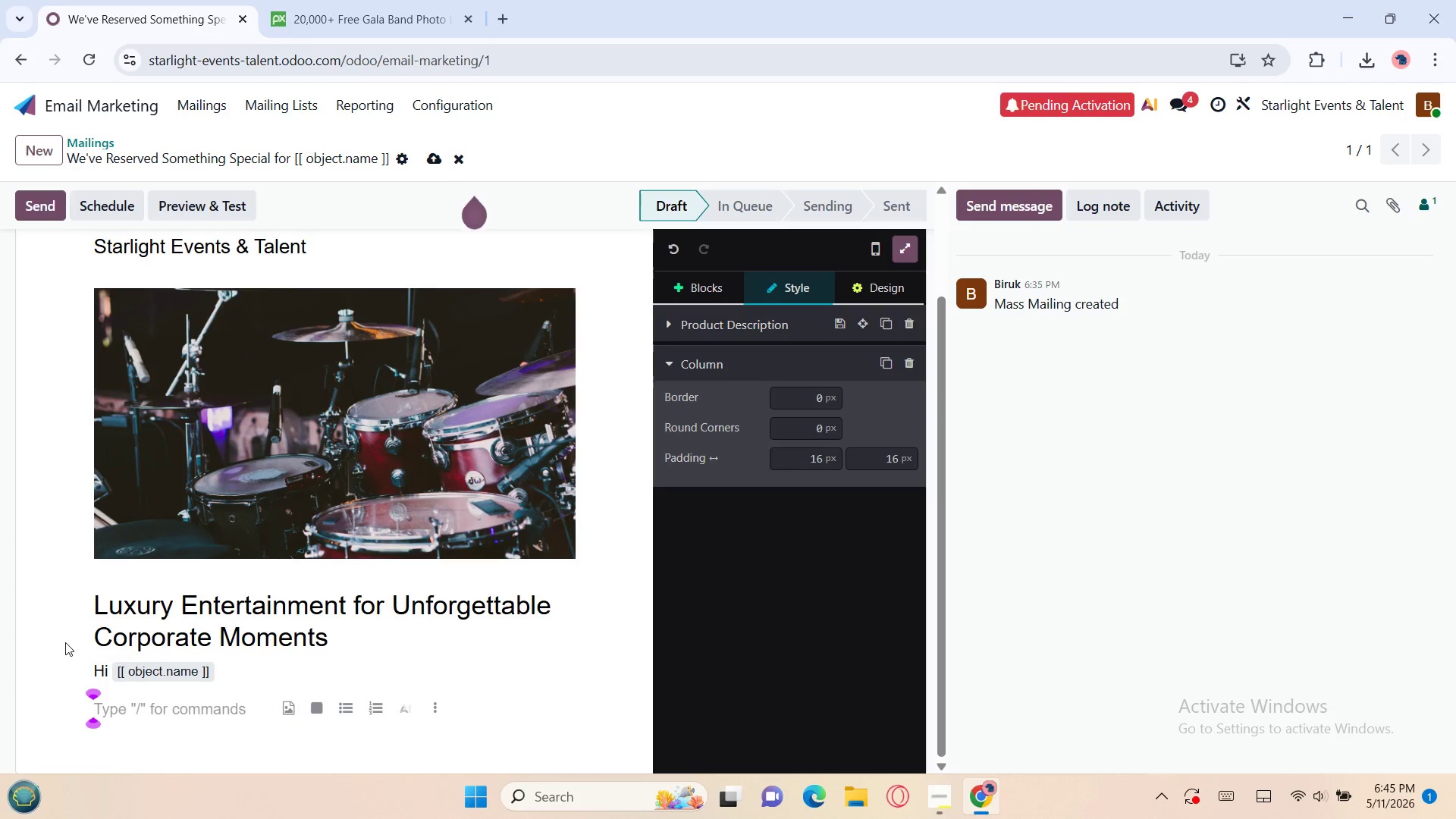 
type(It')
 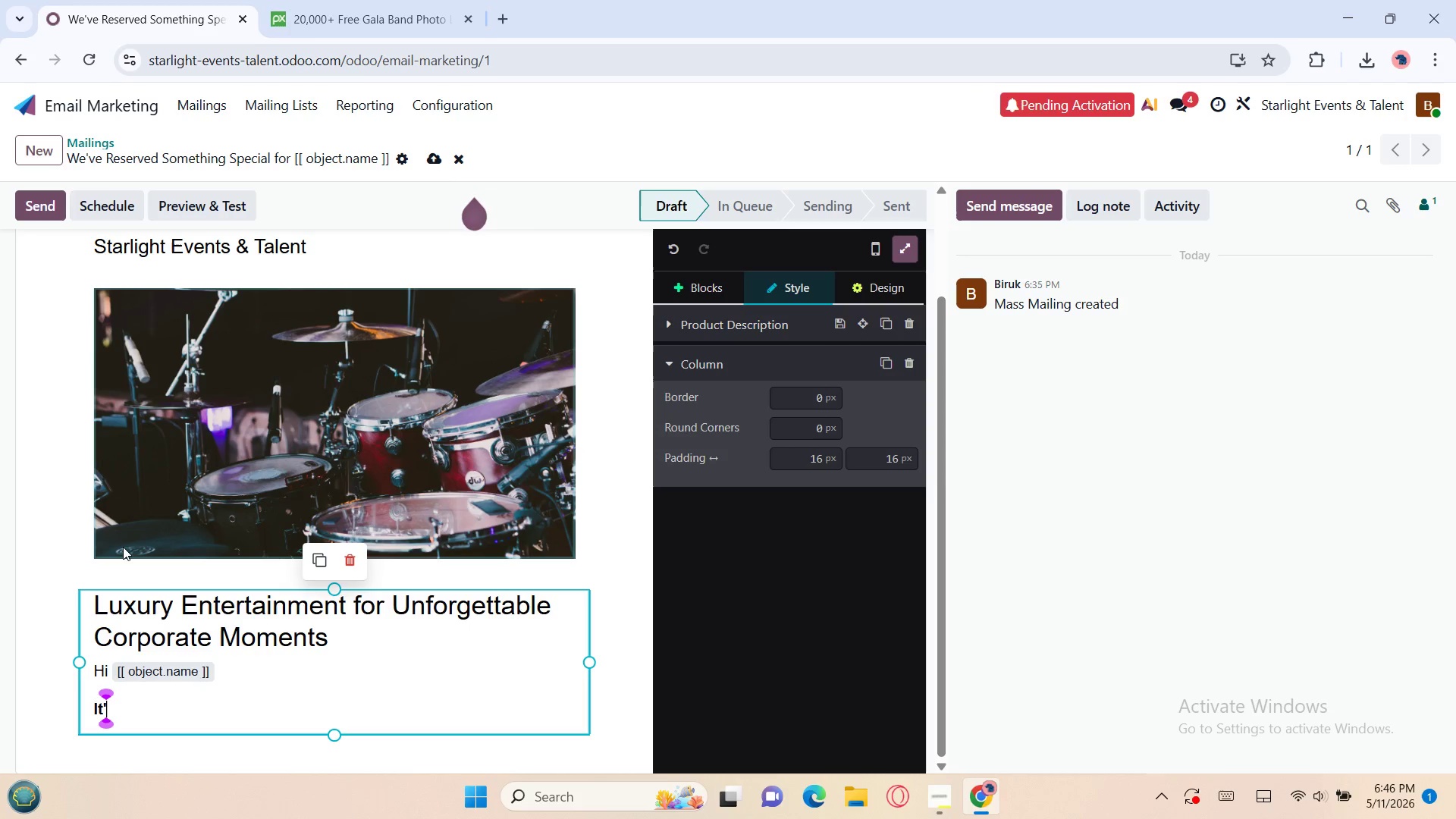 
wait(25.31)
 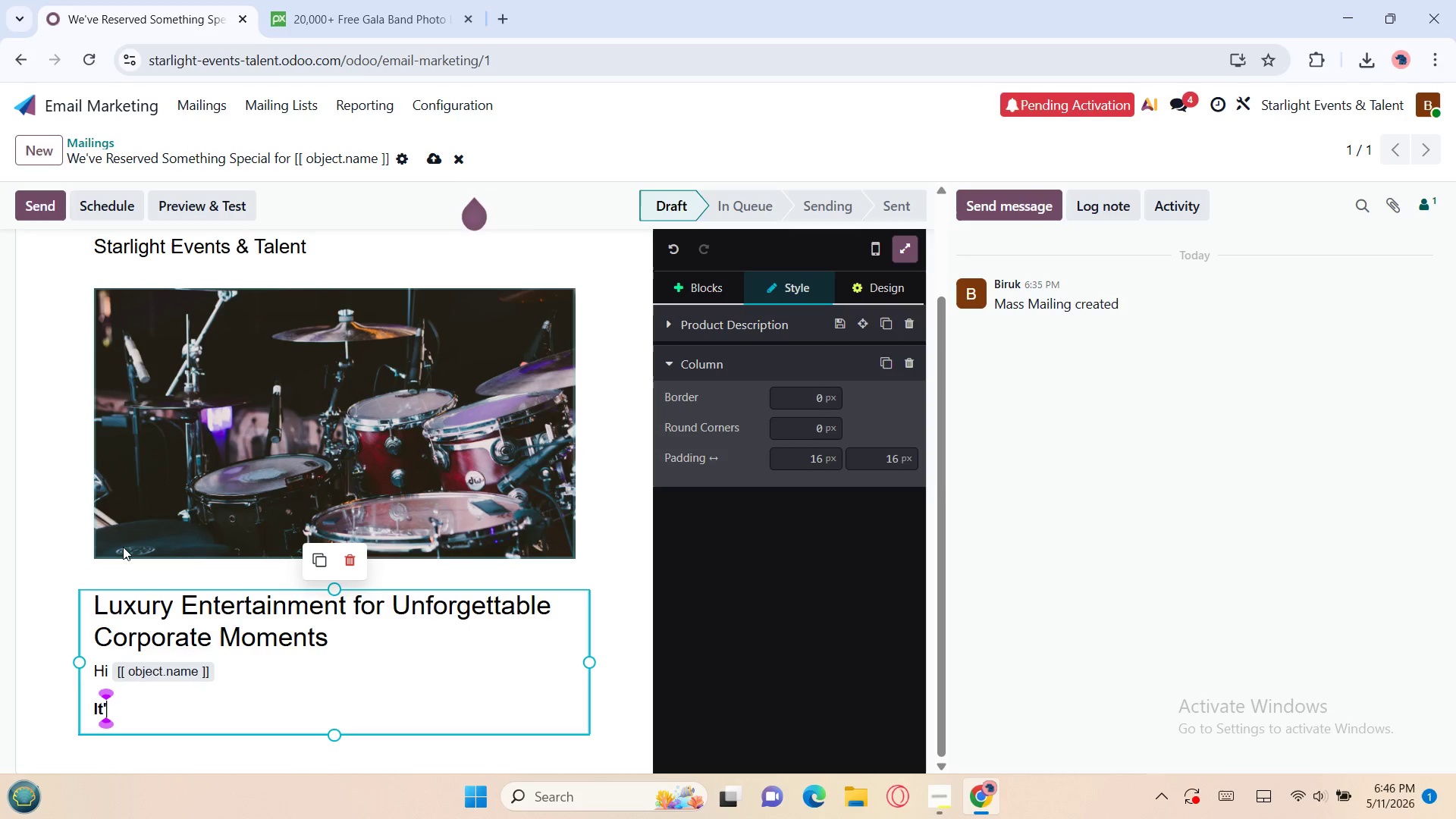 
type(s been awhile sin)
 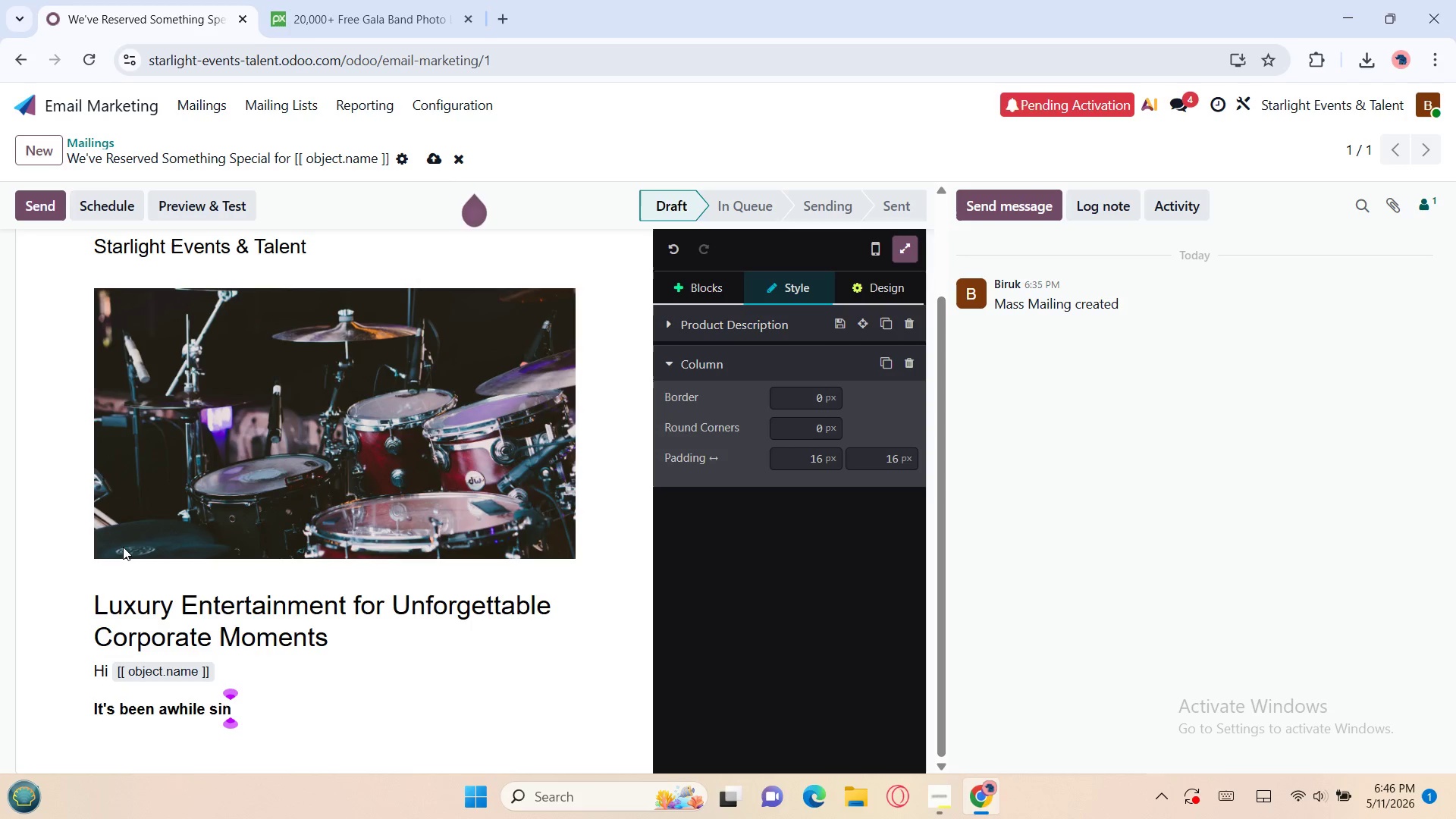 
type(ce your unfor)
 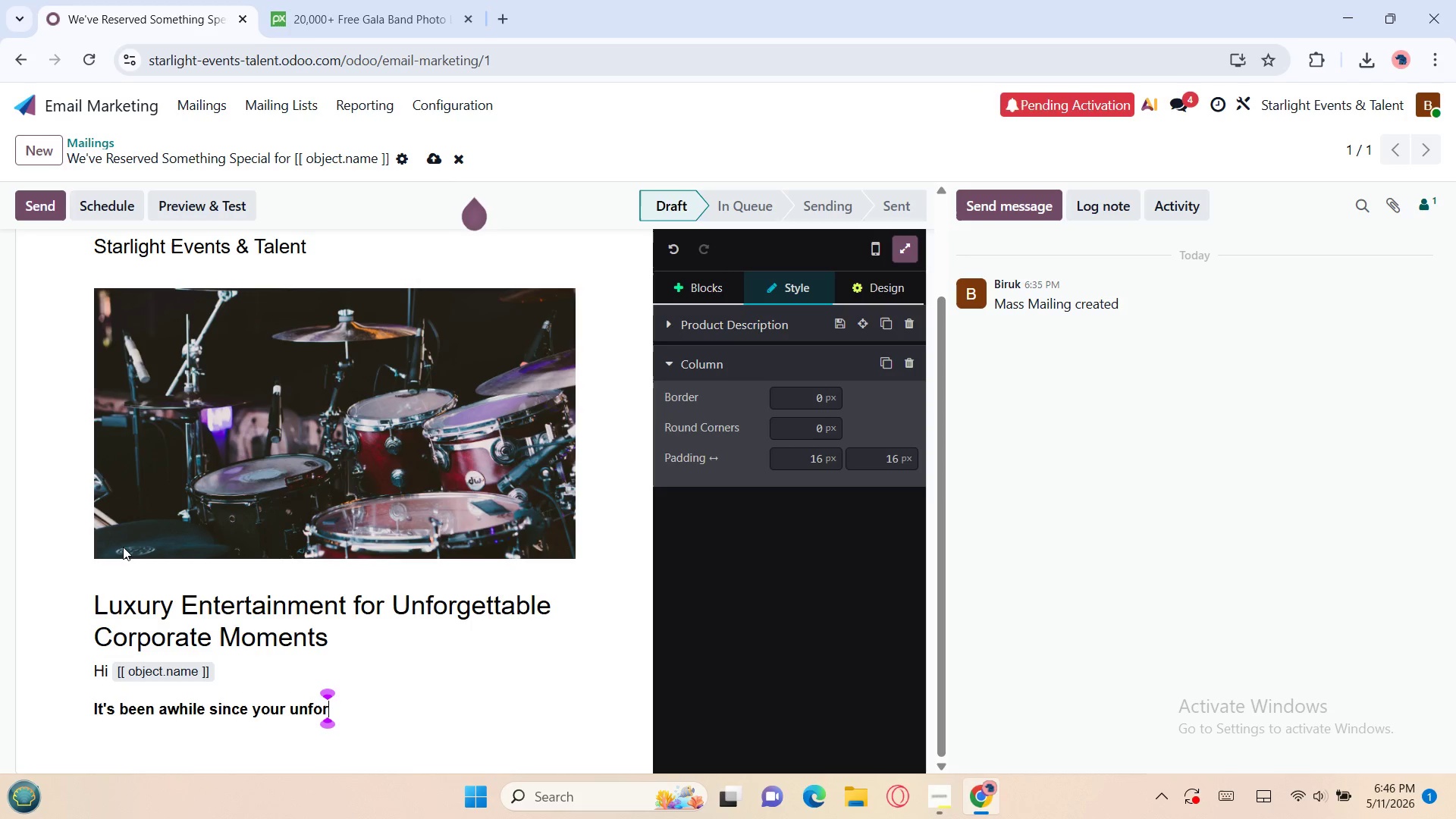 
type(gettable `[[ object.x_last_event_type ]]`)
 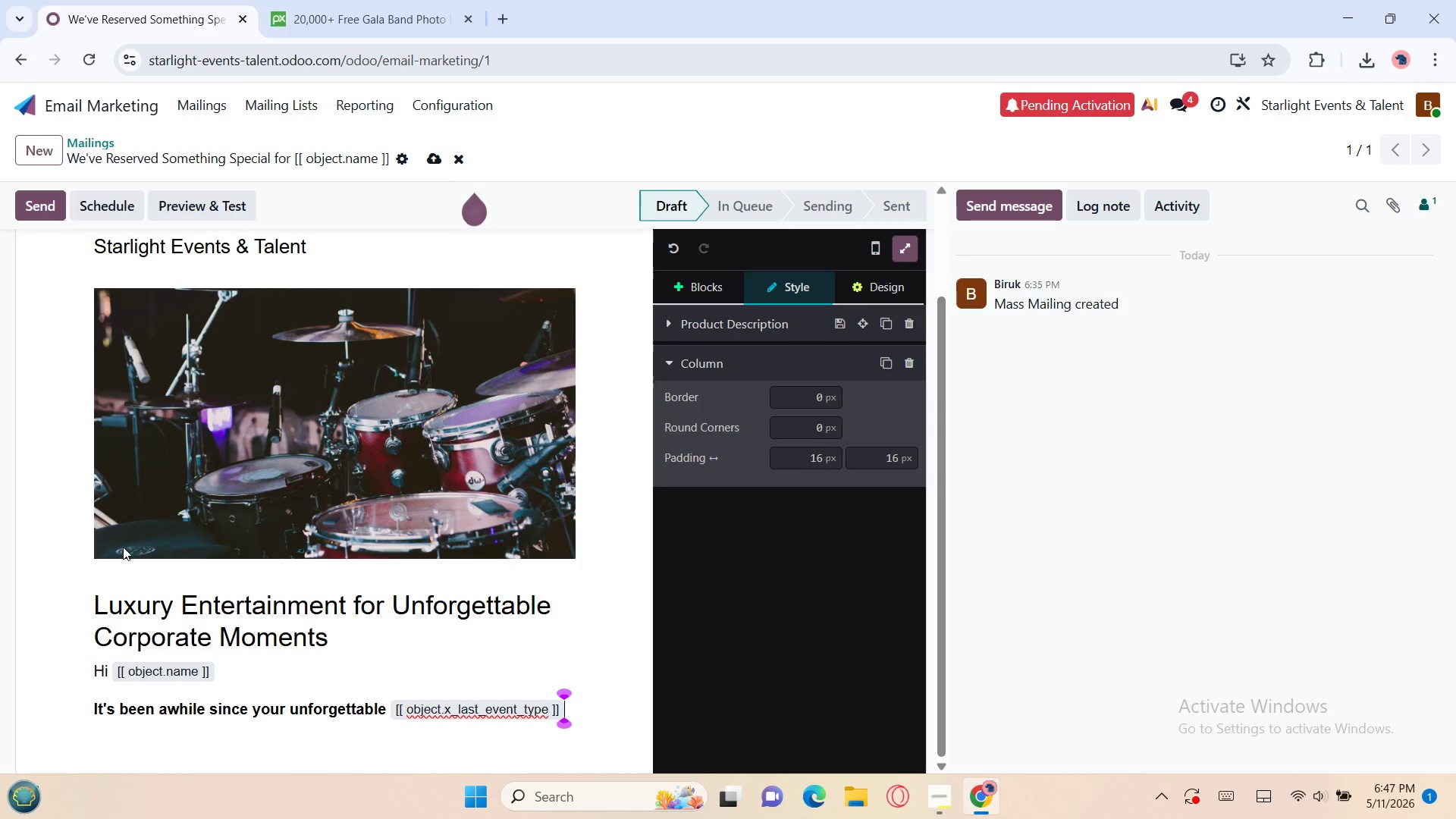 
type(at ` [[)
 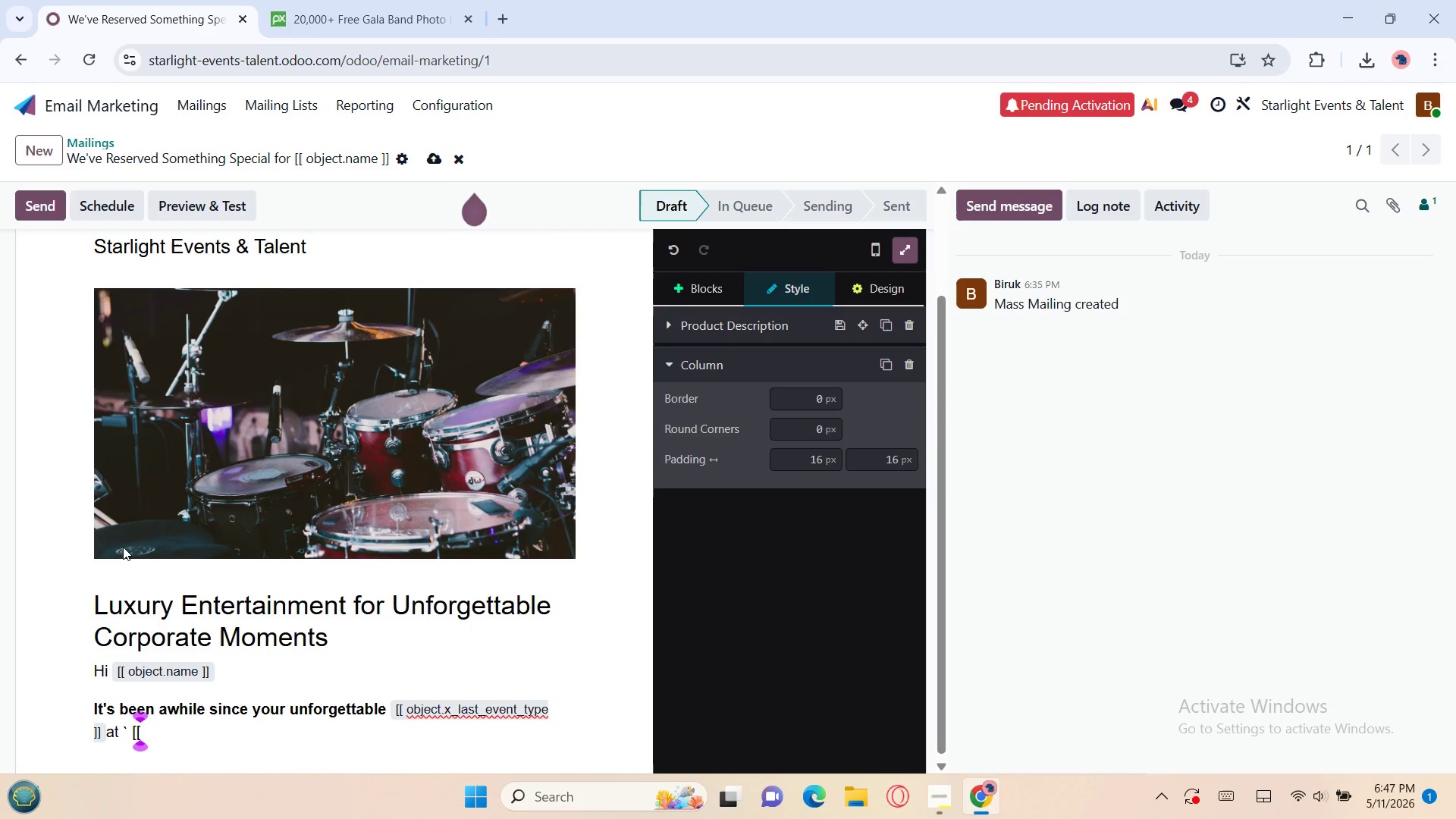 
type(object)
 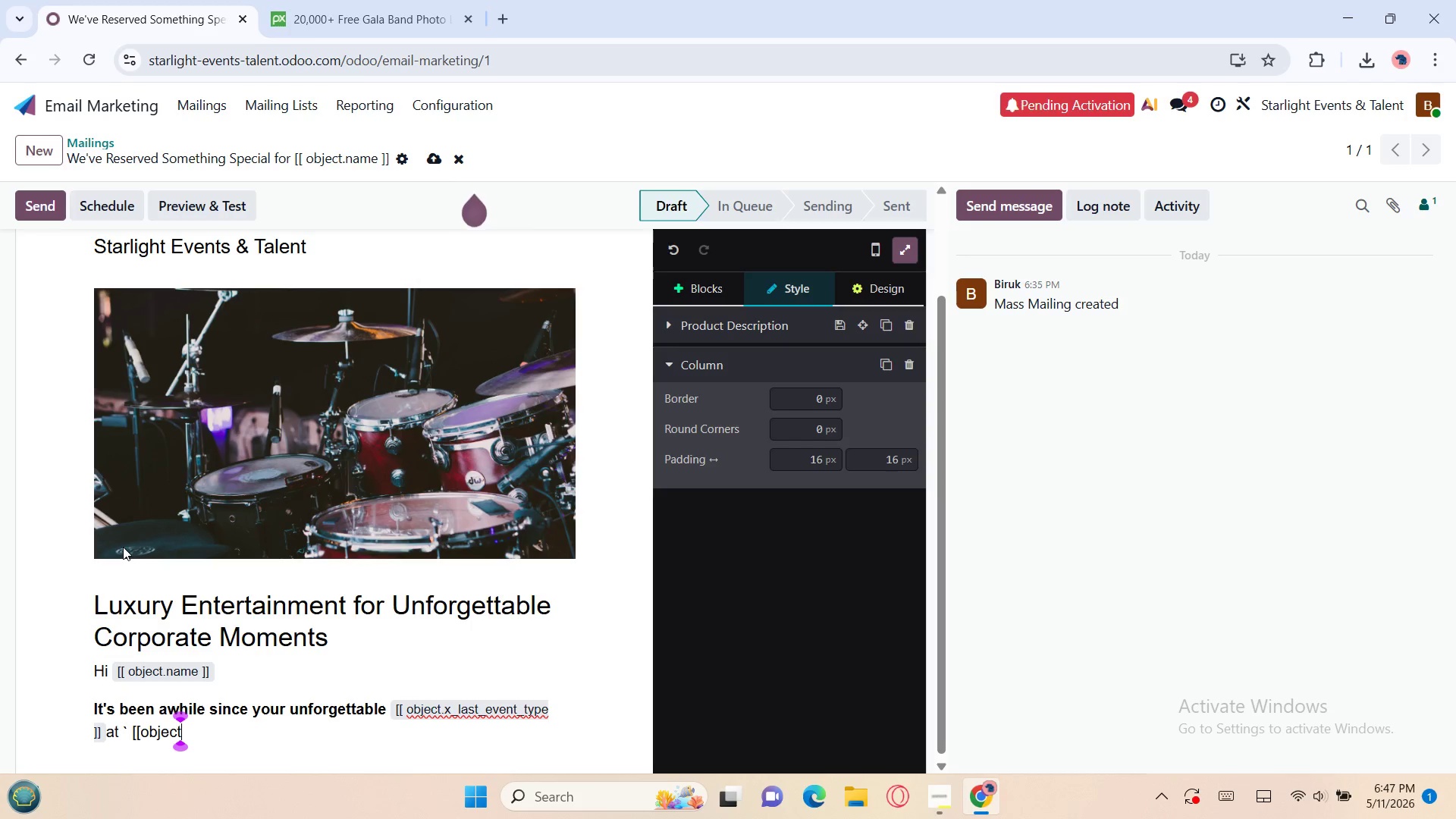 
type(.company)
 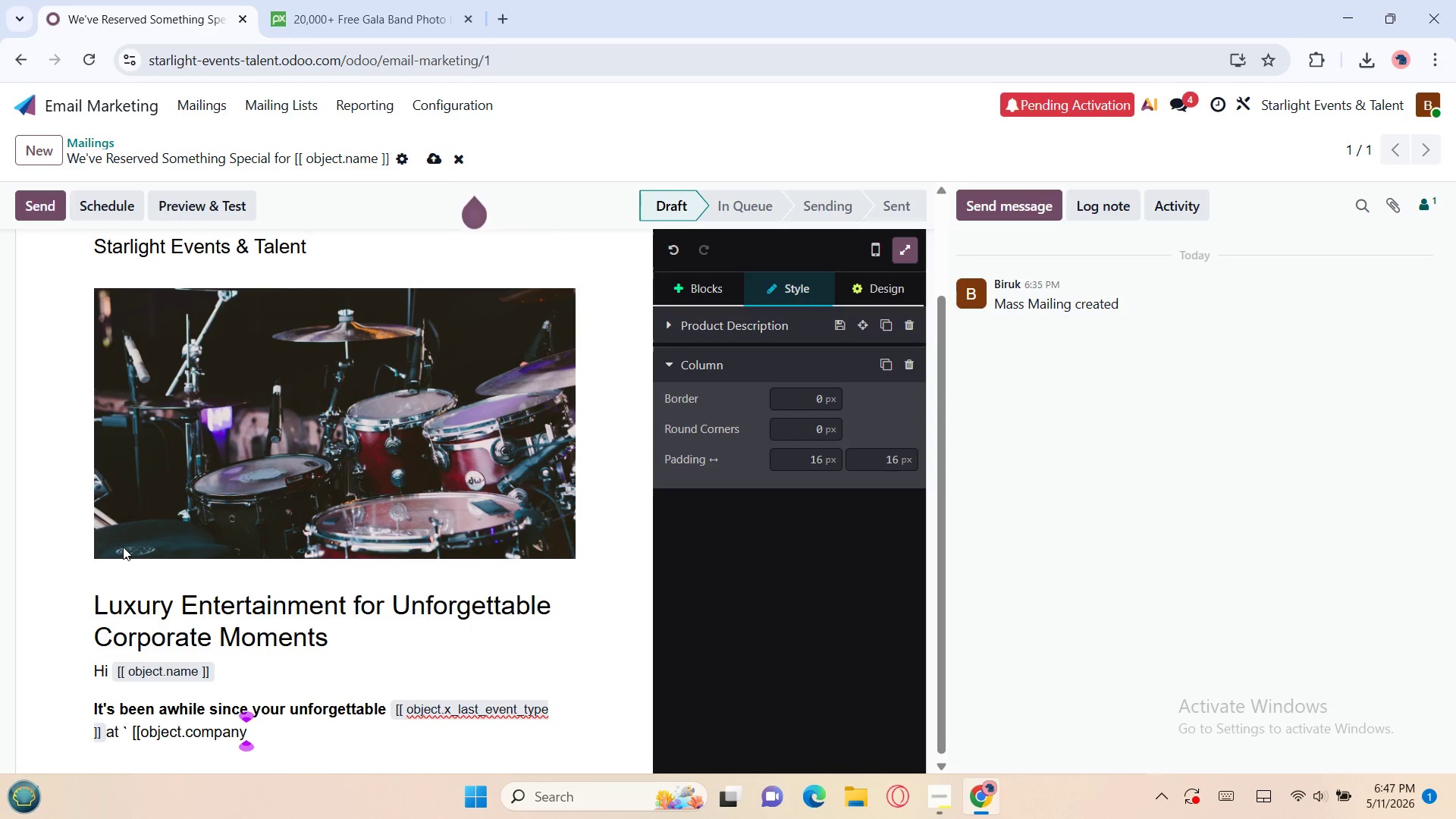 
wait(5.94)
 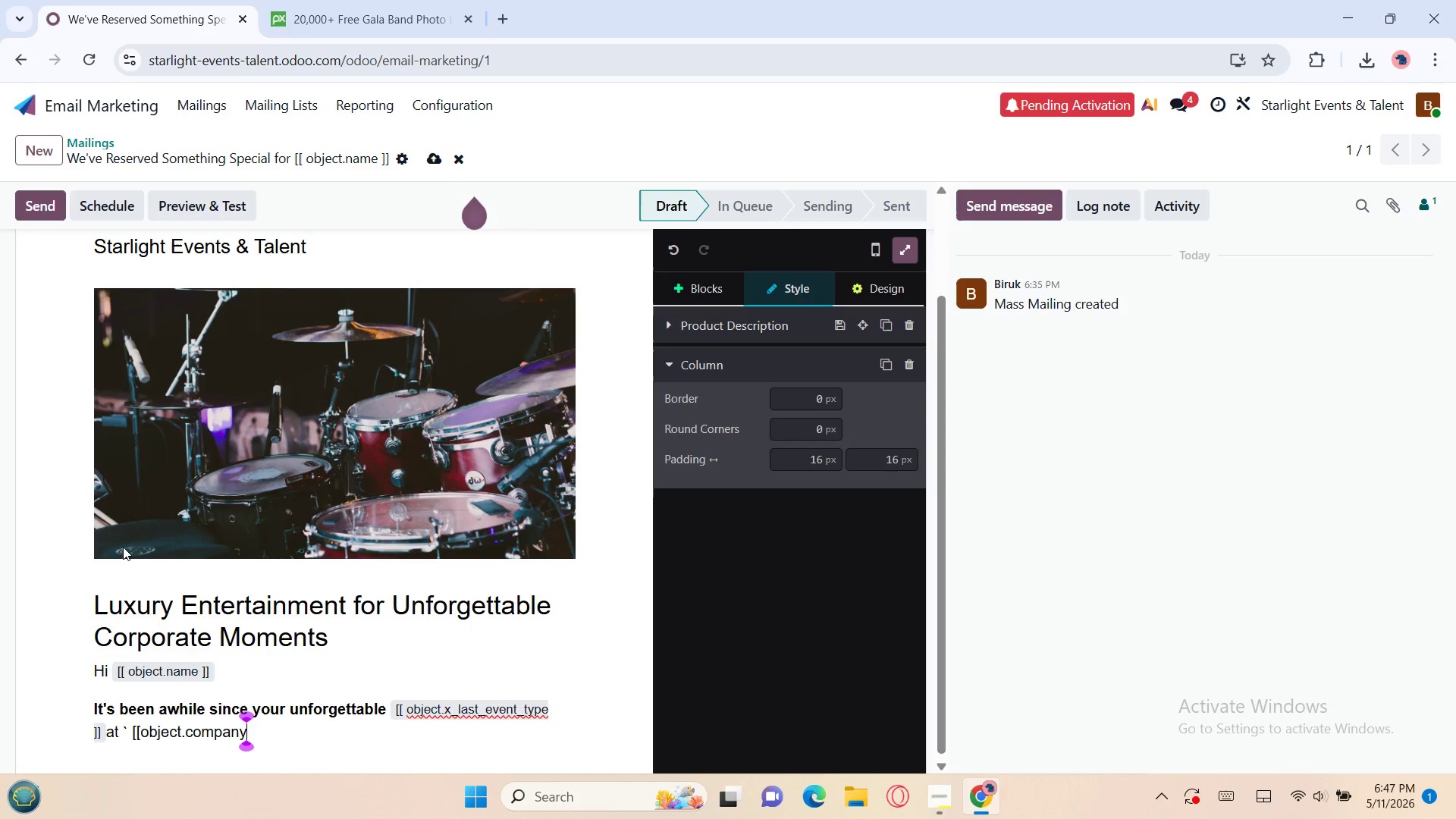 
type(_name ]]`)
 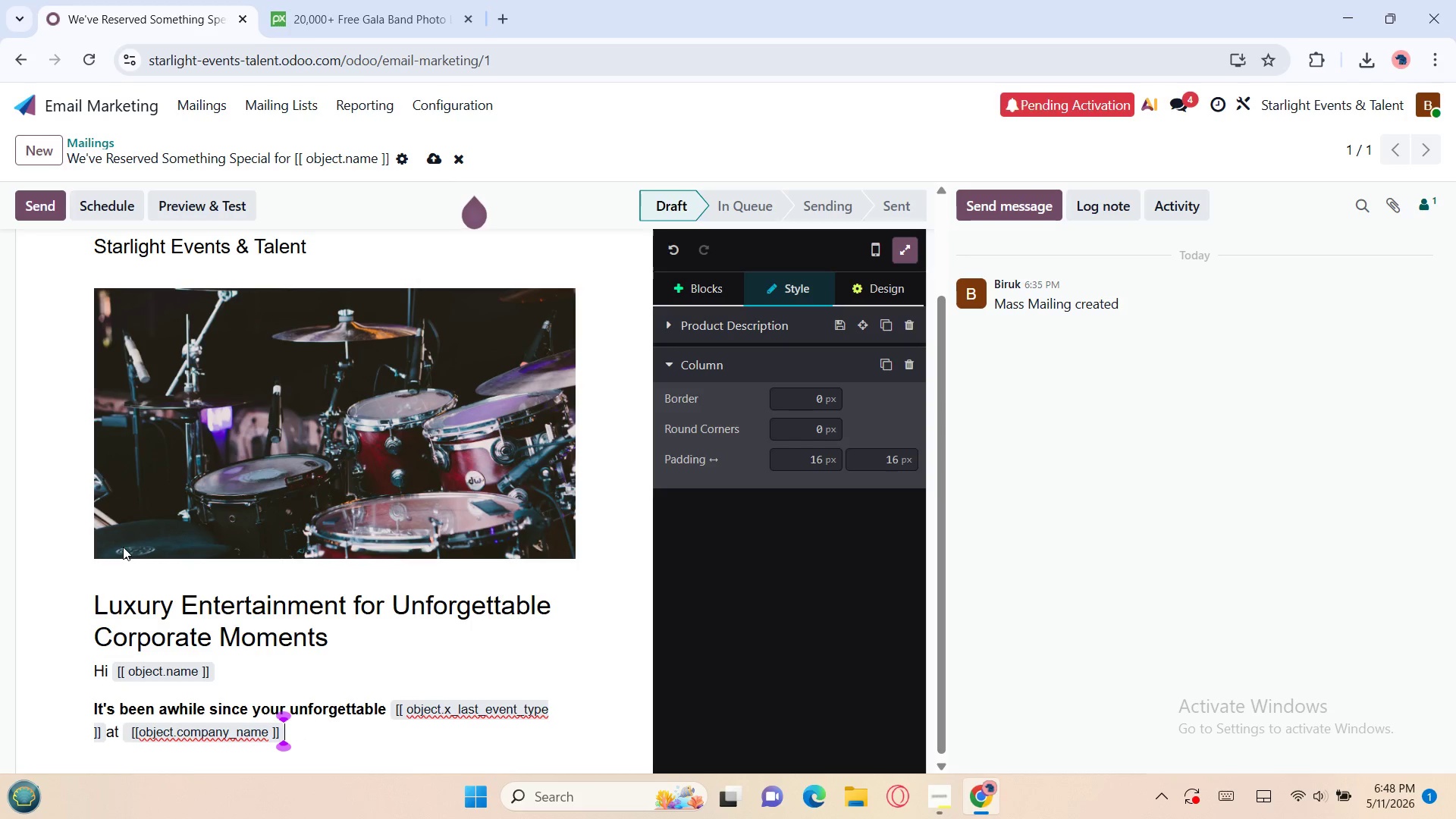 
type(, and we'd)
 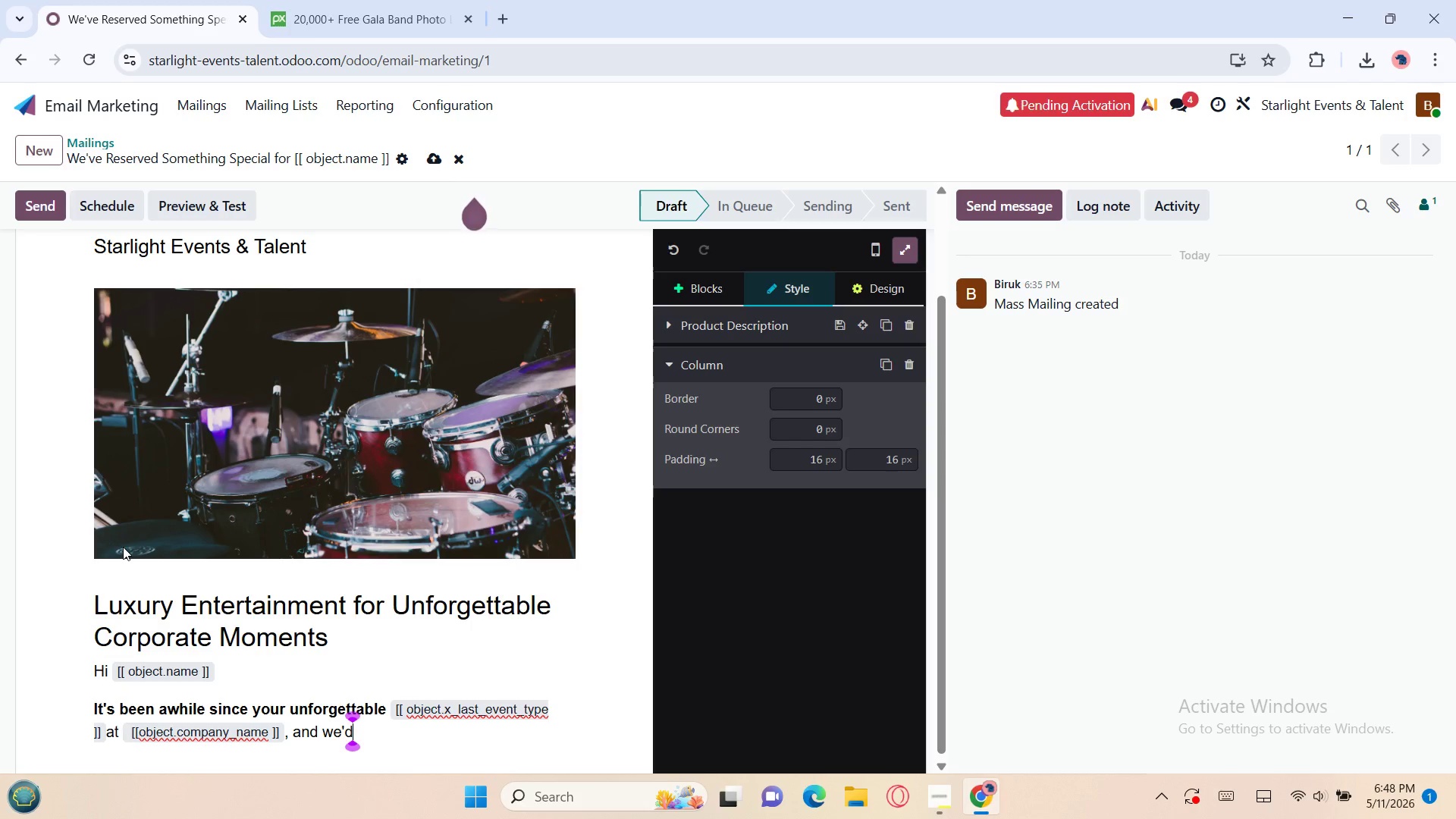 
wait(6.0)
 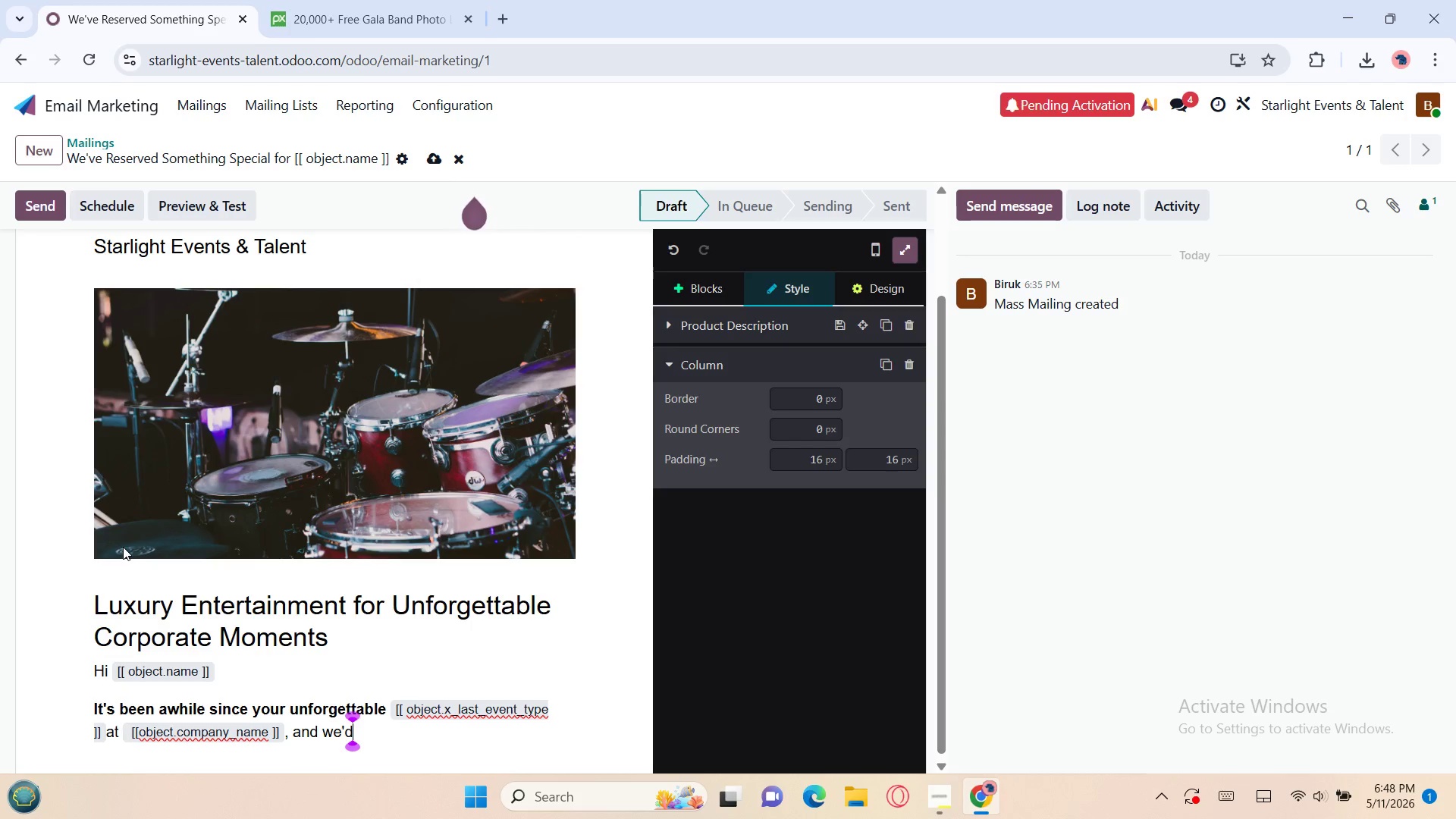 
type( love)
 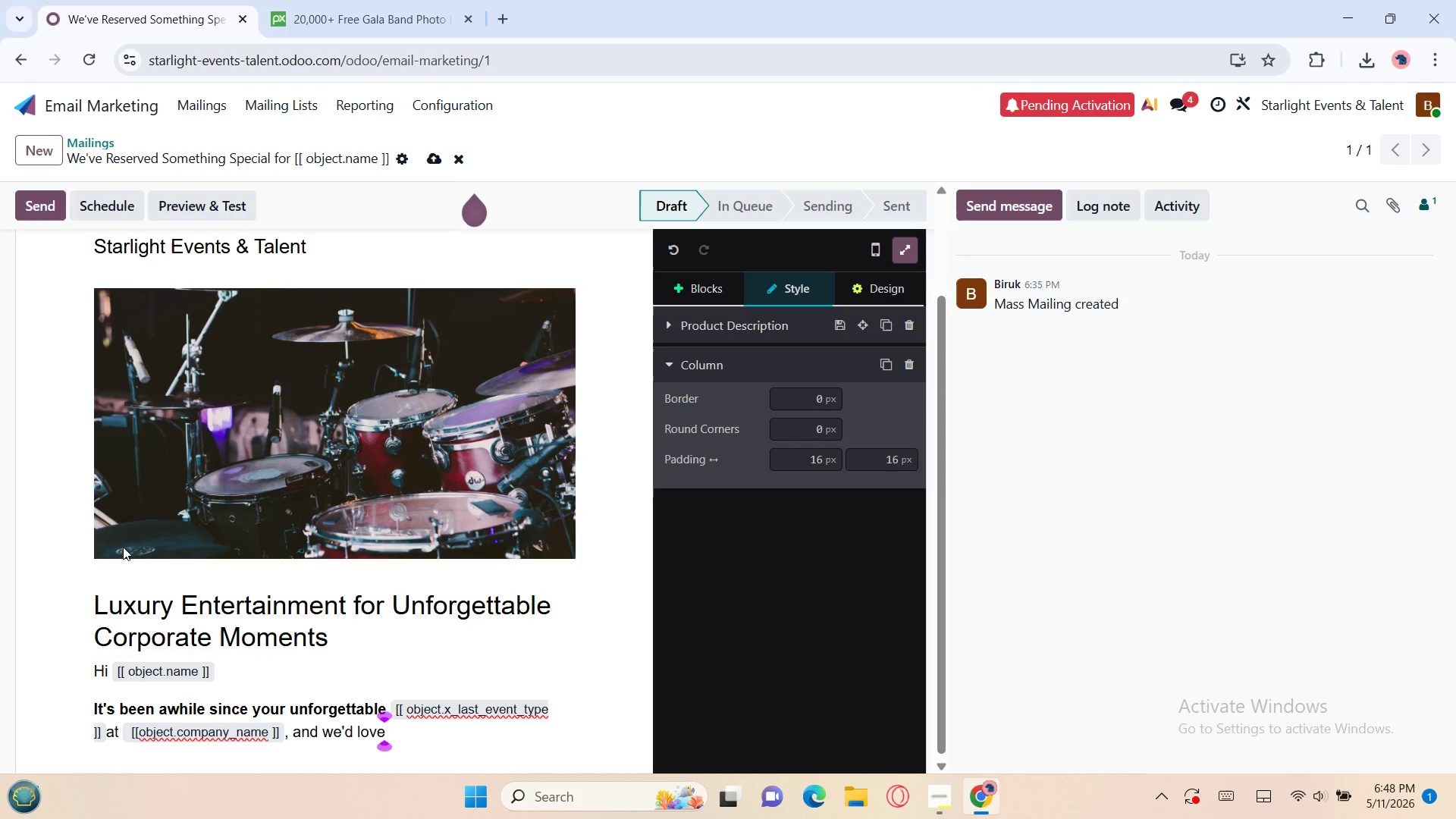 
type( to bring)
 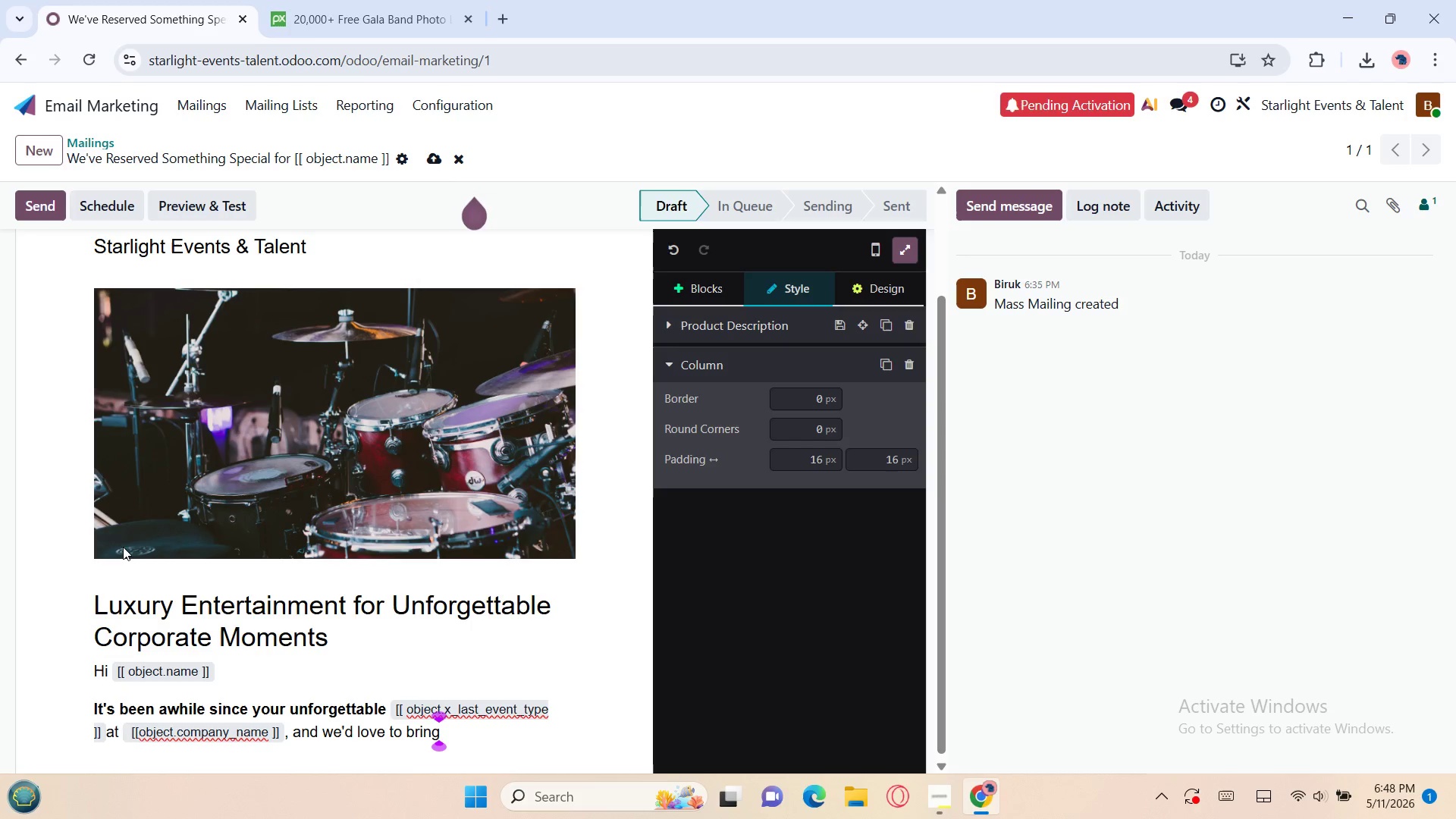 
type( that)
 